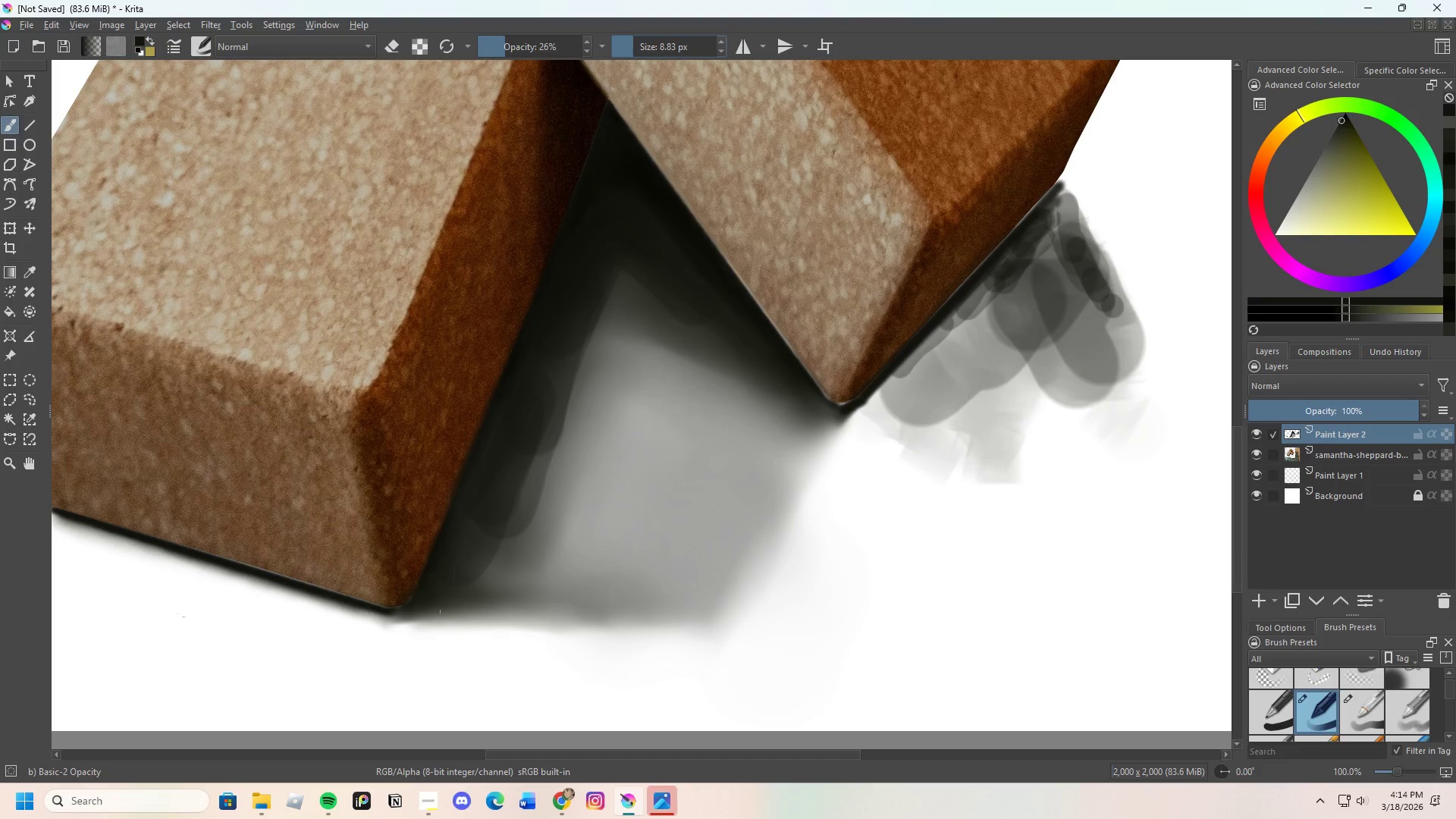 
left_click_drag(start_coordinate=[431, 611], to_coordinate=[559, 628])
 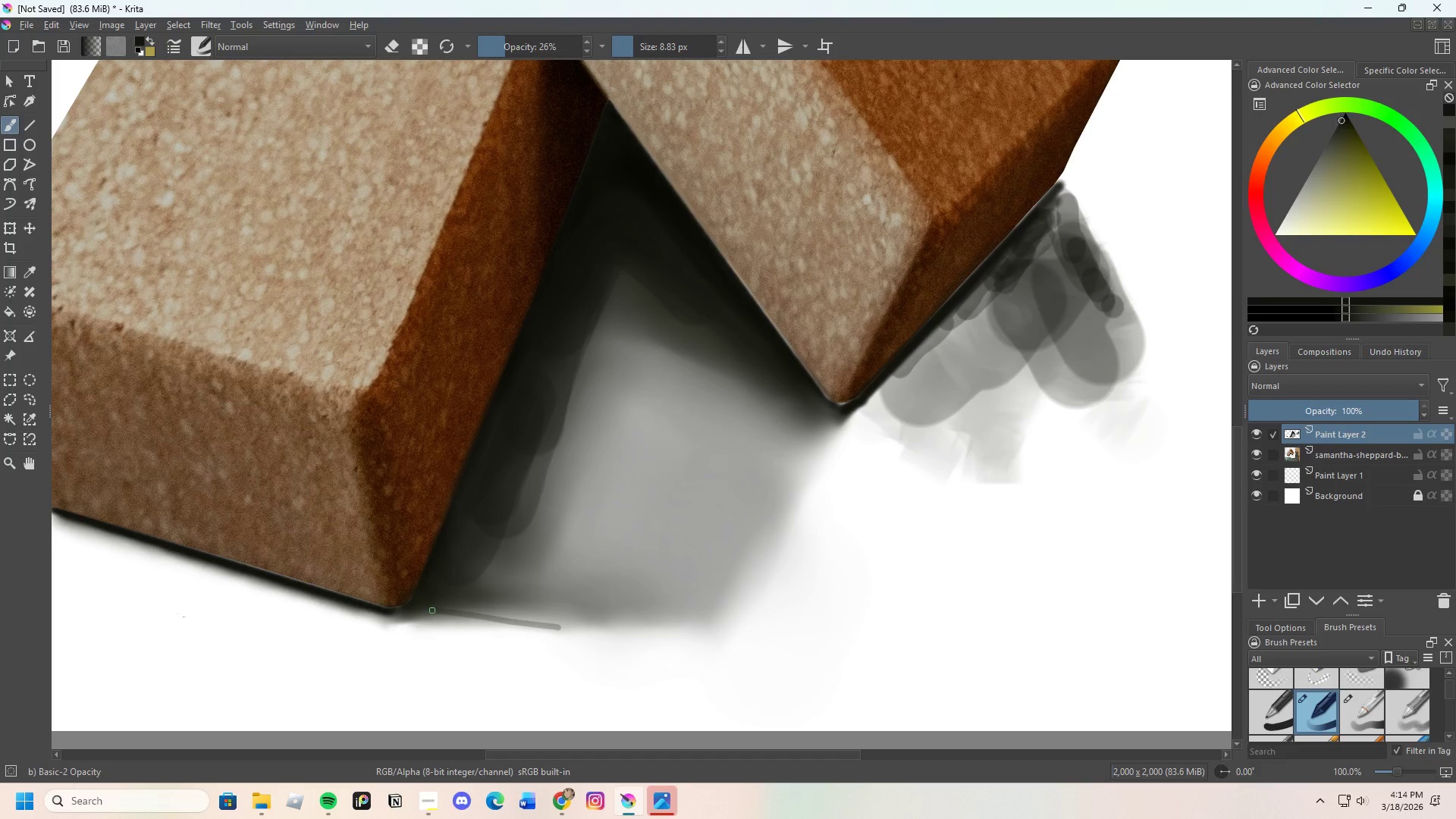 
left_click_drag(start_coordinate=[435, 565], to_coordinate=[422, 605])
 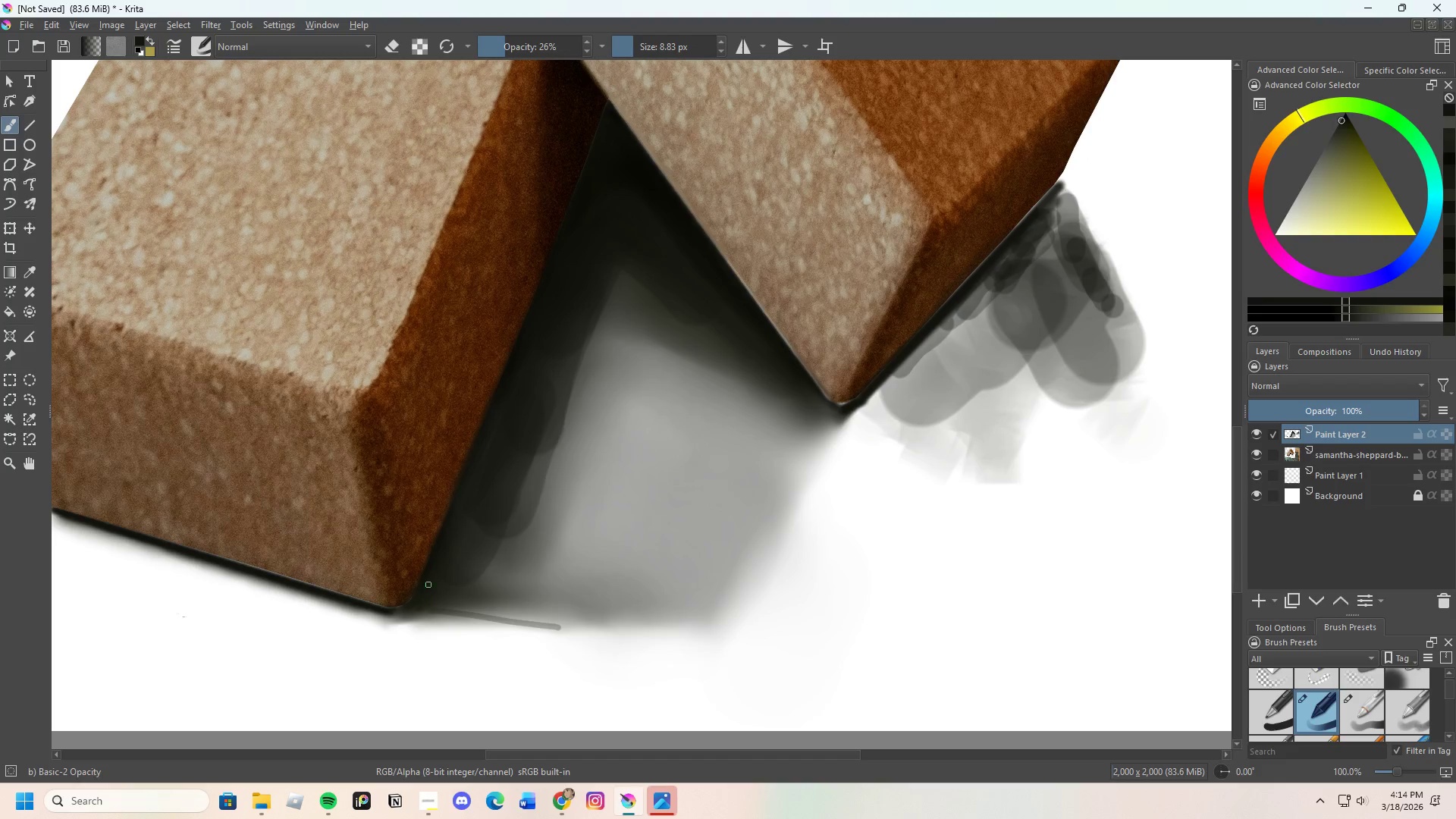 
left_click_drag(start_coordinate=[428, 582], to_coordinate=[422, 595])
 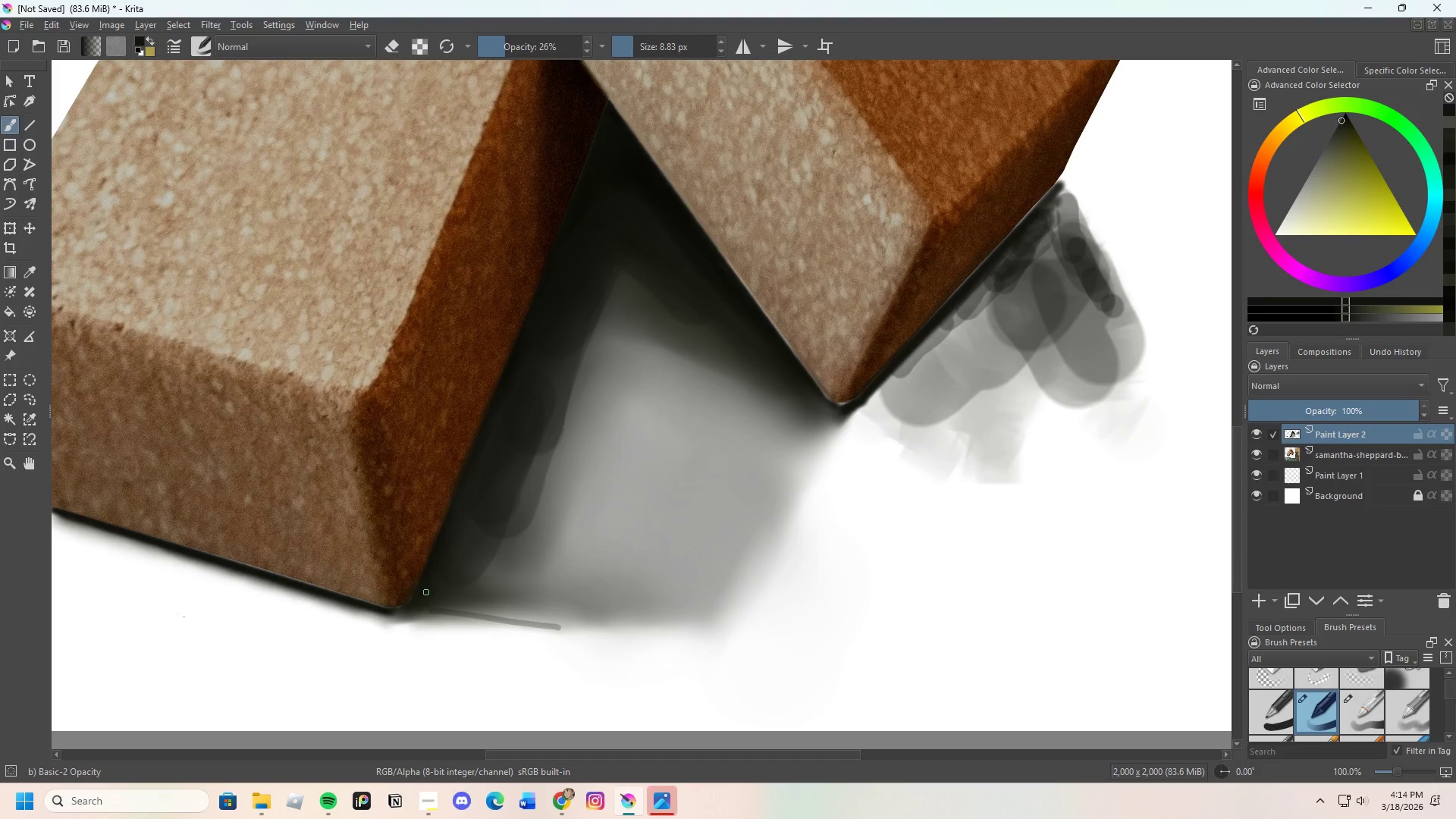 
left_click_drag(start_coordinate=[425, 595], to_coordinate=[403, 615])
 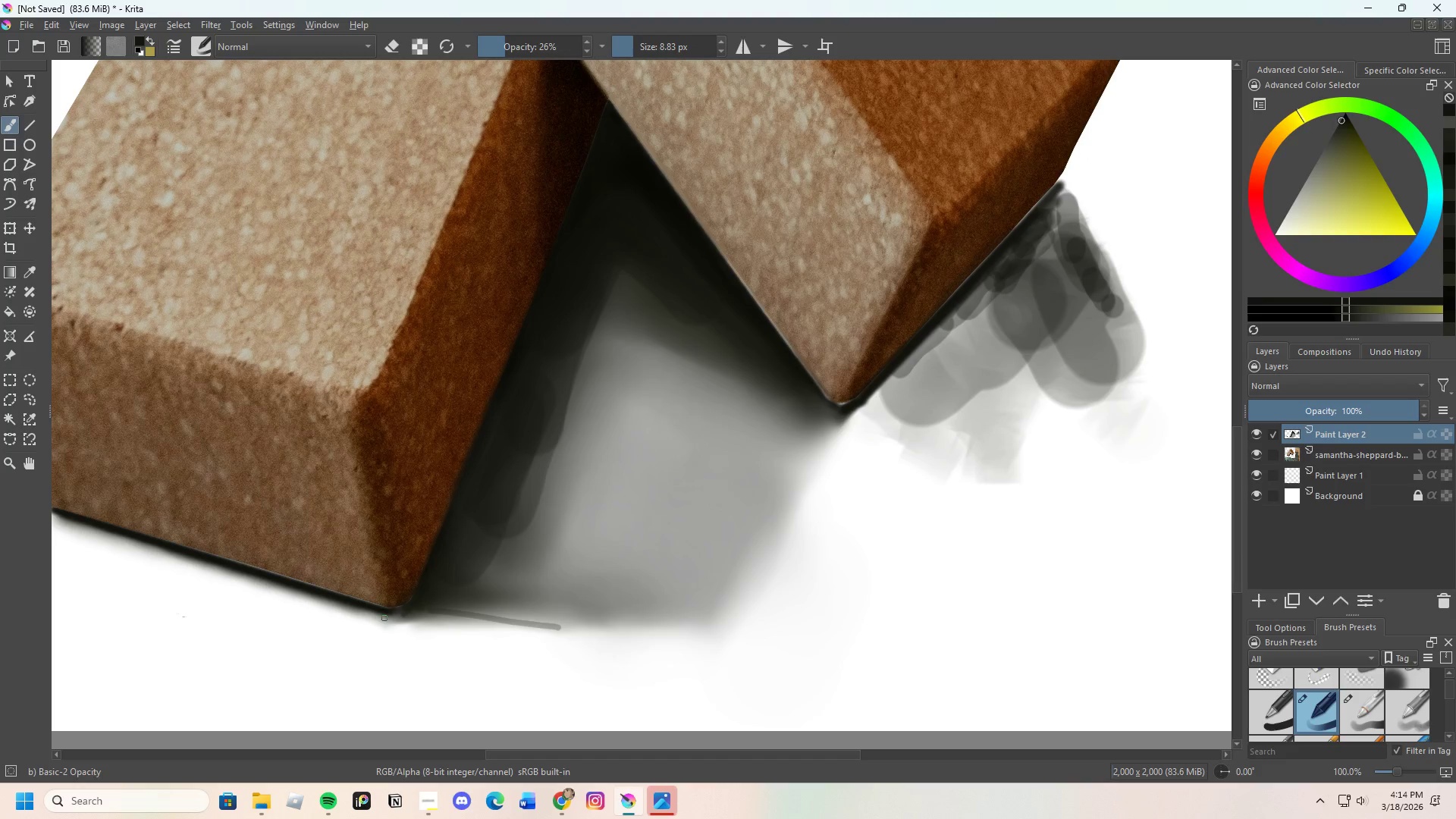 
left_click_drag(start_coordinate=[392, 616], to_coordinate=[410, 612])
 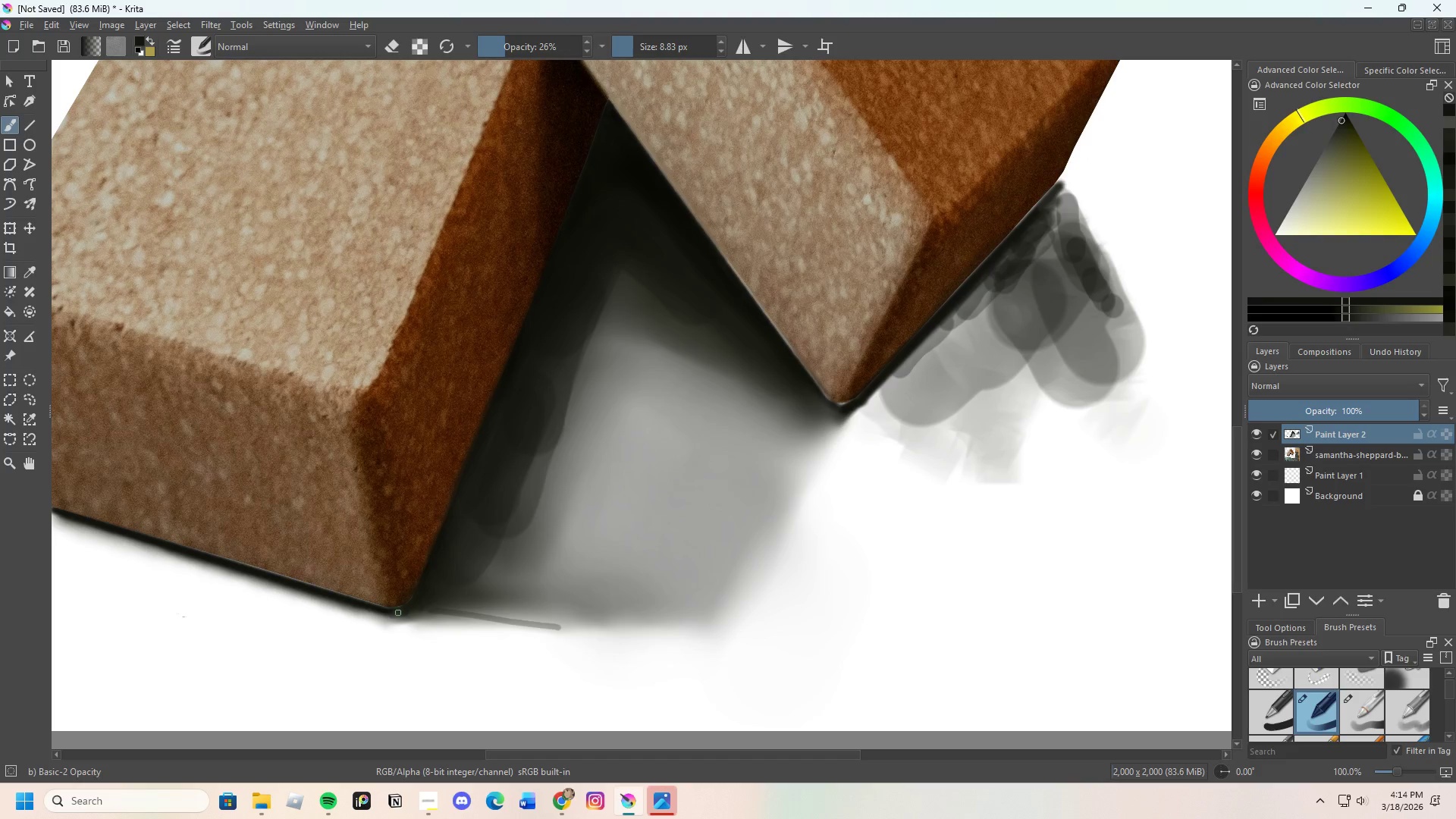 
left_click_drag(start_coordinate=[398, 613], to_coordinate=[433, 582])
 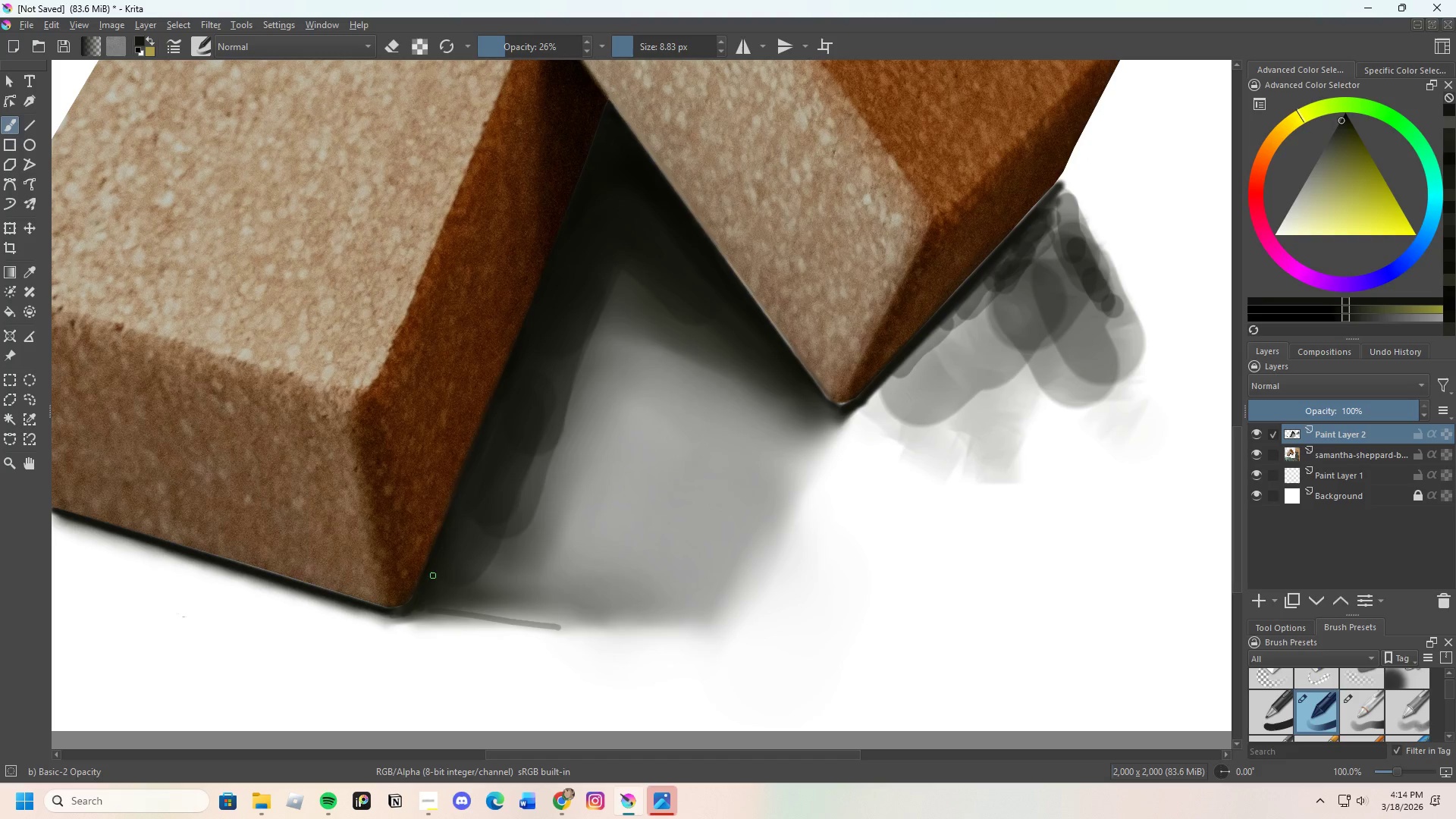 
left_click_drag(start_coordinate=[432, 577], to_coordinate=[456, 519])
 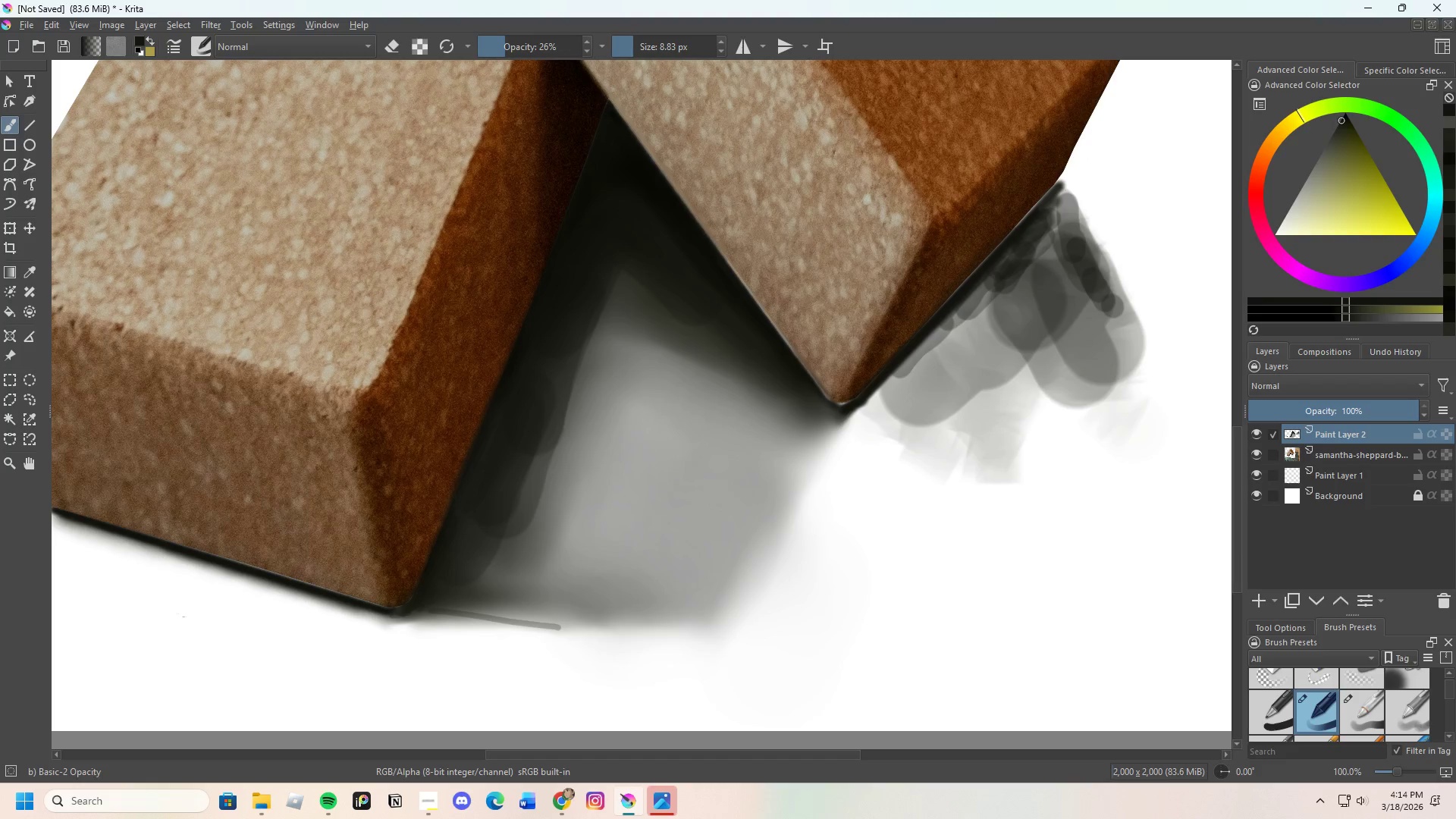 
left_click_drag(start_coordinate=[415, 608], to_coordinate=[397, 613])
 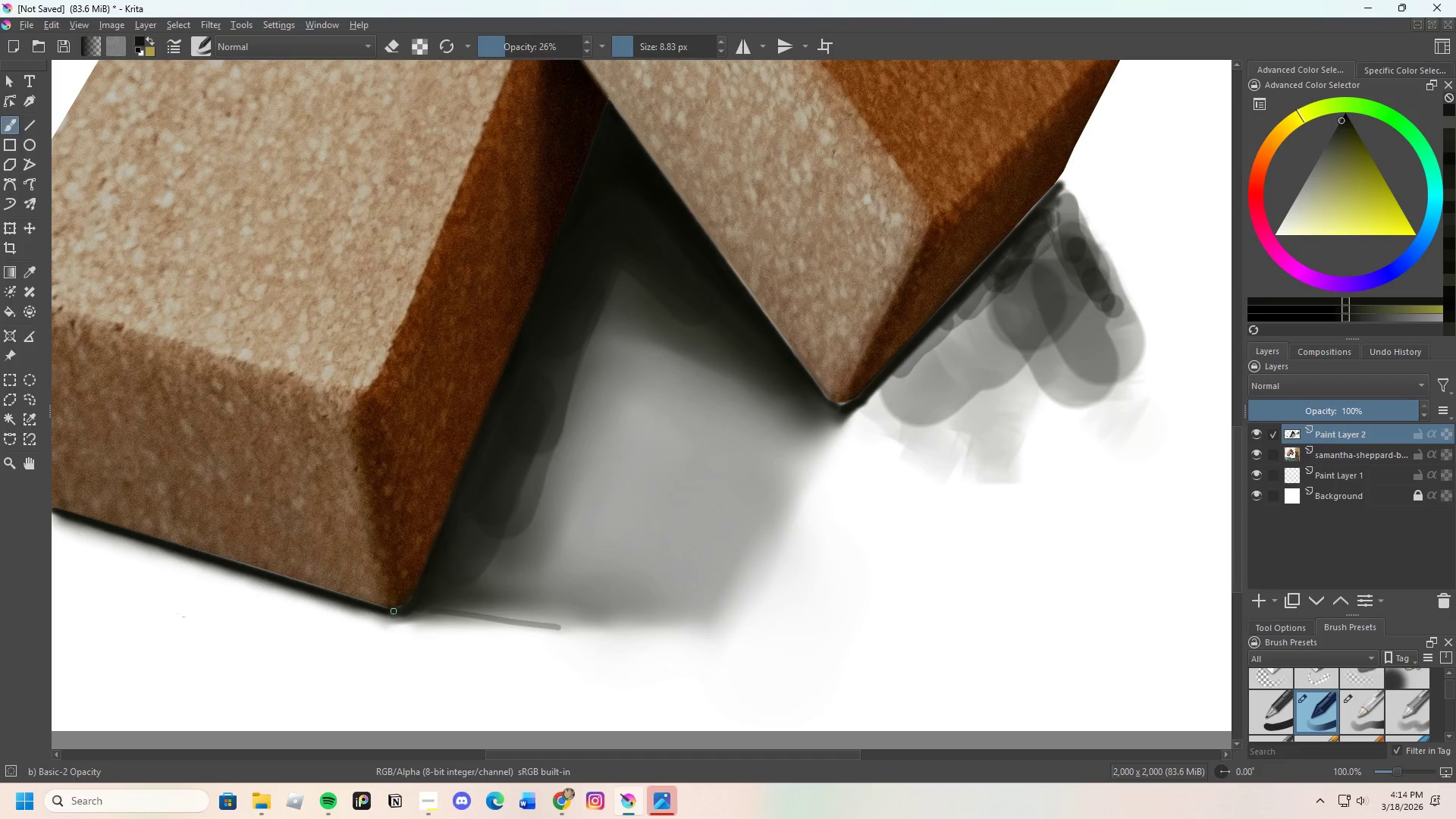 
left_click_drag(start_coordinate=[397, 608], to_coordinate=[405, 607])
 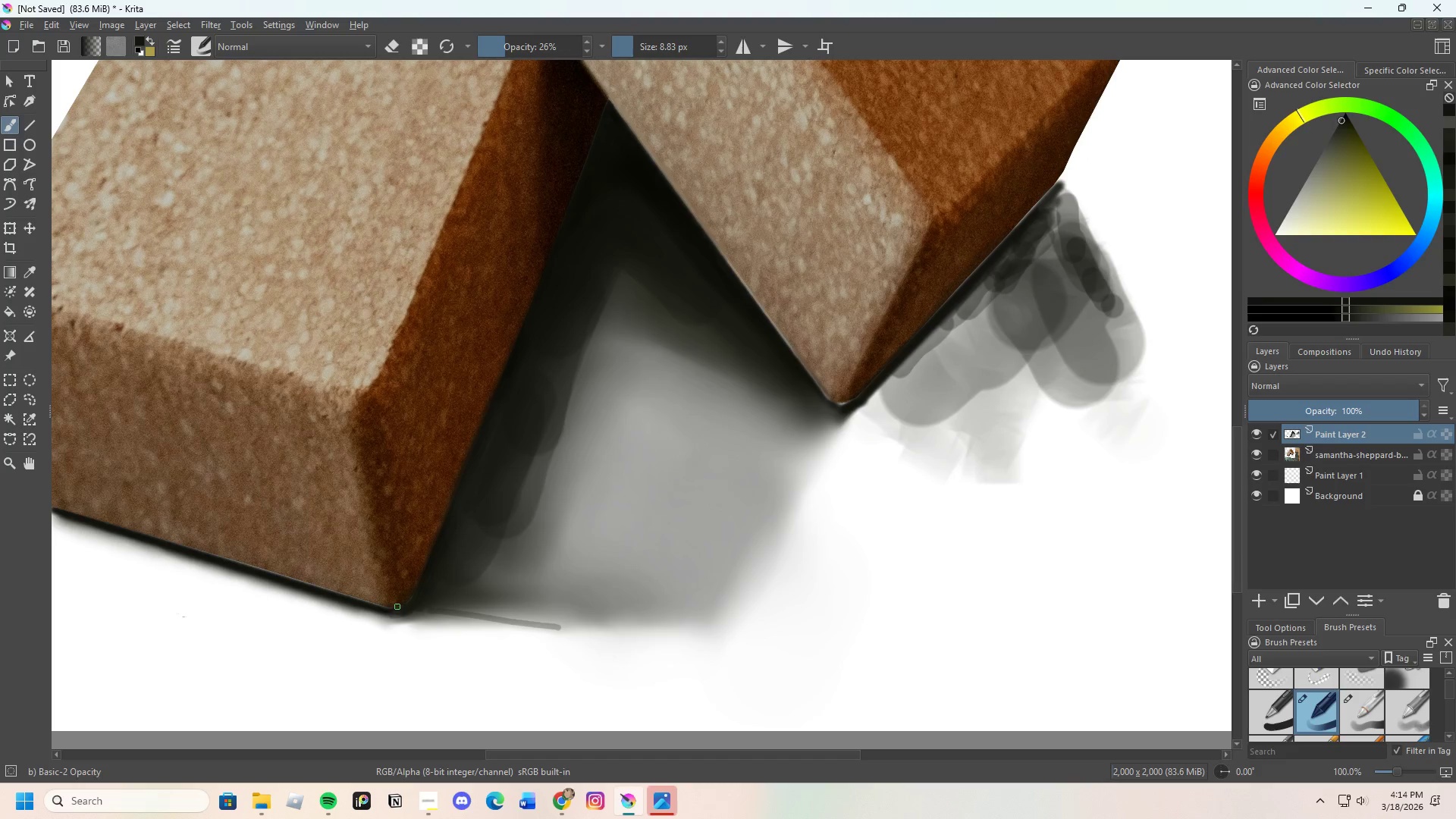 
left_click_drag(start_coordinate=[397, 607], to_coordinate=[416, 594])
 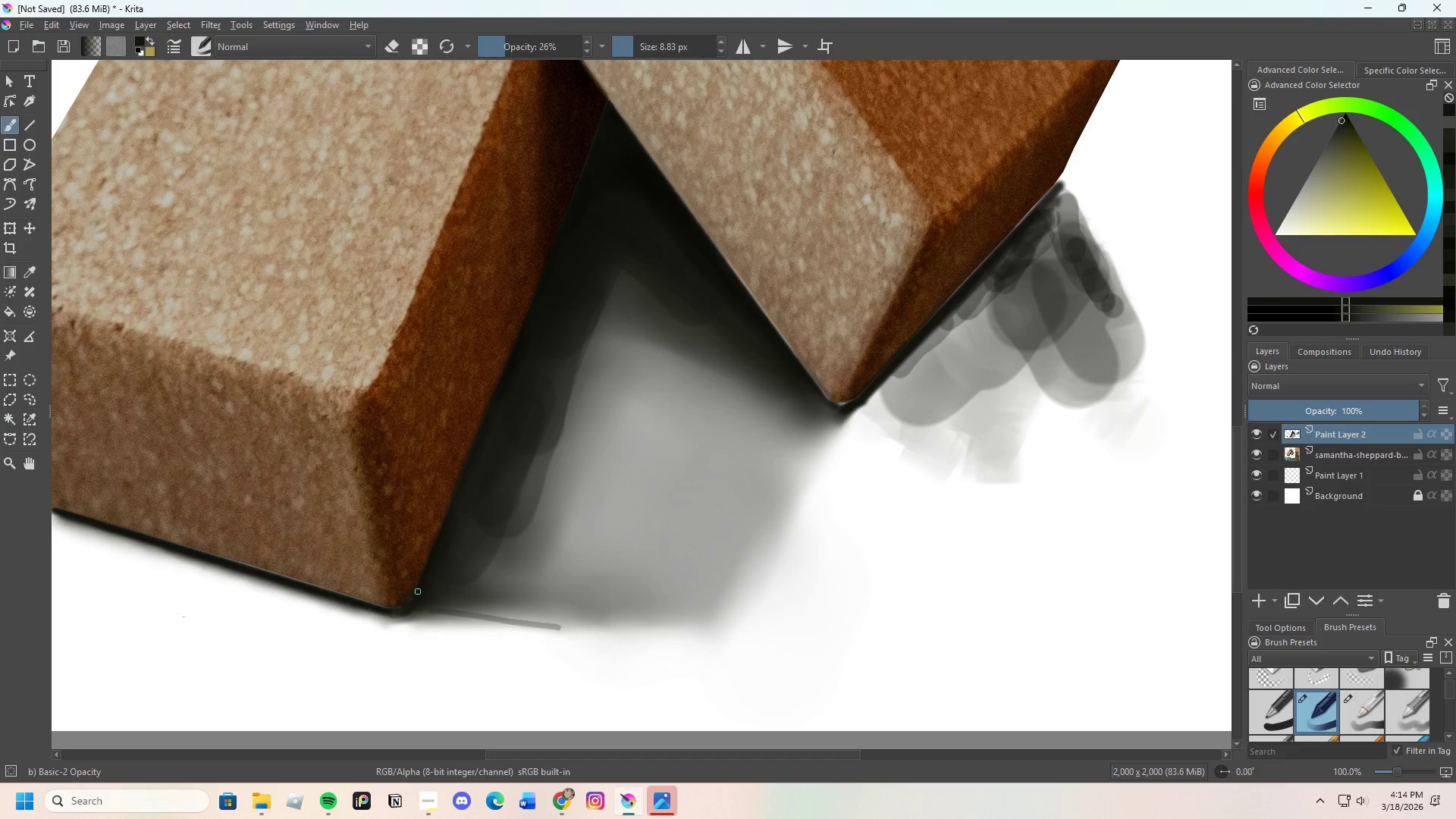 
left_click_drag(start_coordinate=[415, 595], to_coordinate=[410, 605])
 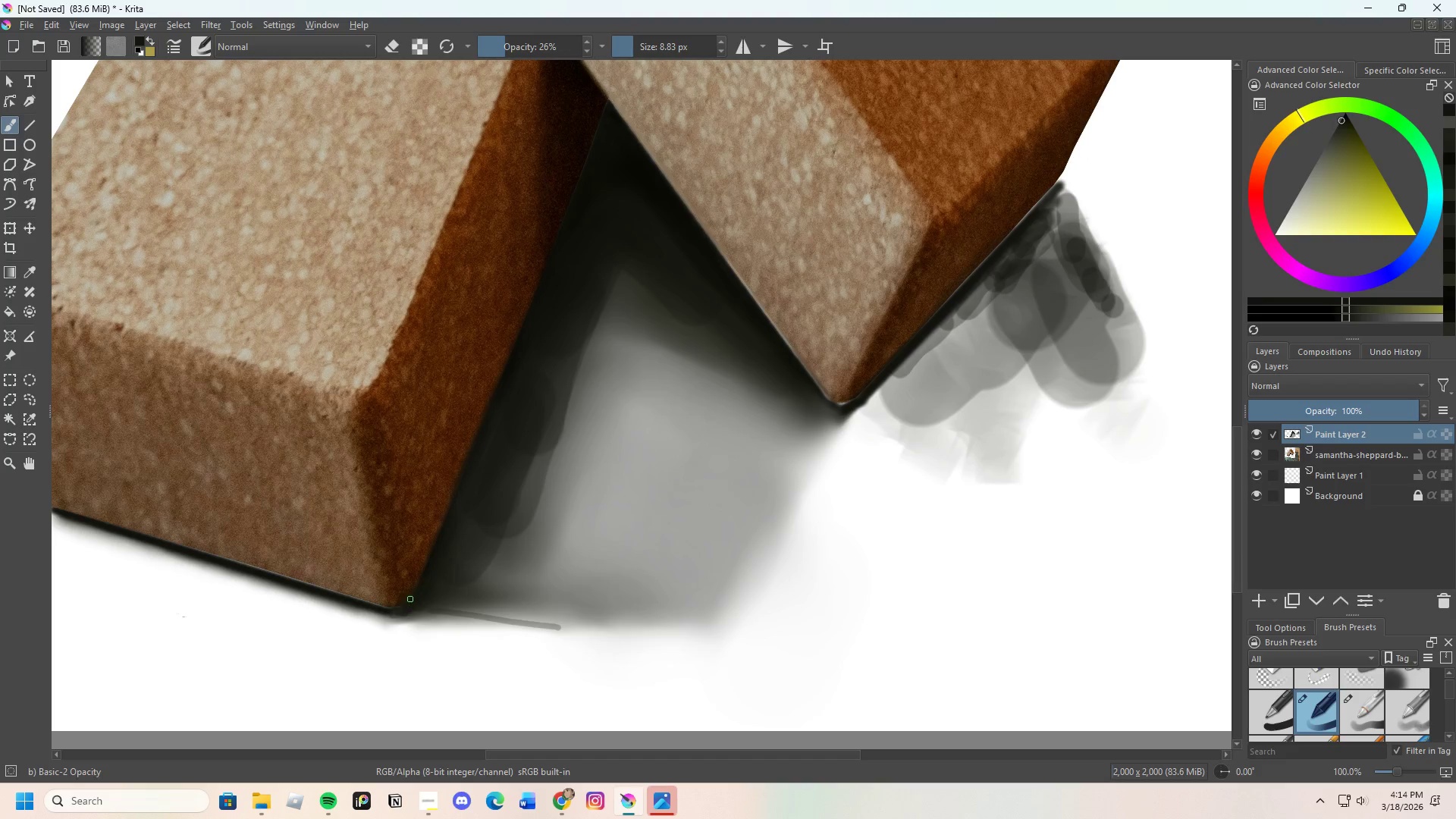 
left_click_drag(start_coordinate=[410, 601], to_coordinate=[438, 553])
 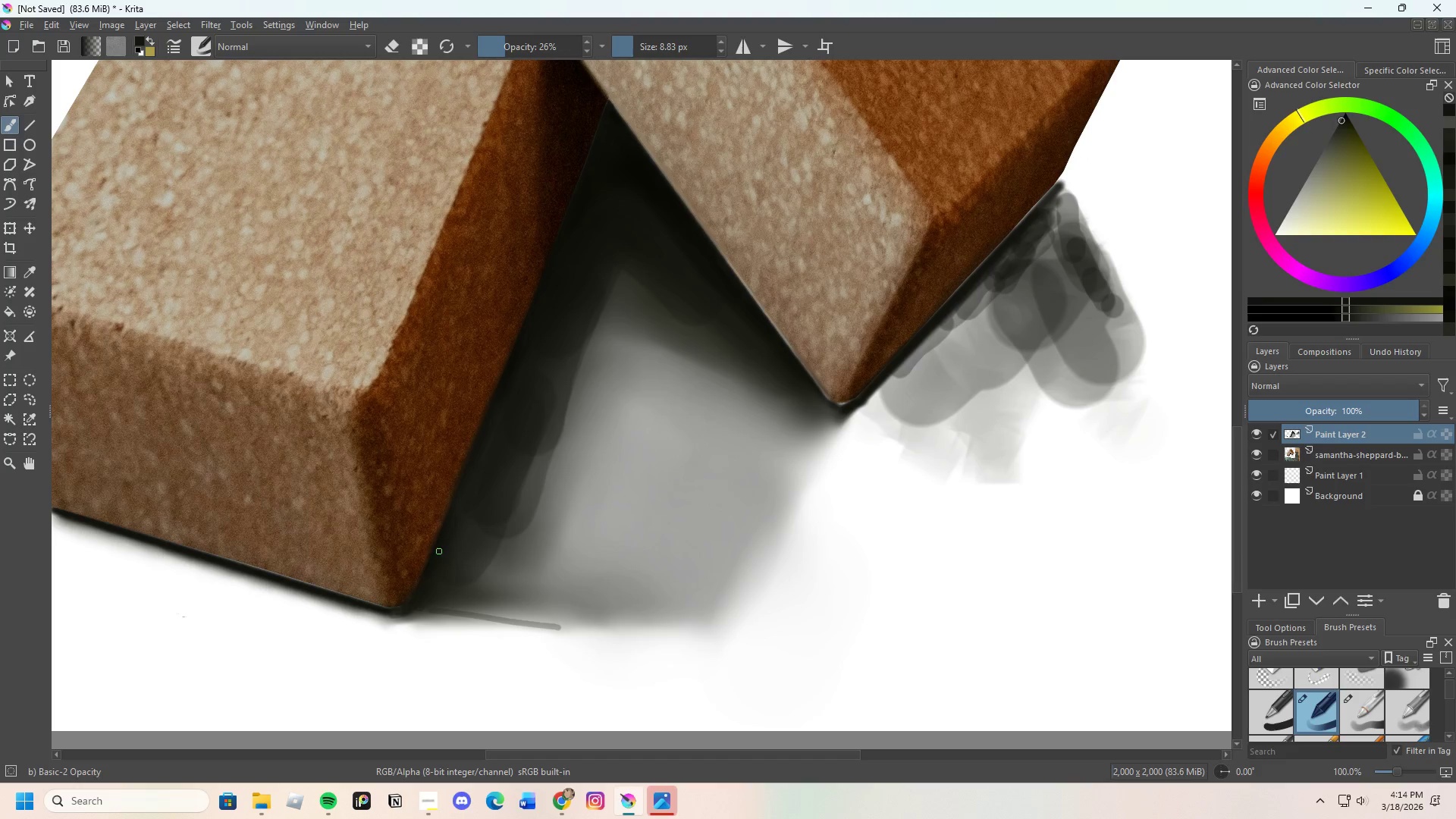 
left_click_drag(start_coordinate=[435, 559], to_coordinate=[431, 568])
 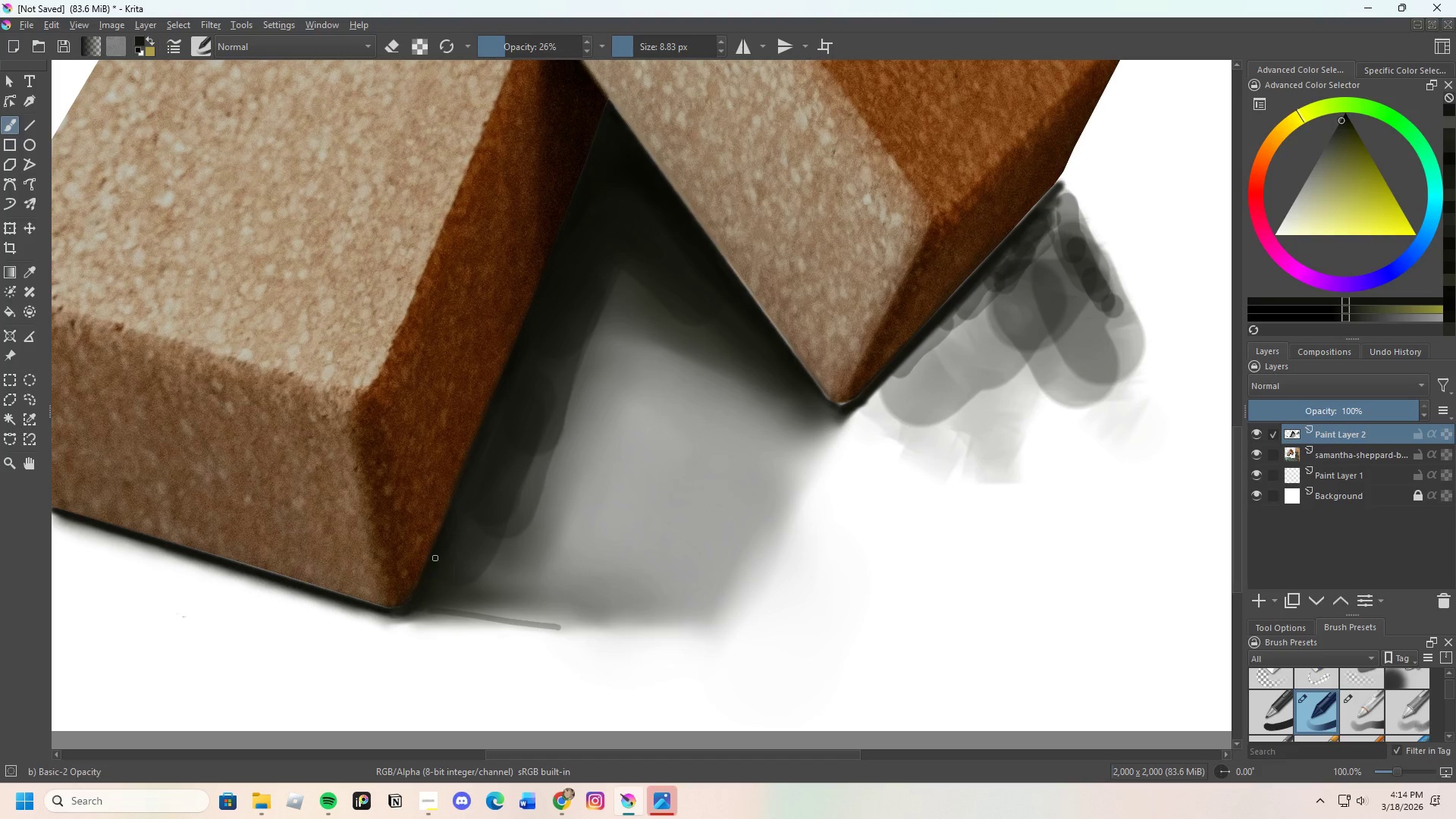 
left_click_drag(start_coordinate=[435, 558], to_coordinate=[455, 477])
 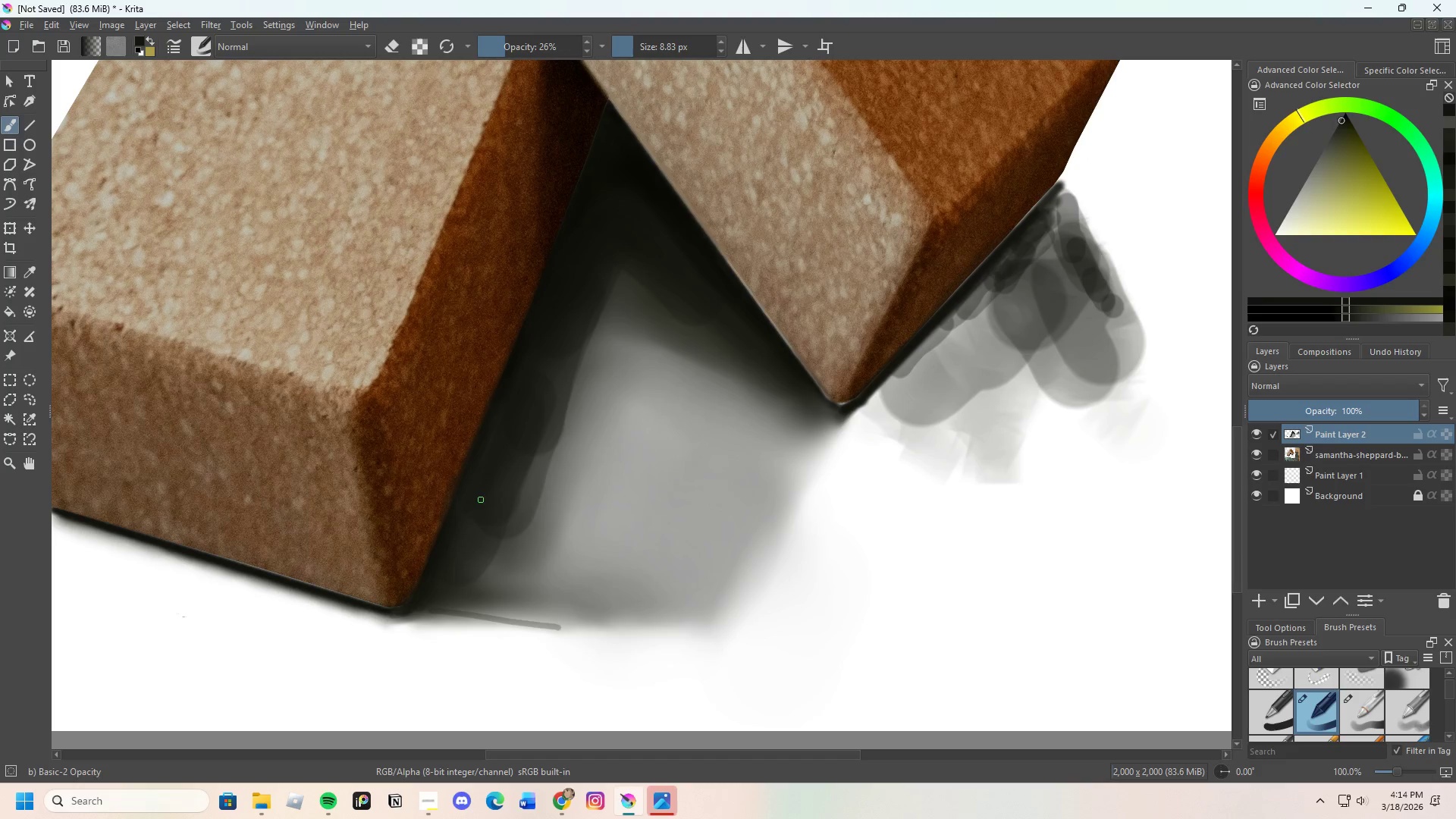 
key(Control+Z)
 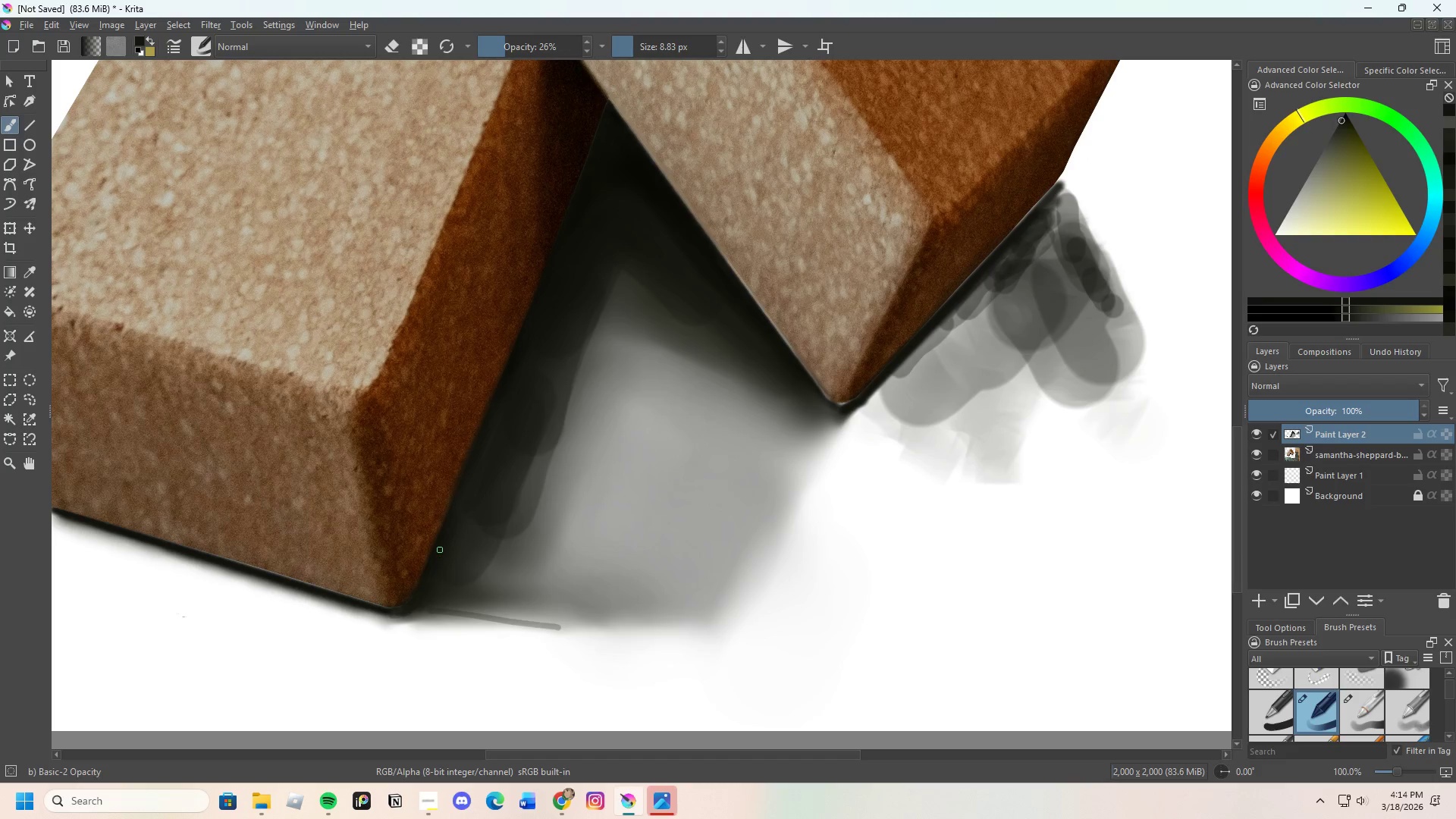 
left_click_drag(start_coordinate=[440, 551], to_coordinate=[467, 492])
 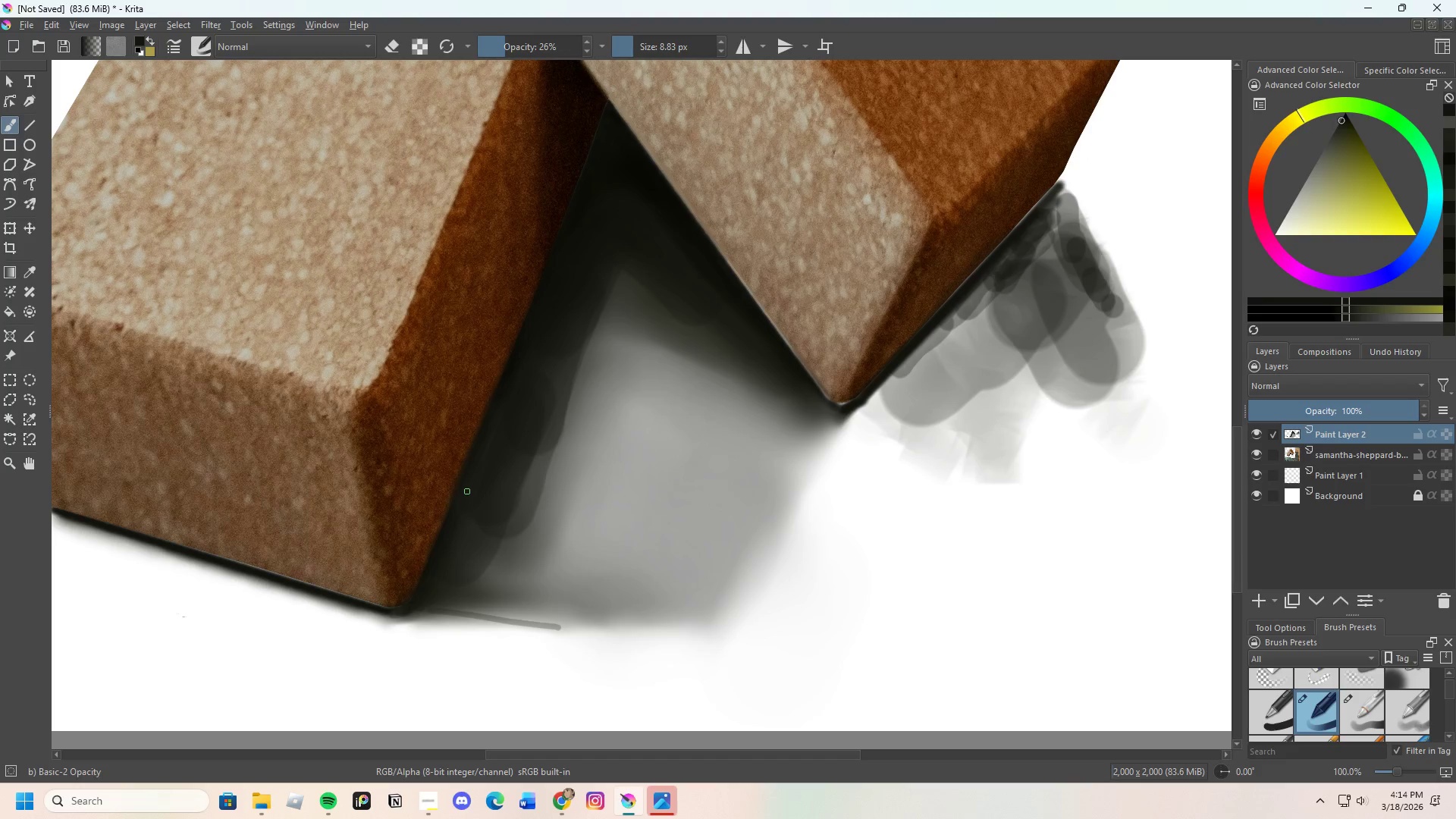 
left_click_drag(start_coordinate=[463, 500], to_coordinate=[448, 539])
 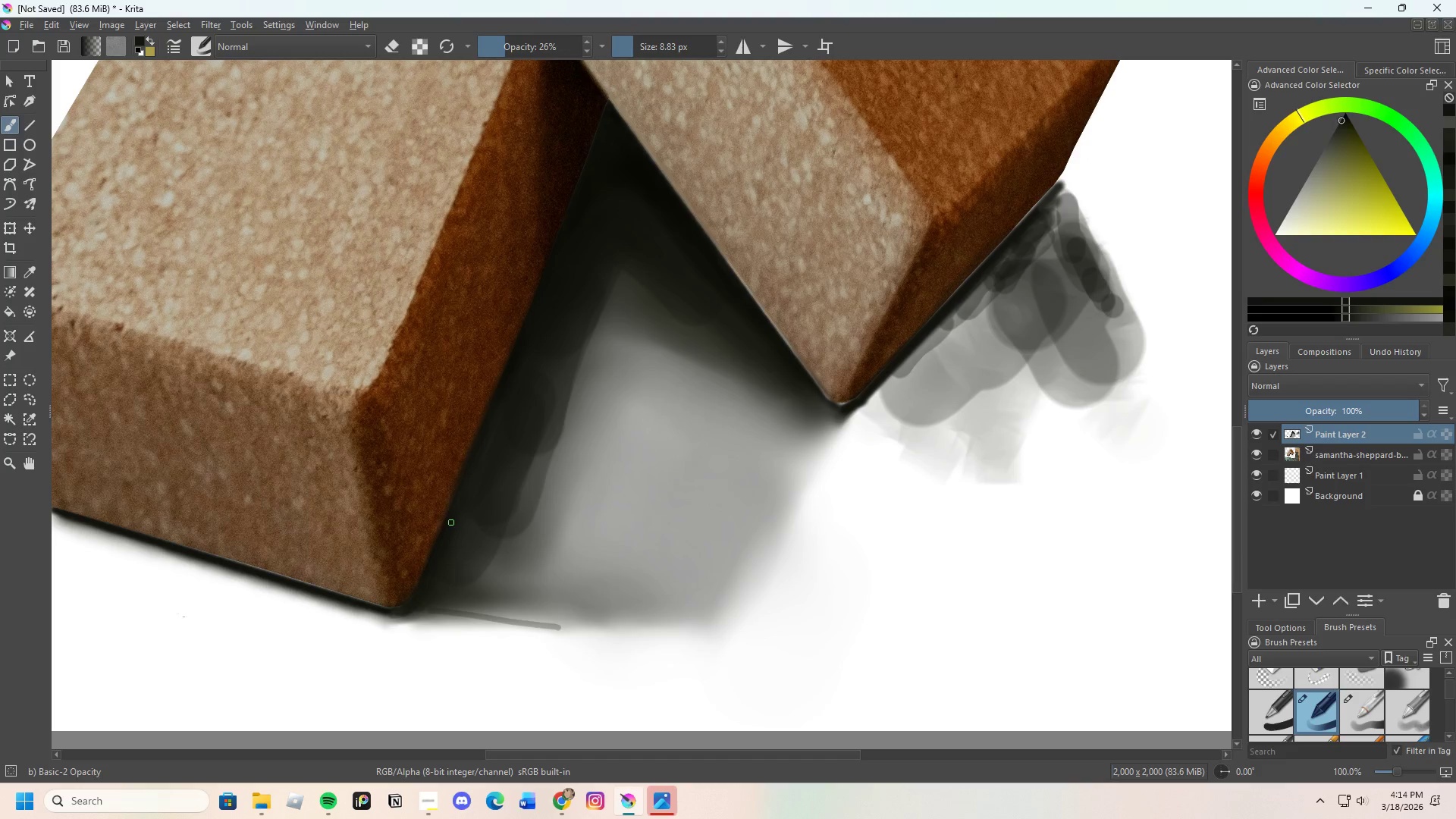 
left_click_drag(start_coordinate=[450, 526], to_coordinate=[480, 452])
 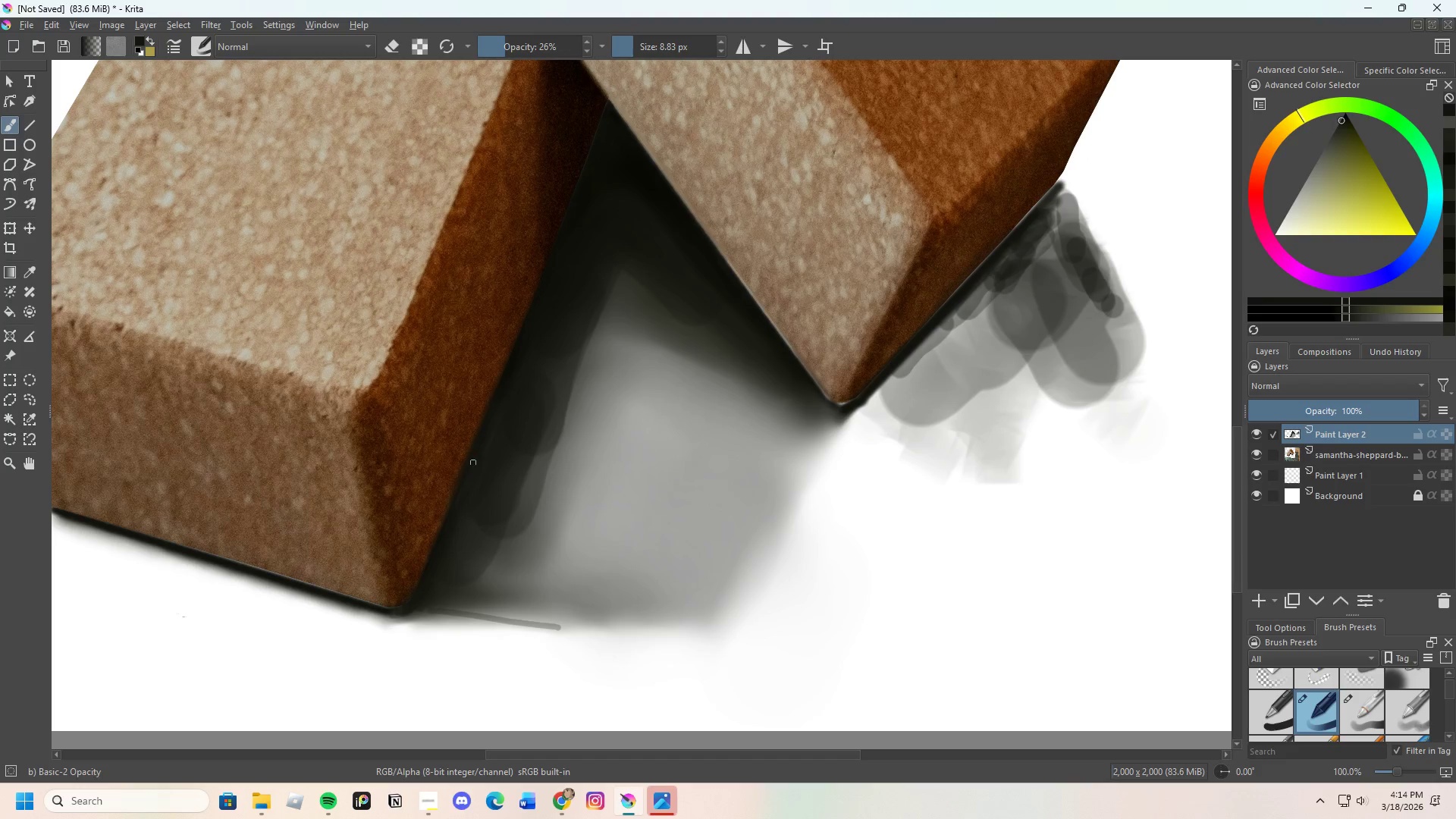 
left_click_drag(start_coordinate=[467, 475], to_coordinate=[460, 497])
 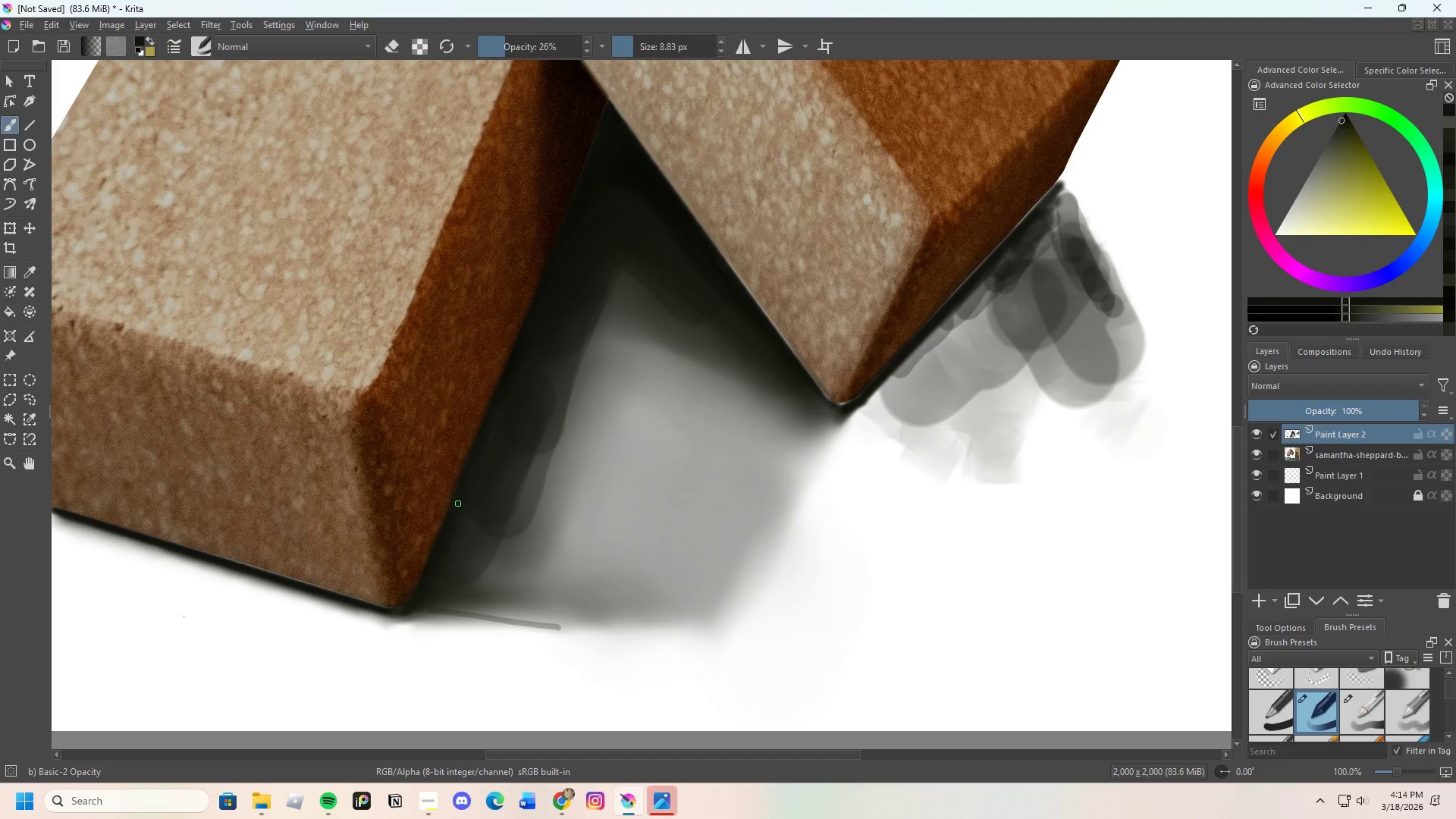 
left_click_drag(start_coordinate=[467, 485], to_coordinate=[489, 427])
 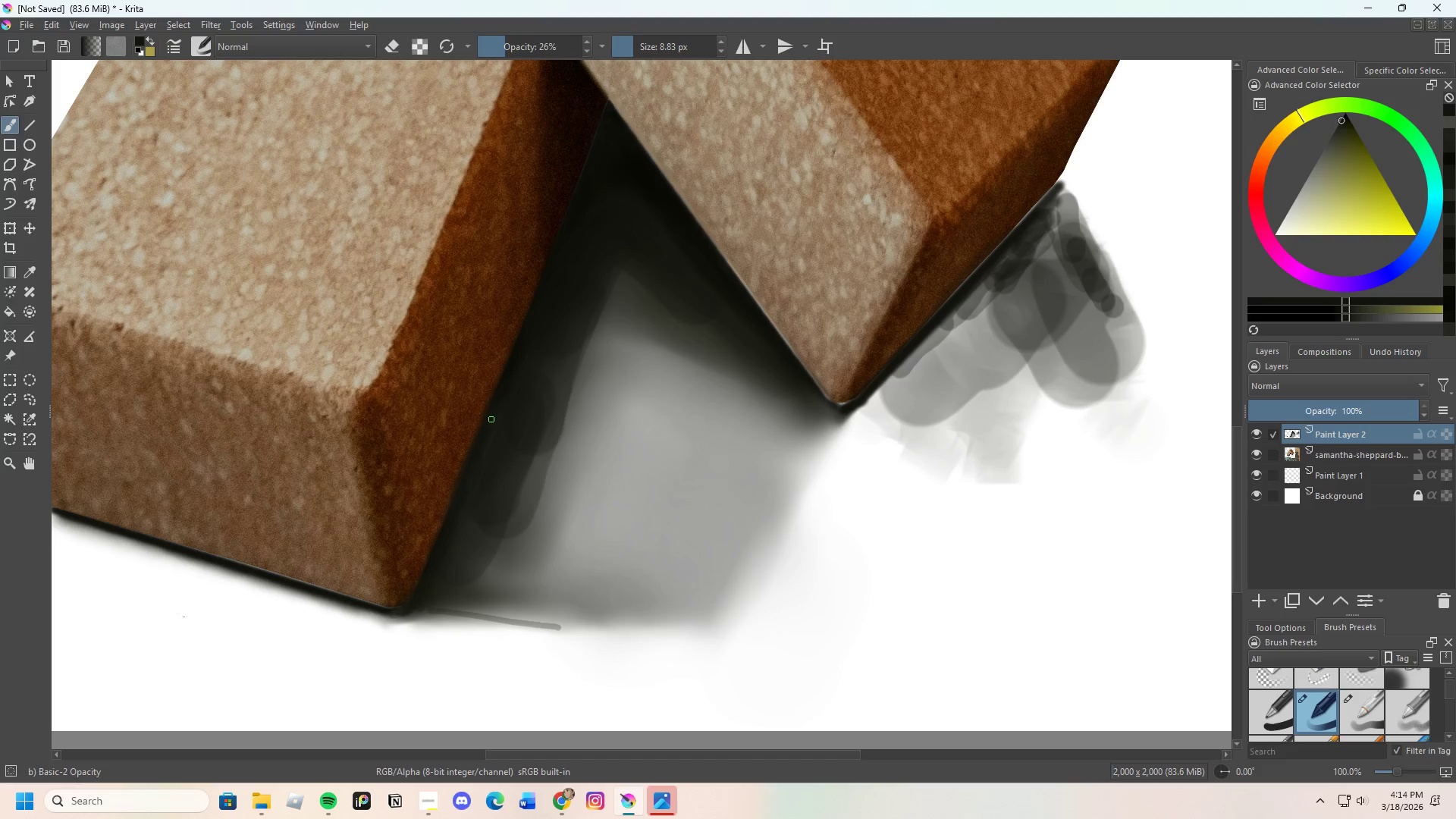 
left_click_drag(start_coordinate=[491, 423], to_coordinate=[466, 509])
 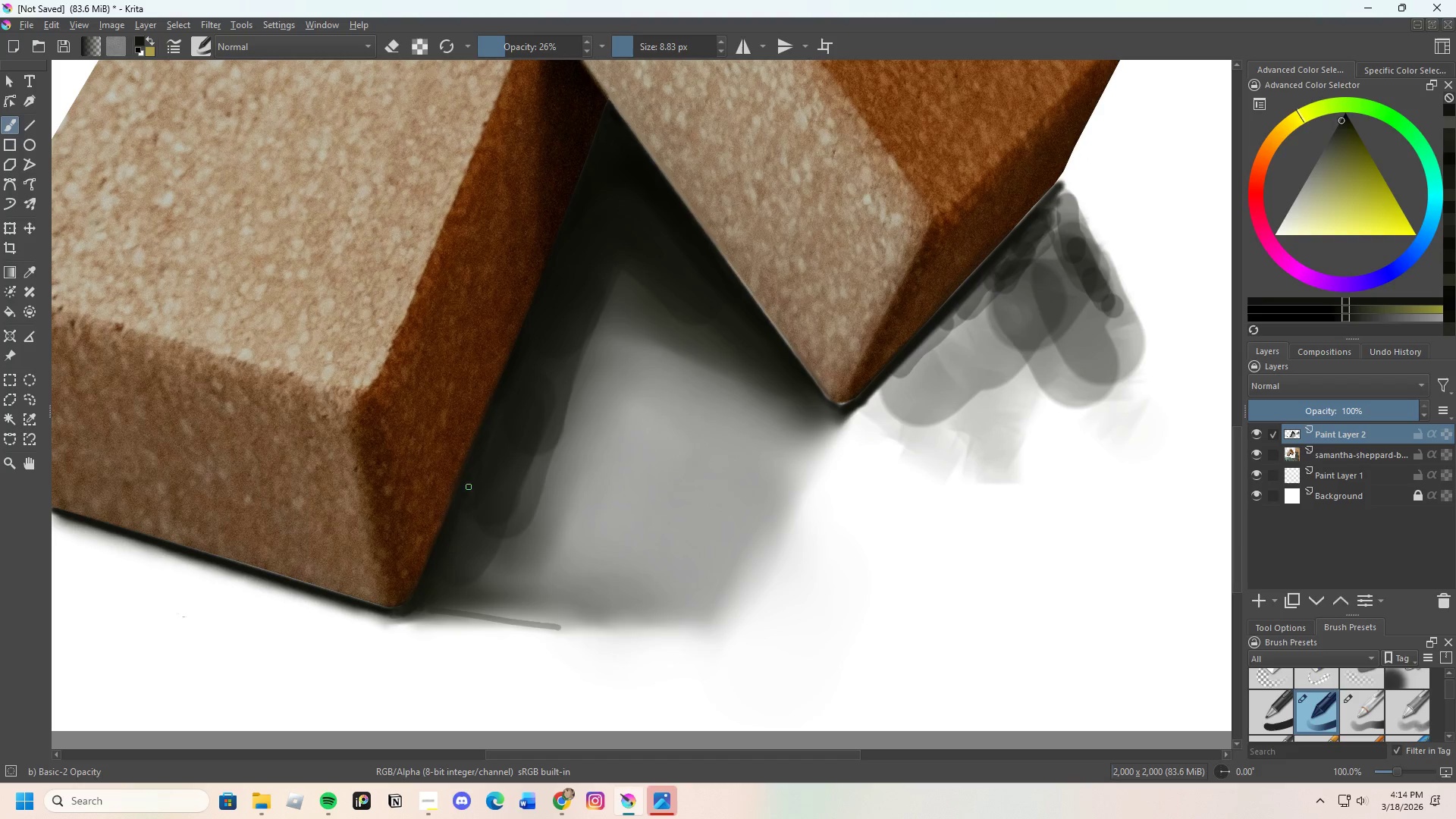 
left_click_drag(start_coordinate=[462, 505], to_coordinate=[455, 524])
 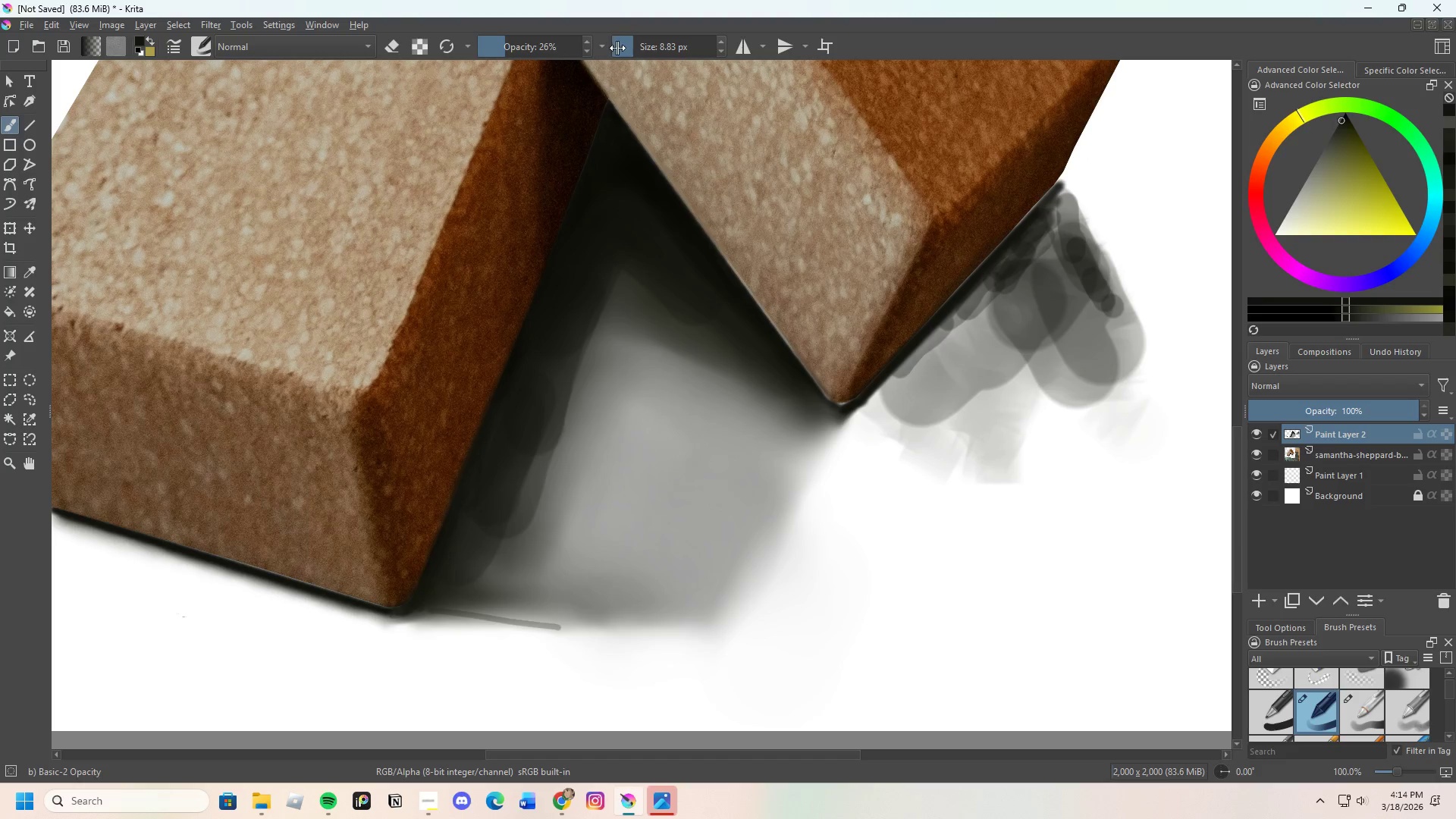 
left_click_drag(start_coordinate=[627, 48], to_coordinate=[635, 48])
 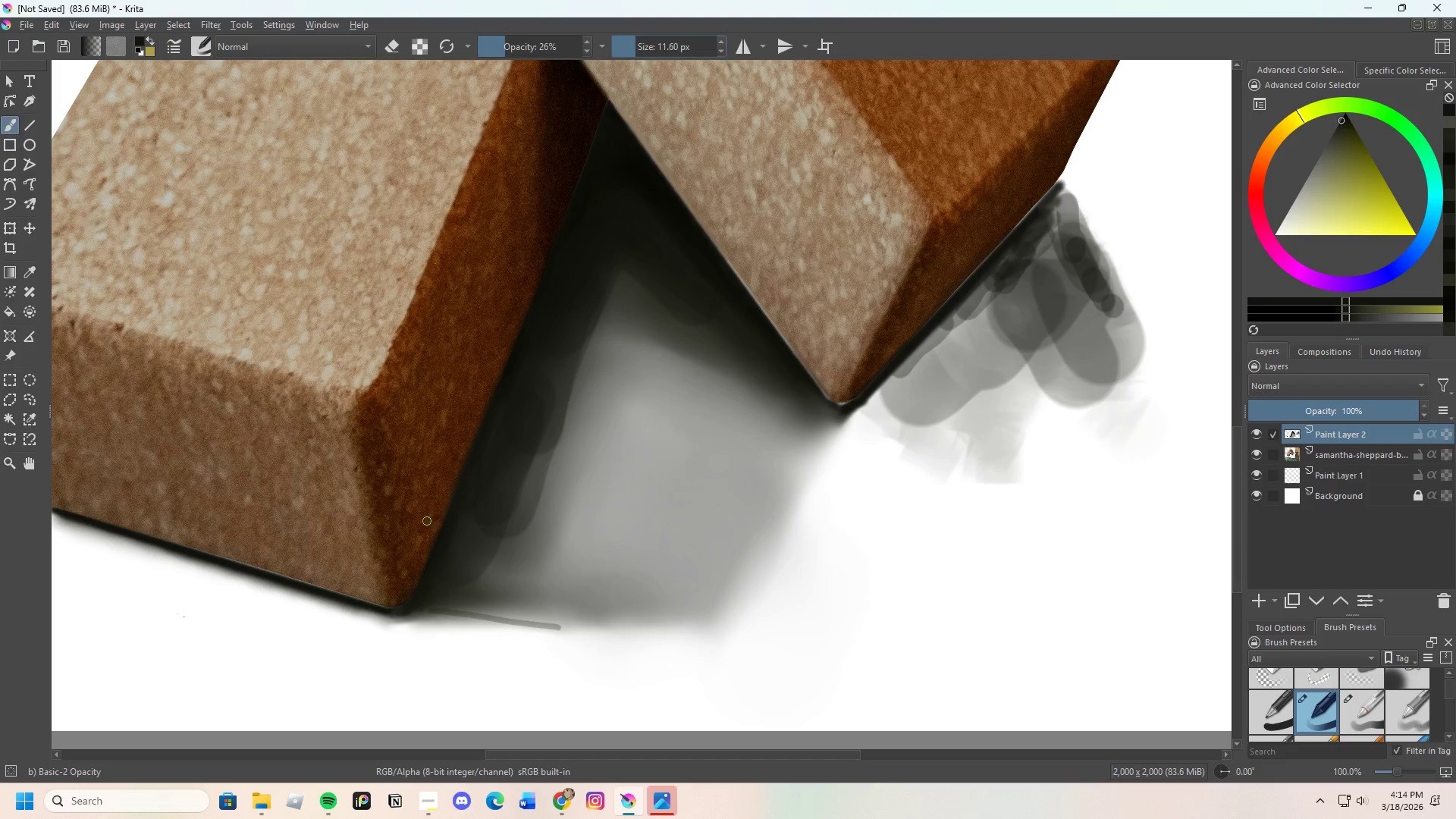 
scroll: coordinate [426, 541], scroll_direction: up, amount: 1.0
 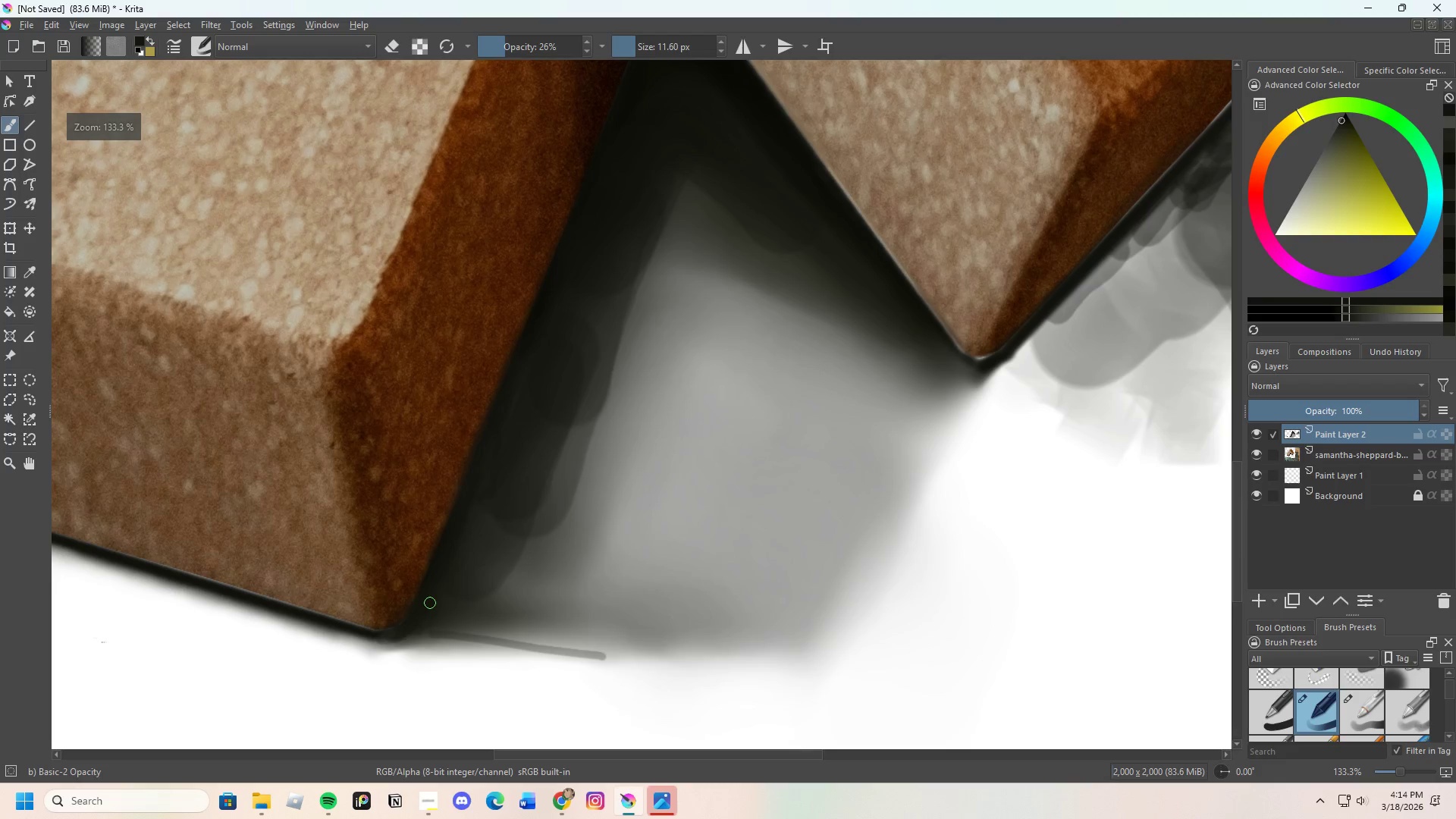 
left_click_drag(start_coordinate=[430, 604], to_coordinate=[480, 493])
 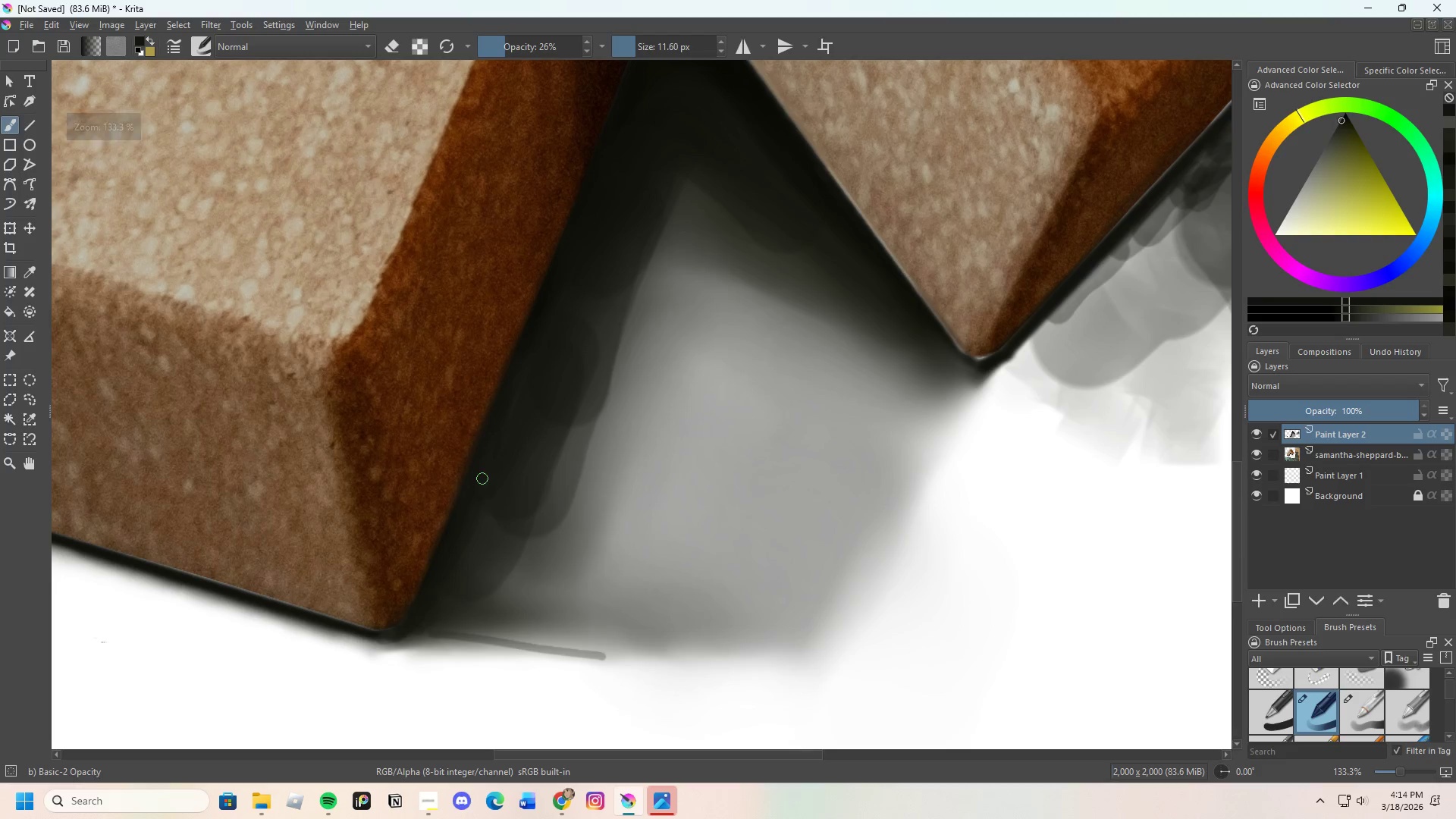 
left_click_drag(start_coordinate=[465, 515], to_coordinate=[479, 475])
 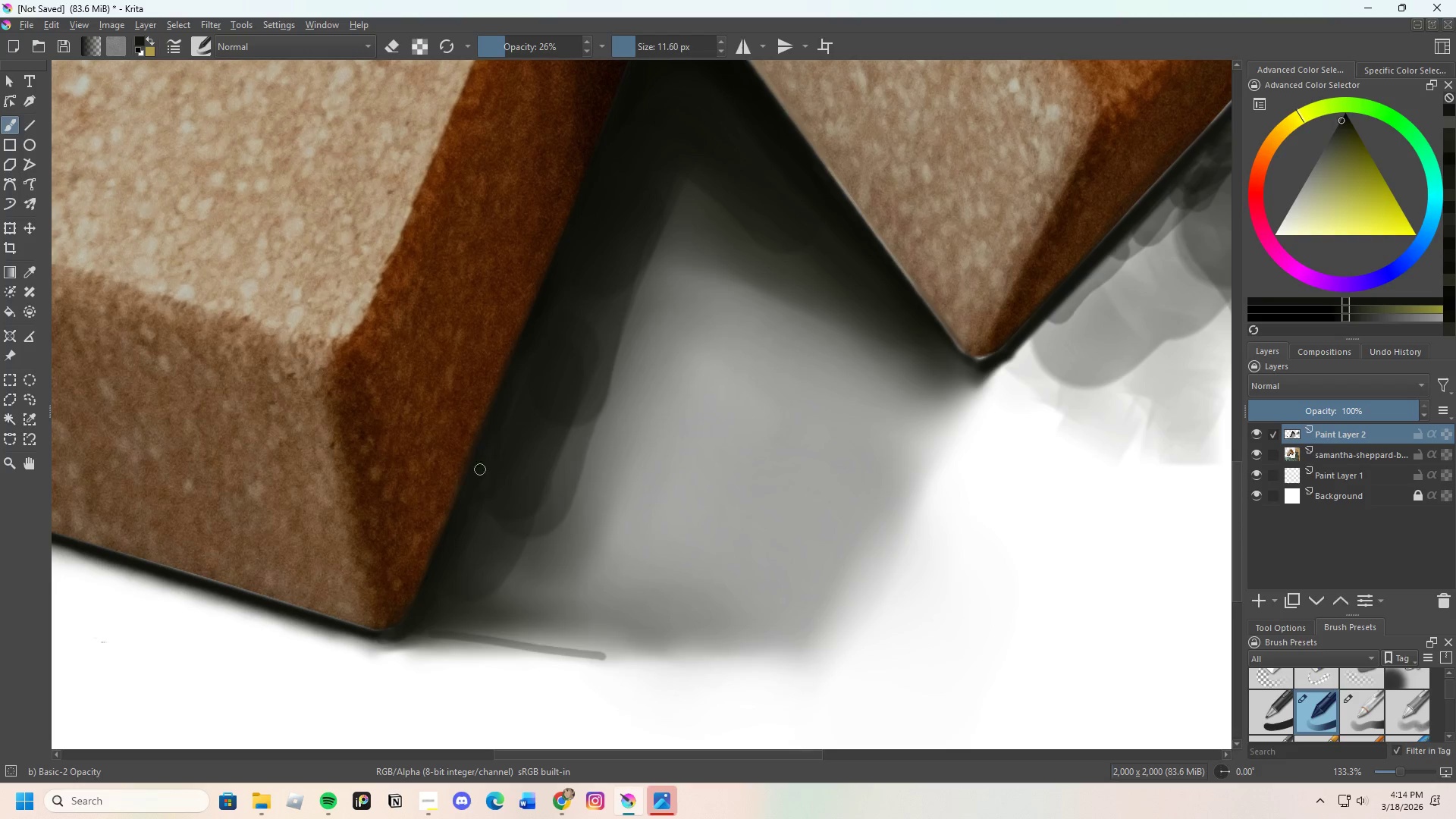 
left_click_drag(start_coordinate=[480, 469], to_coordinate=[487, 449])
 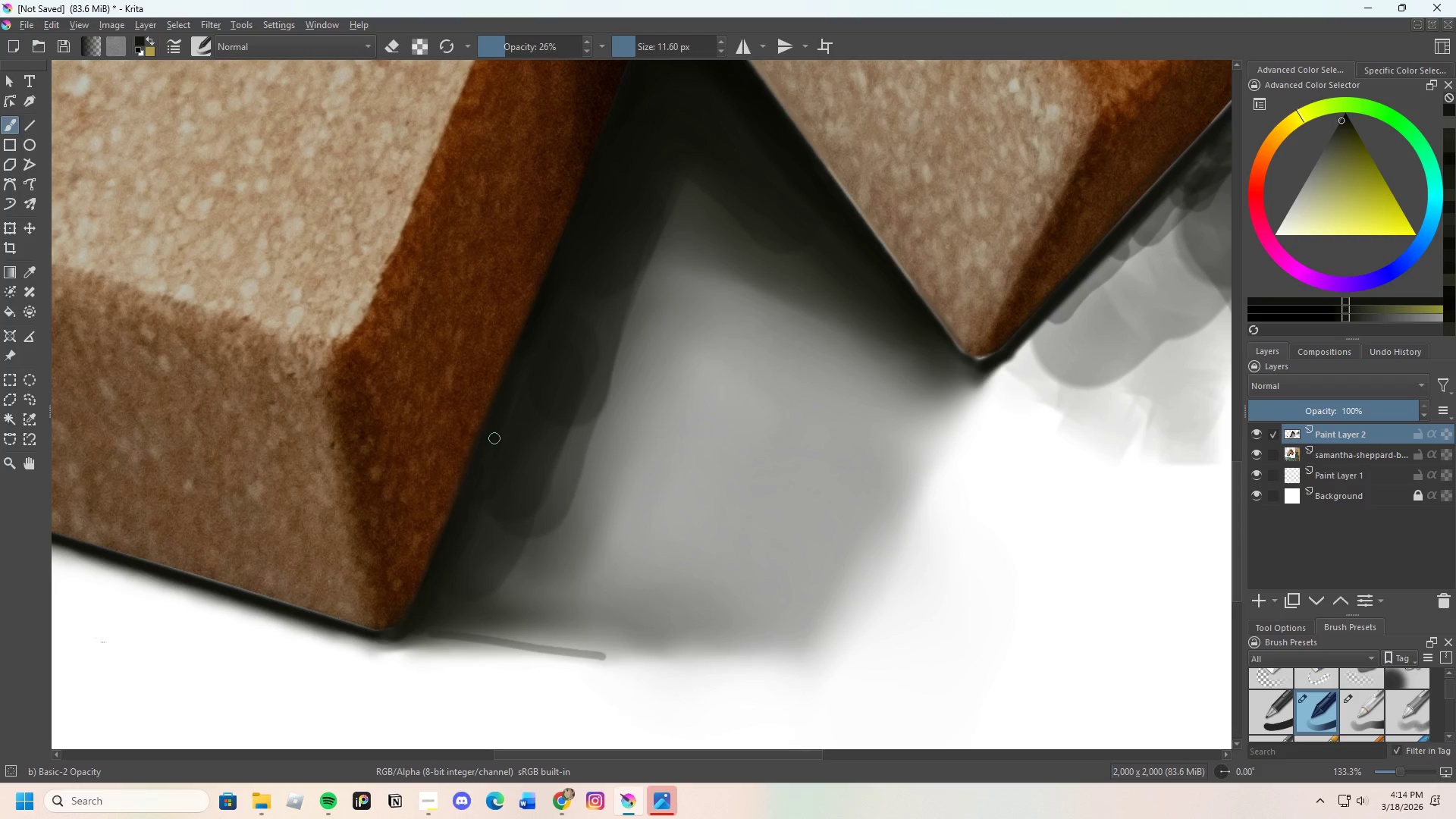 
left_click_drag(start_coordinate=[491, 449], to_coordinate=[514, 375])
 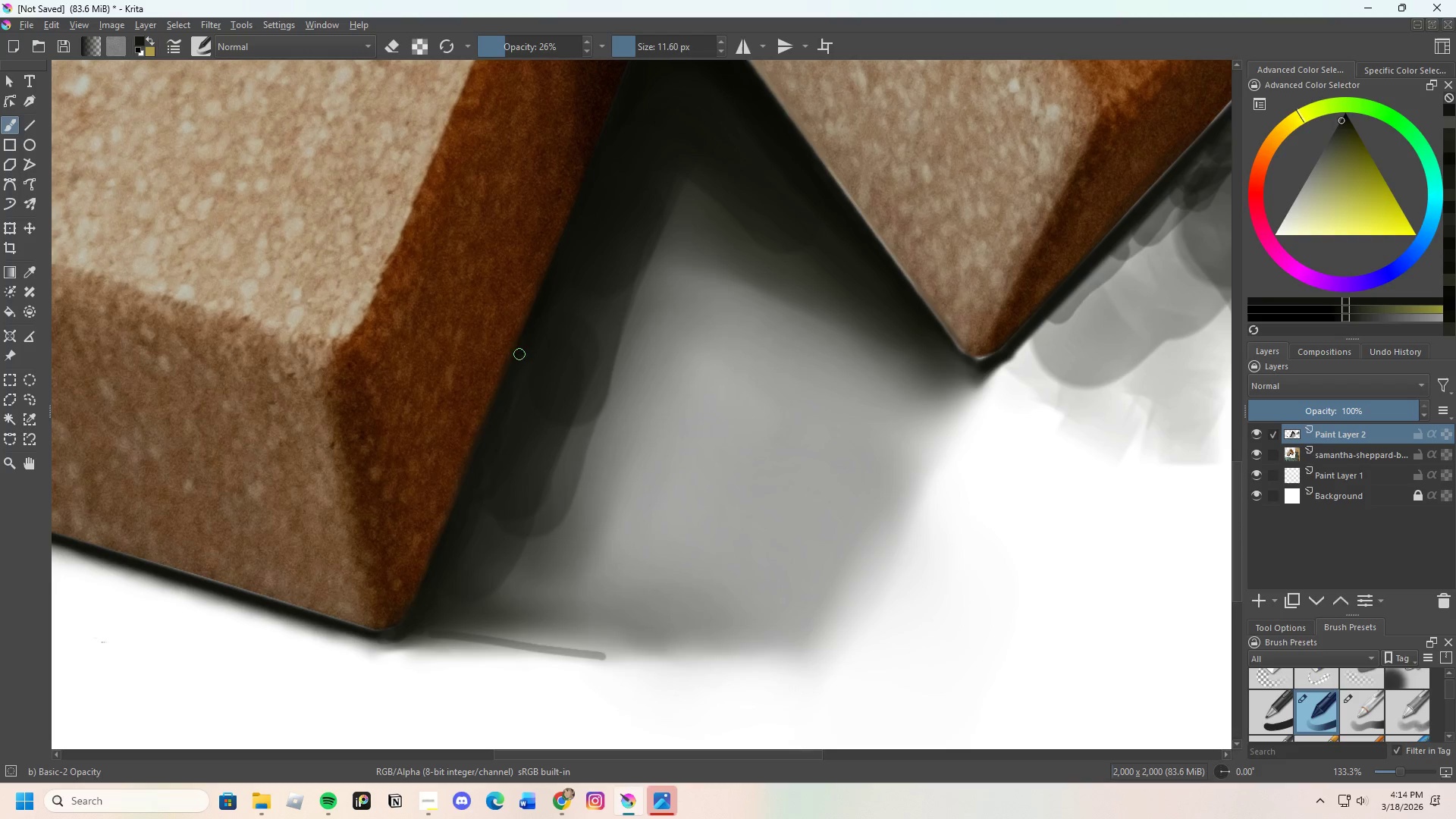 
left_click_drag(start_coordinate=[517, 367], to_coordinate=[485, 470])
 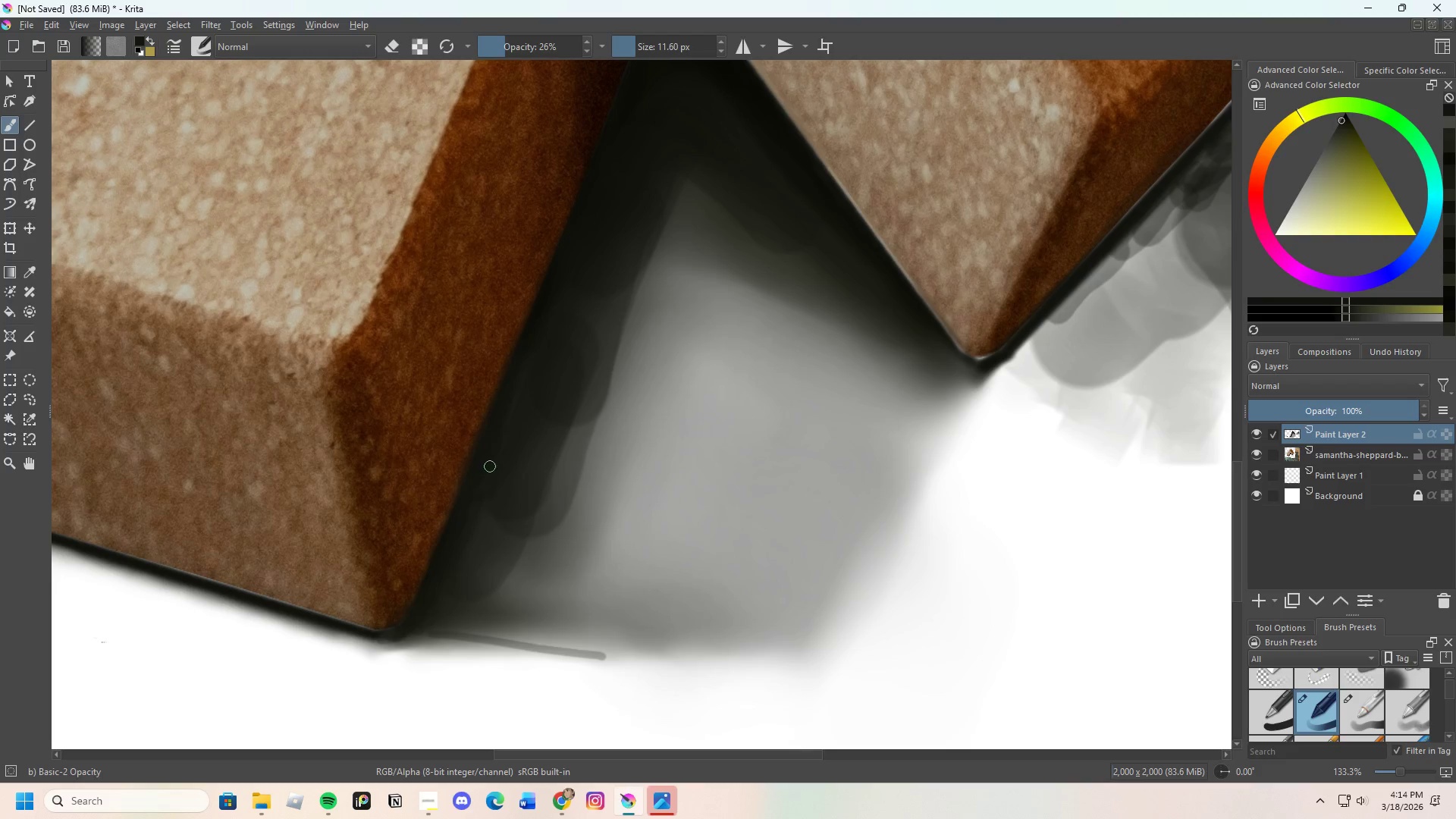 
left_click_drag(start_coordinate=[488, 472], to_coordinate=[483, 442])
 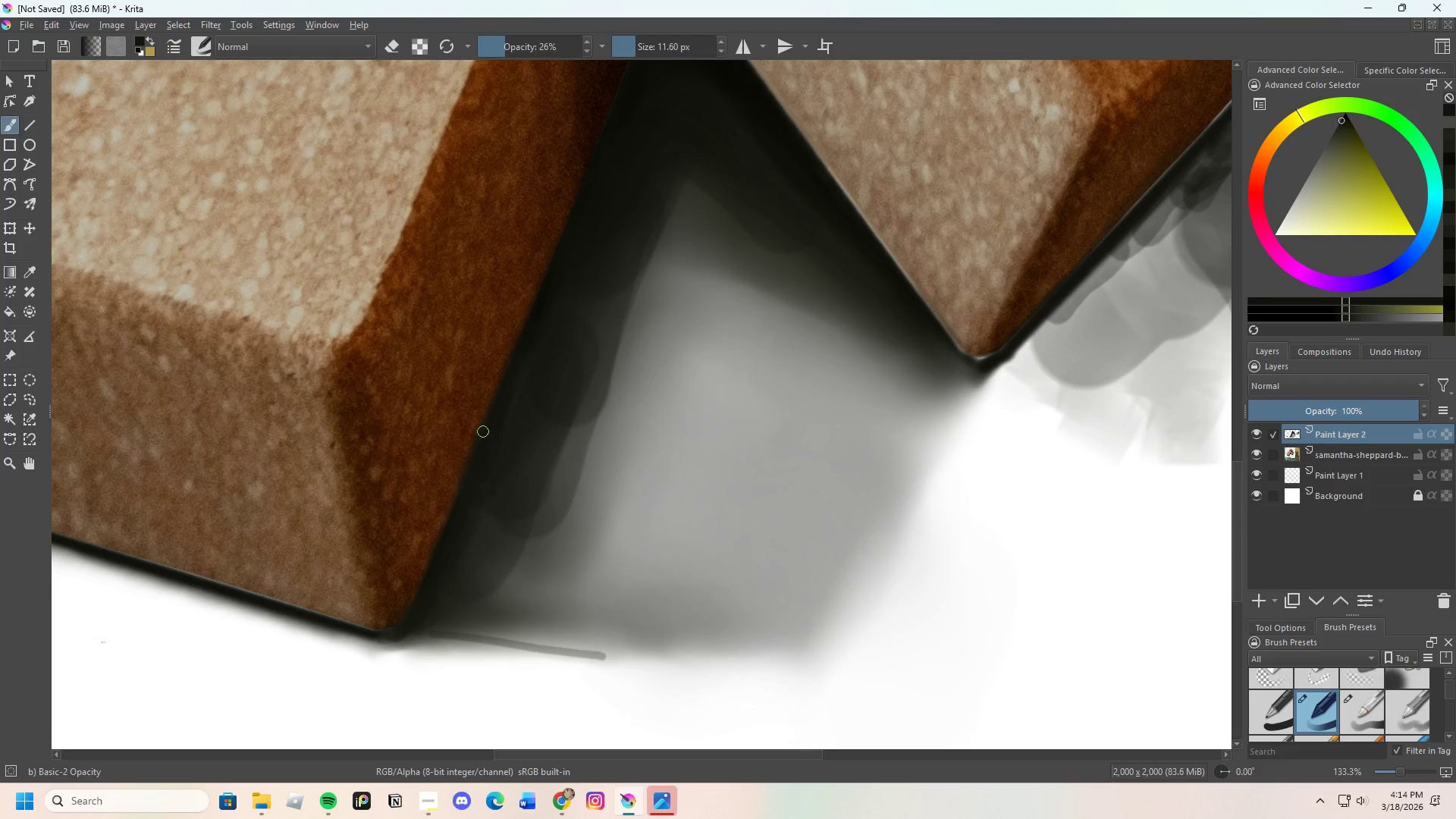 
left_click_drag(start_coordinate=[483, 453], to_coordinate=[488, 474])
 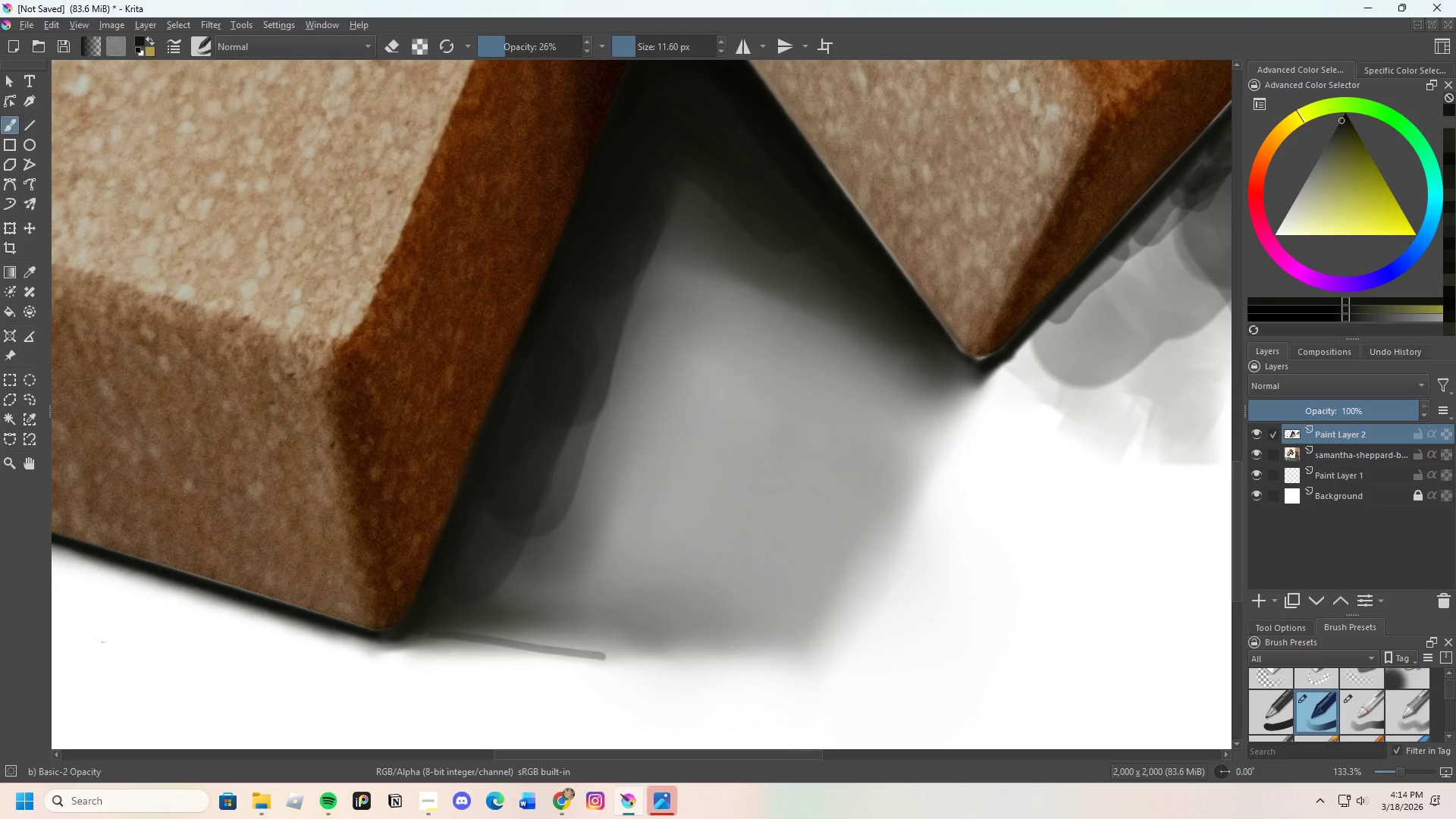 
left_click_drag(start_coordinate=[491, 460], to_coordinate=[482, 475])
 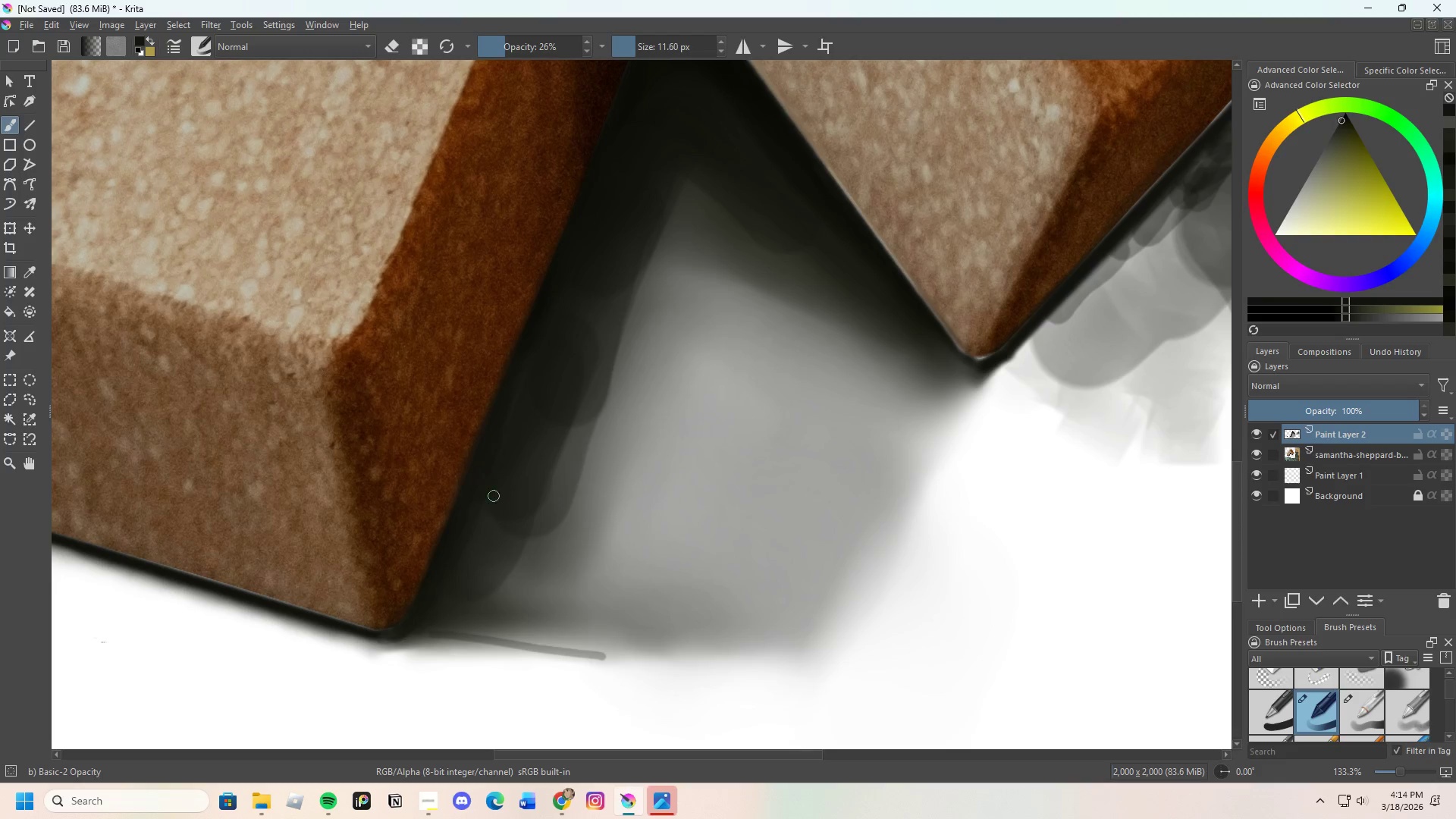 
hold_key(key=ControlLeft, duration=0.39)
left_click([492, 492])
 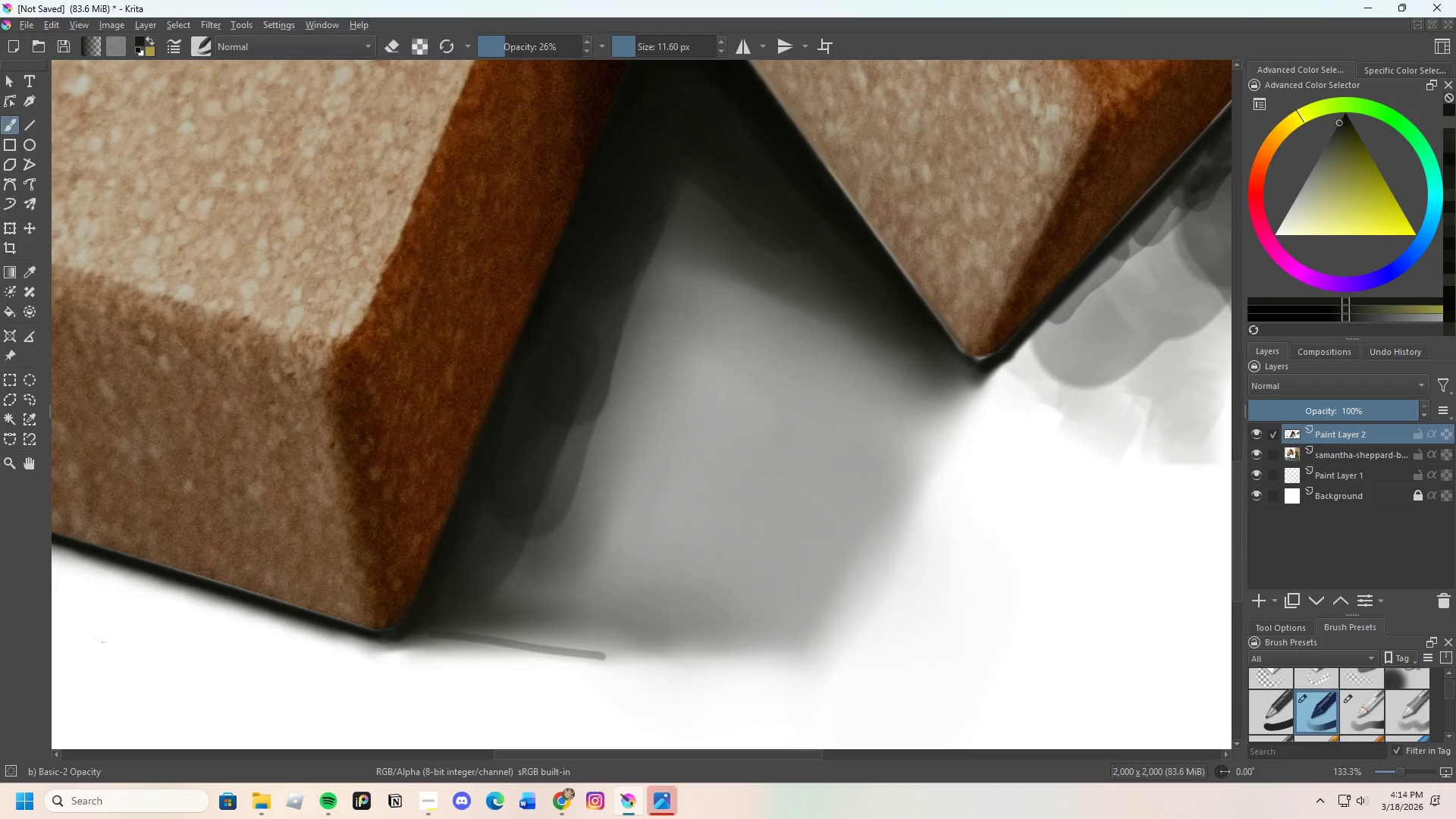 
left_click_drag(start_coordinate=[488, 493], to_coordinate=[469, 541])
 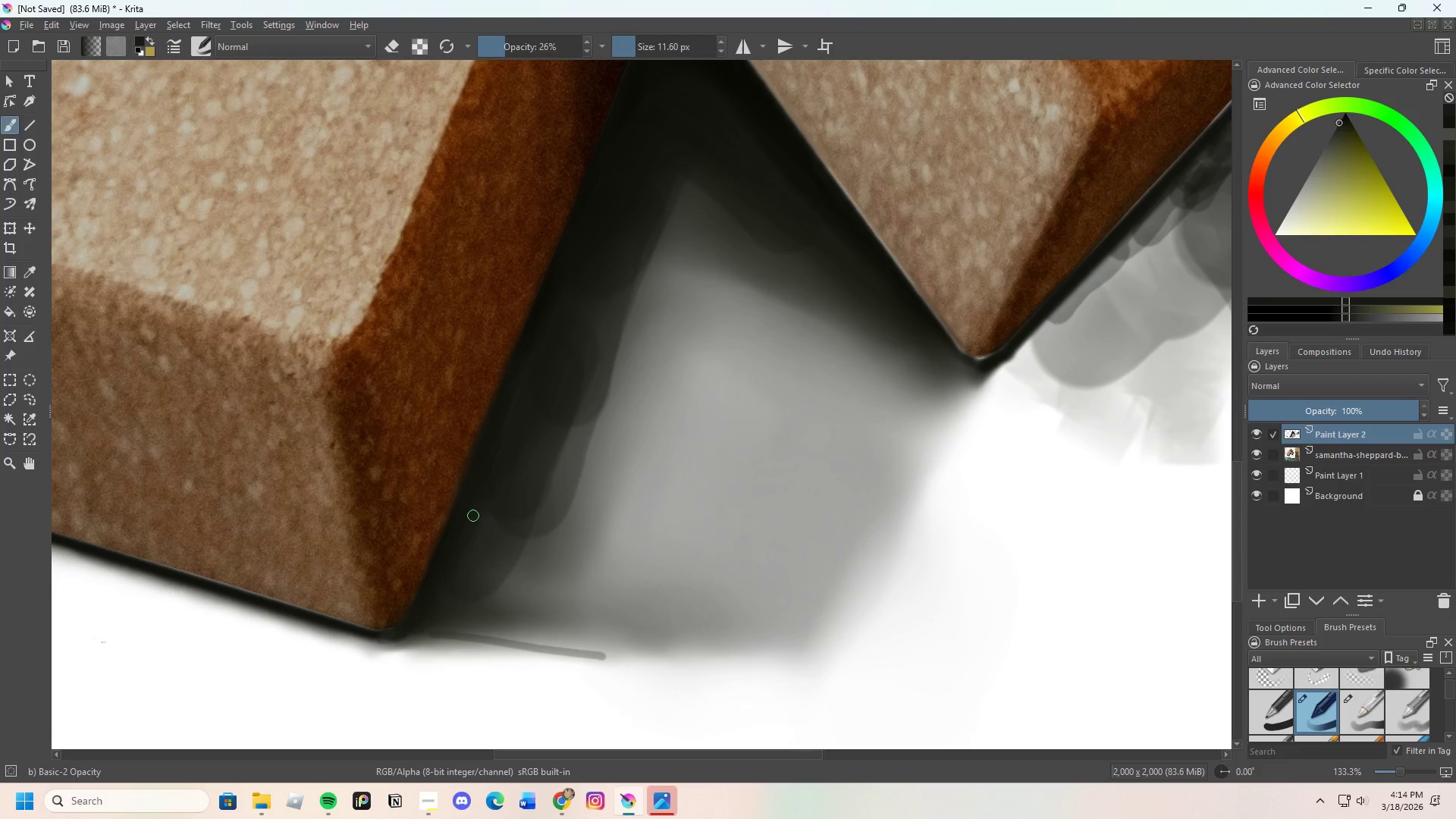 
left_click_drag(start_coordinate=[472, 532], to_coordinate=[496, 470])
 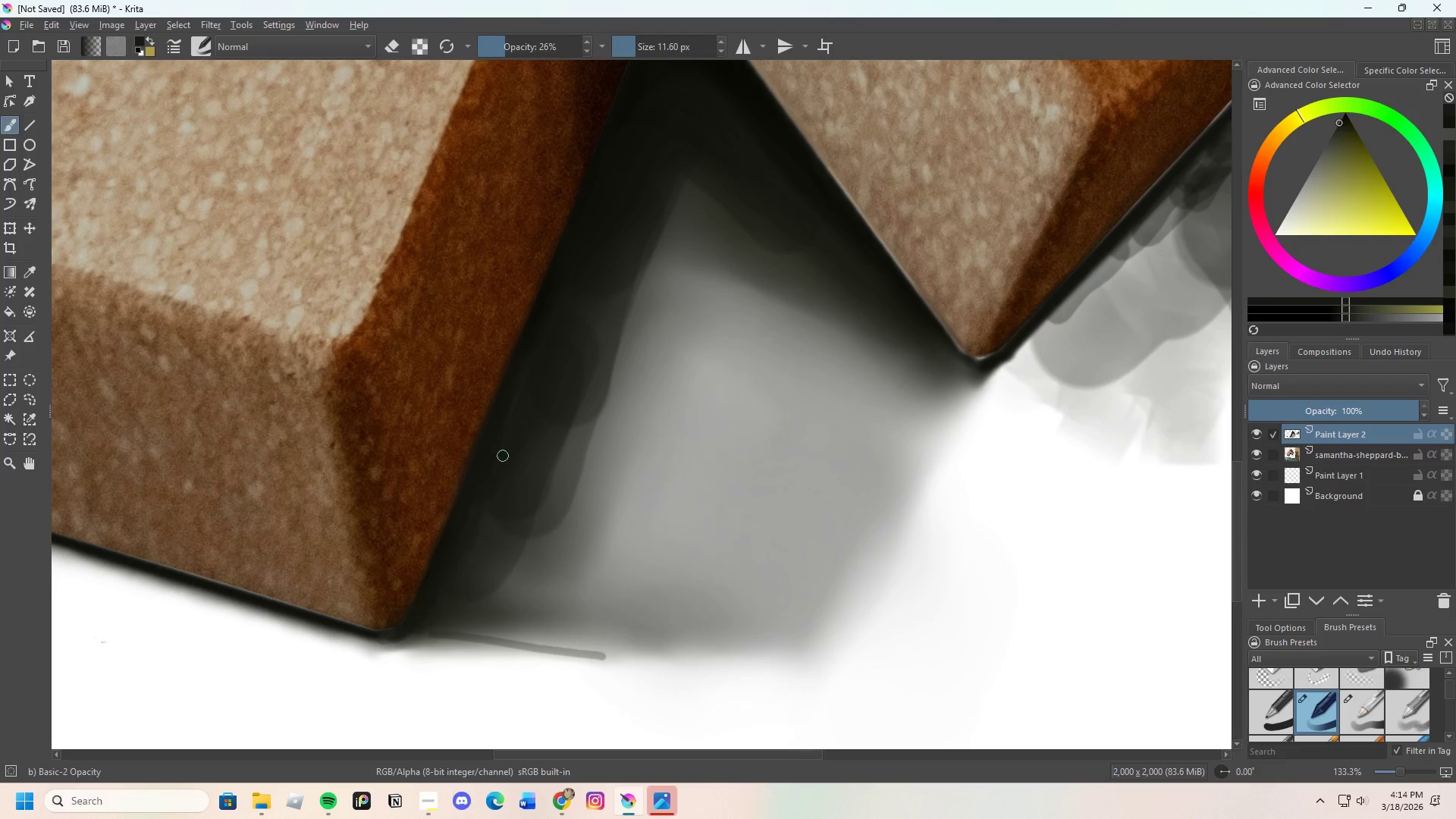 
left_click_drag(start_coordinate=[497, 475], to_coordinate=[494, 462])
 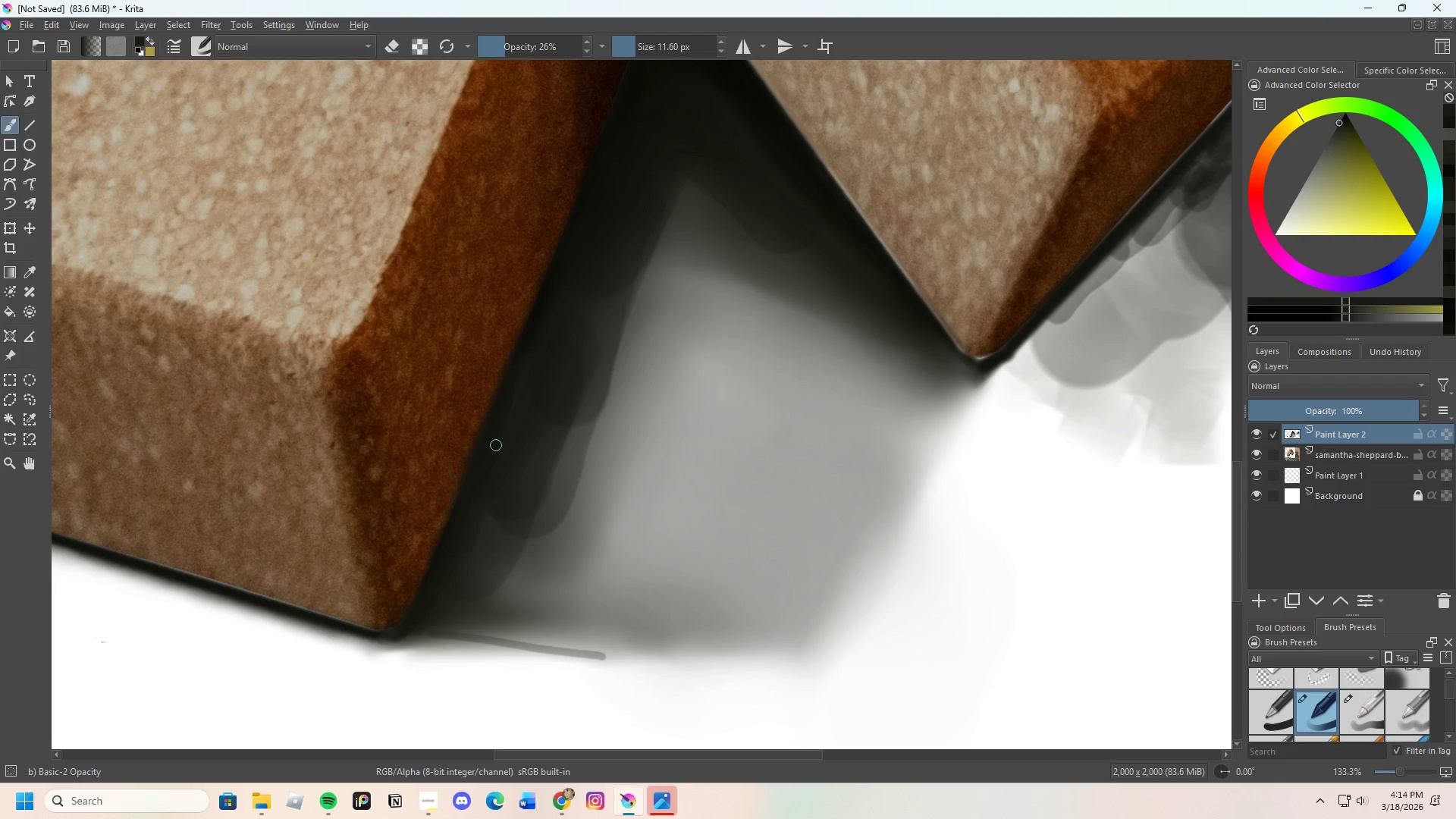 
left_click_drag(start_coordinate=[495, 452], to_coordinate=[491, 463])
 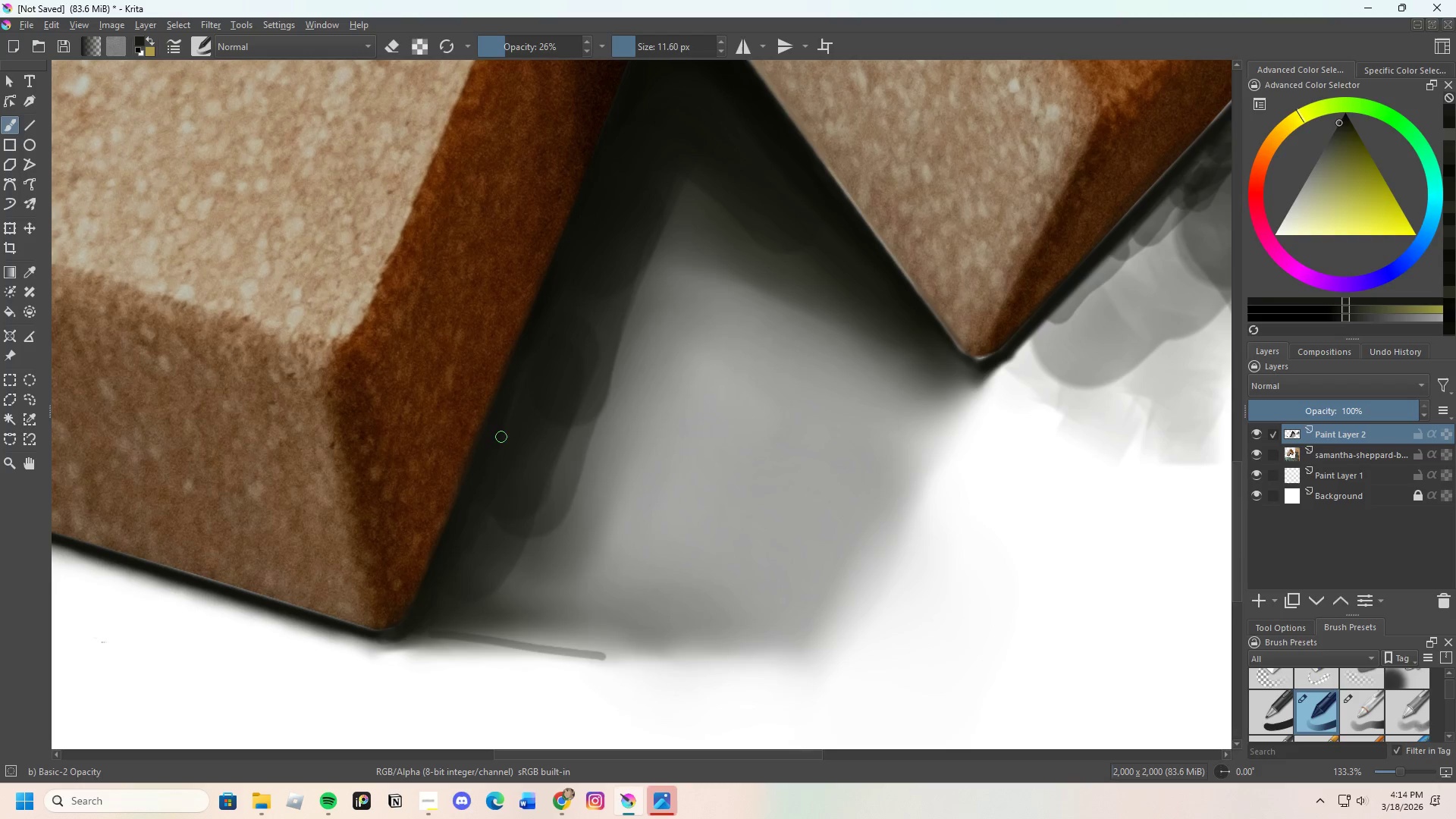 
hold_key(key=ControlLeft, duration=0.38)
 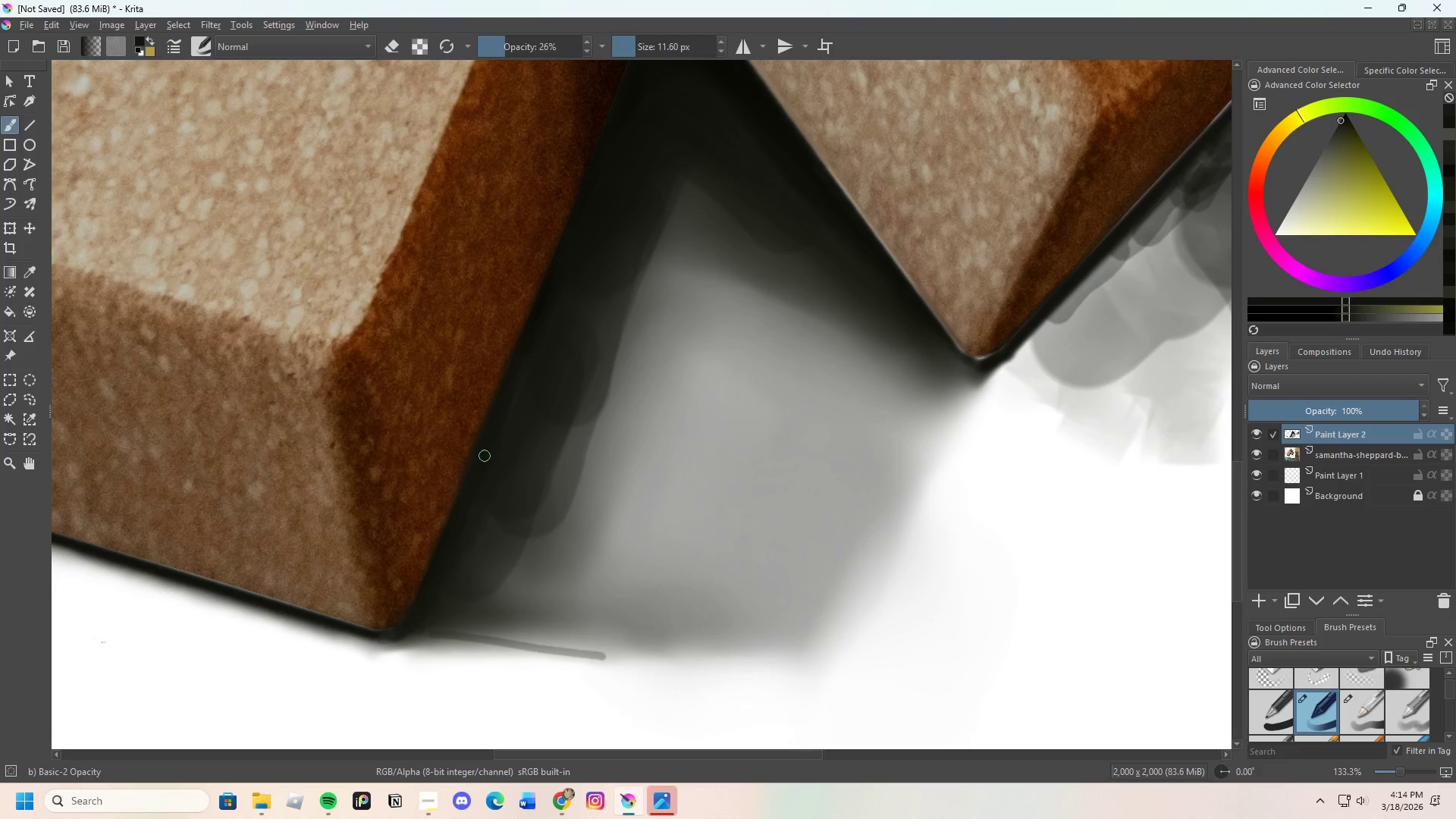 
left_click_drag(start_coordinate=[485, 456], to_coordinate=[524, 351])
 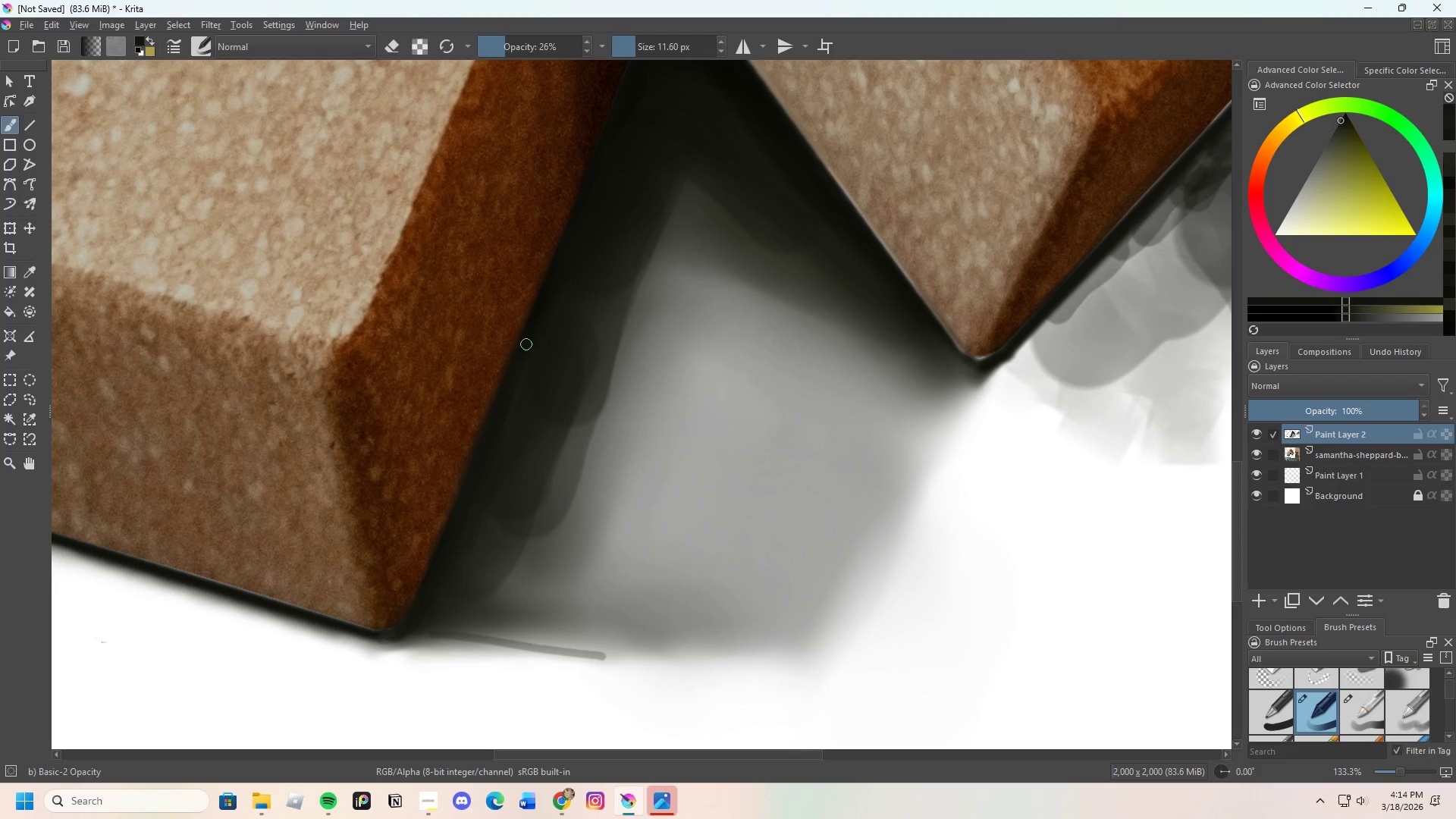 
left_click_drag(start_coordinate=[526, 359], to_coordinate=[516, 387])
 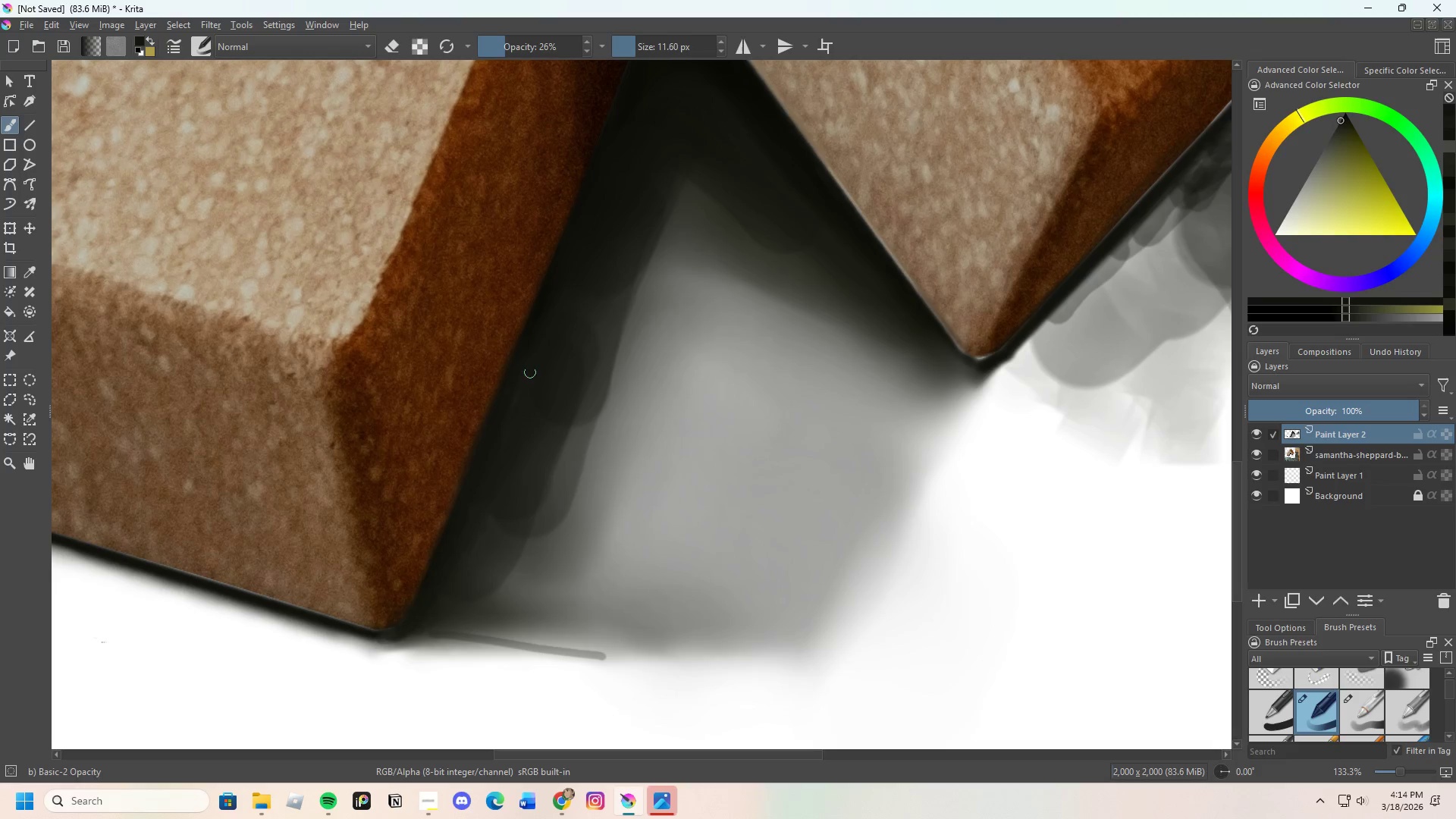 
left_click_drag(start_coordinate=[514, 388], to_coordinate=[504, 416])
 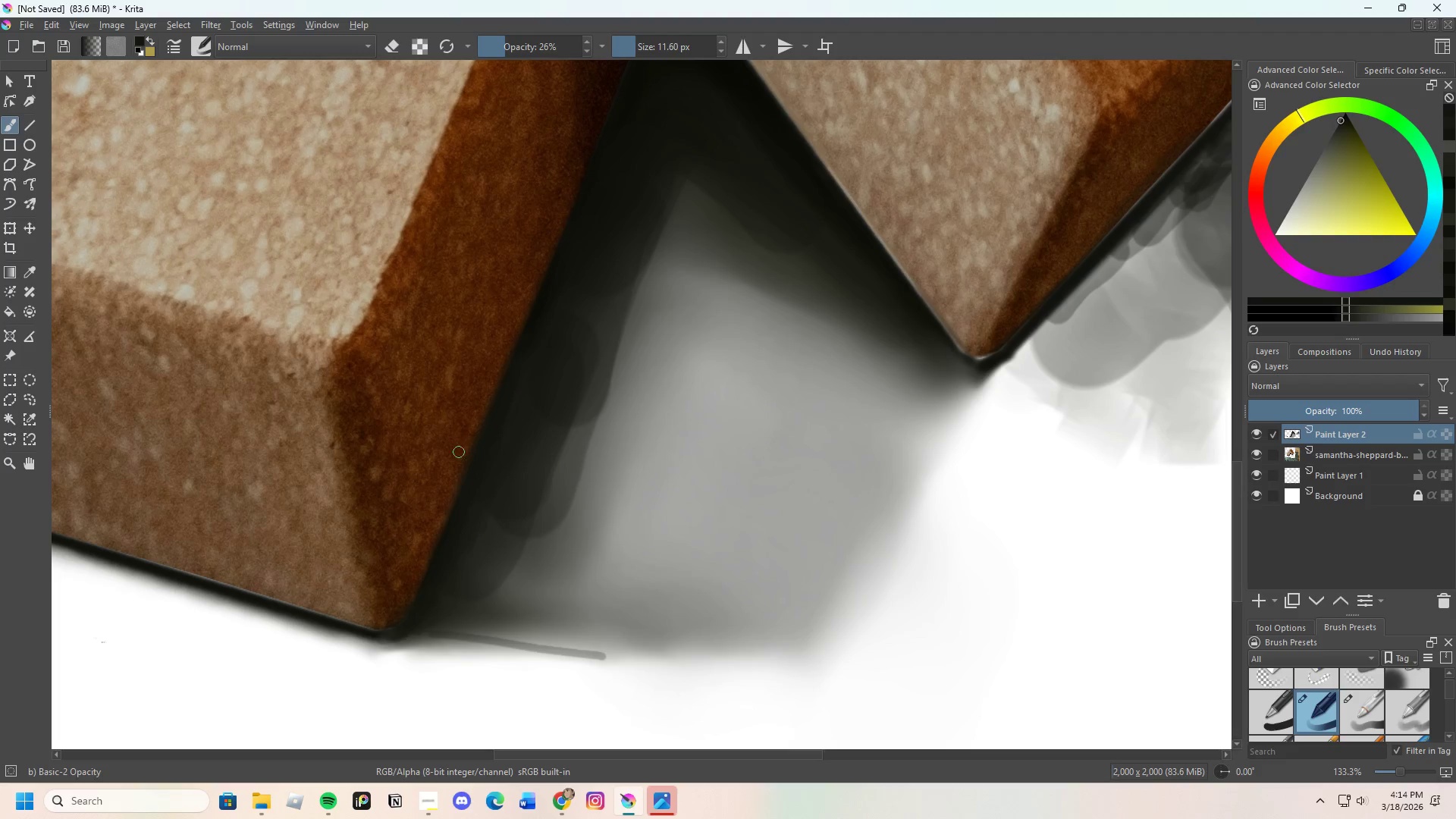 
scroll: coordinate [494, 447], scroll_direction: down, amount: 2.0
 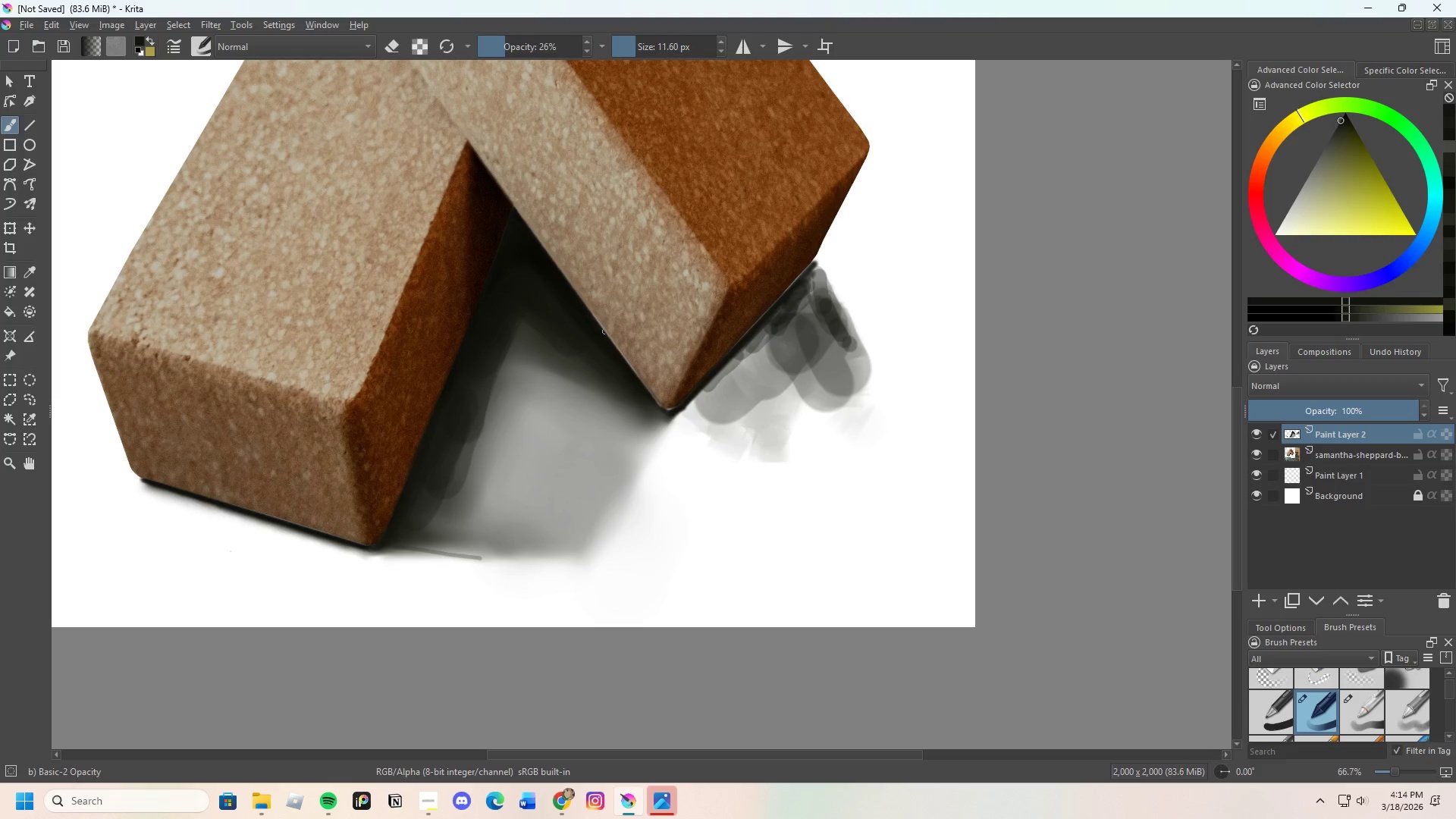 
scroll: coordinate [617, 400], scroll_direction: up, amount: 1.0
 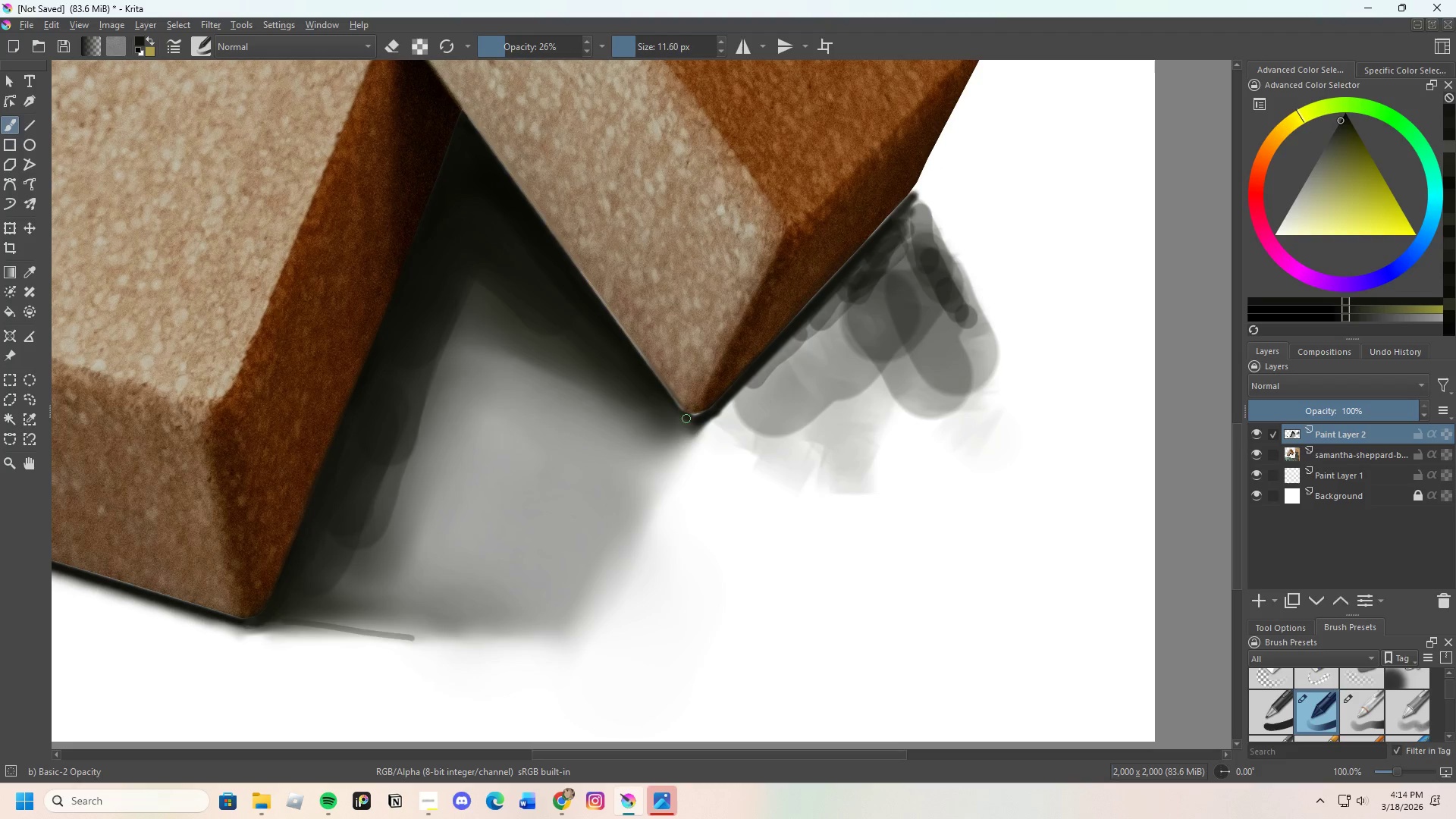 
left_click_drag(start_coordinate=[531, 290], to_coordinate=[562, 321])
 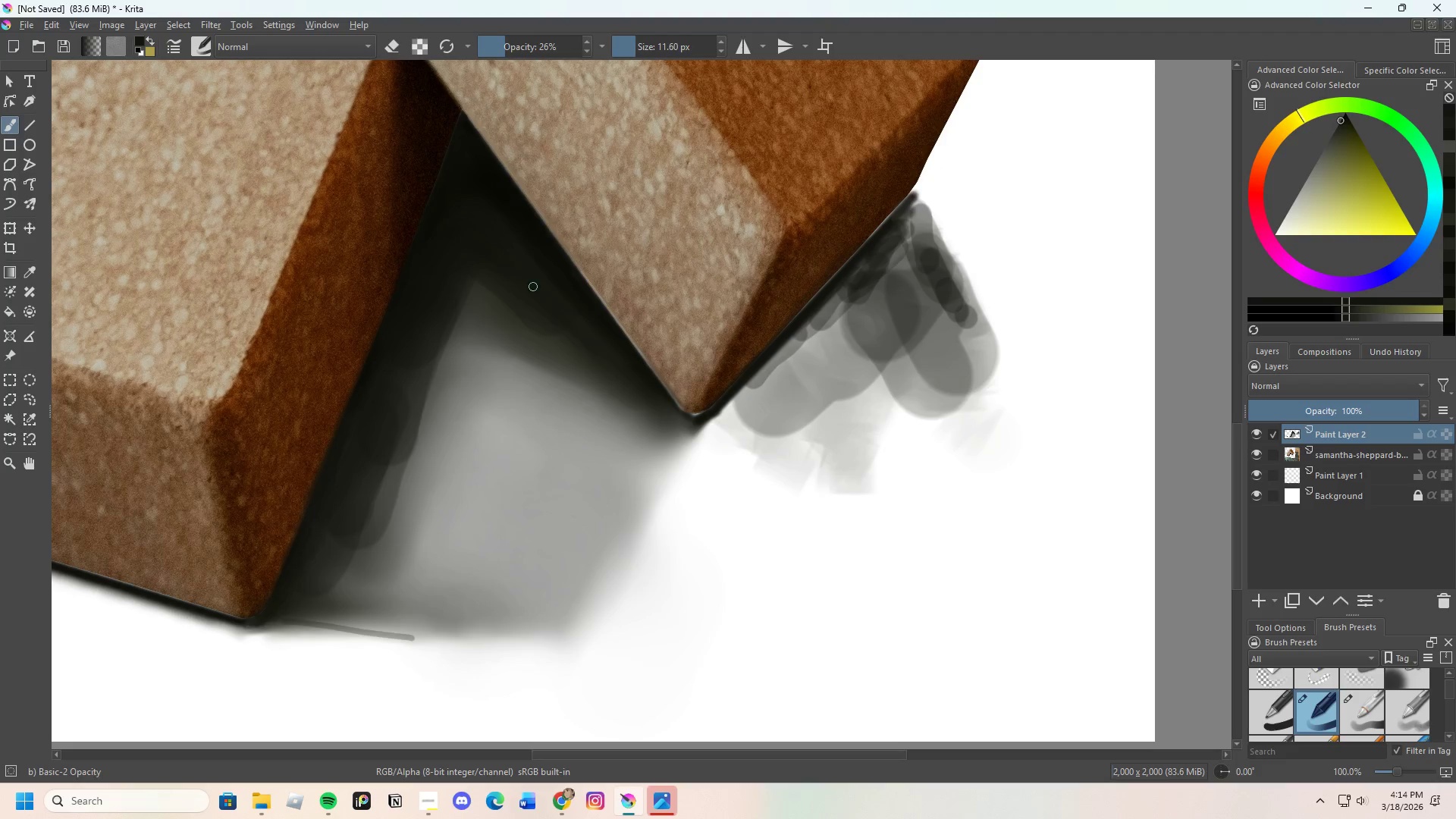 
left_click_drag(start_coordinate=[560, 306], to_coordinate=[560, 301])
 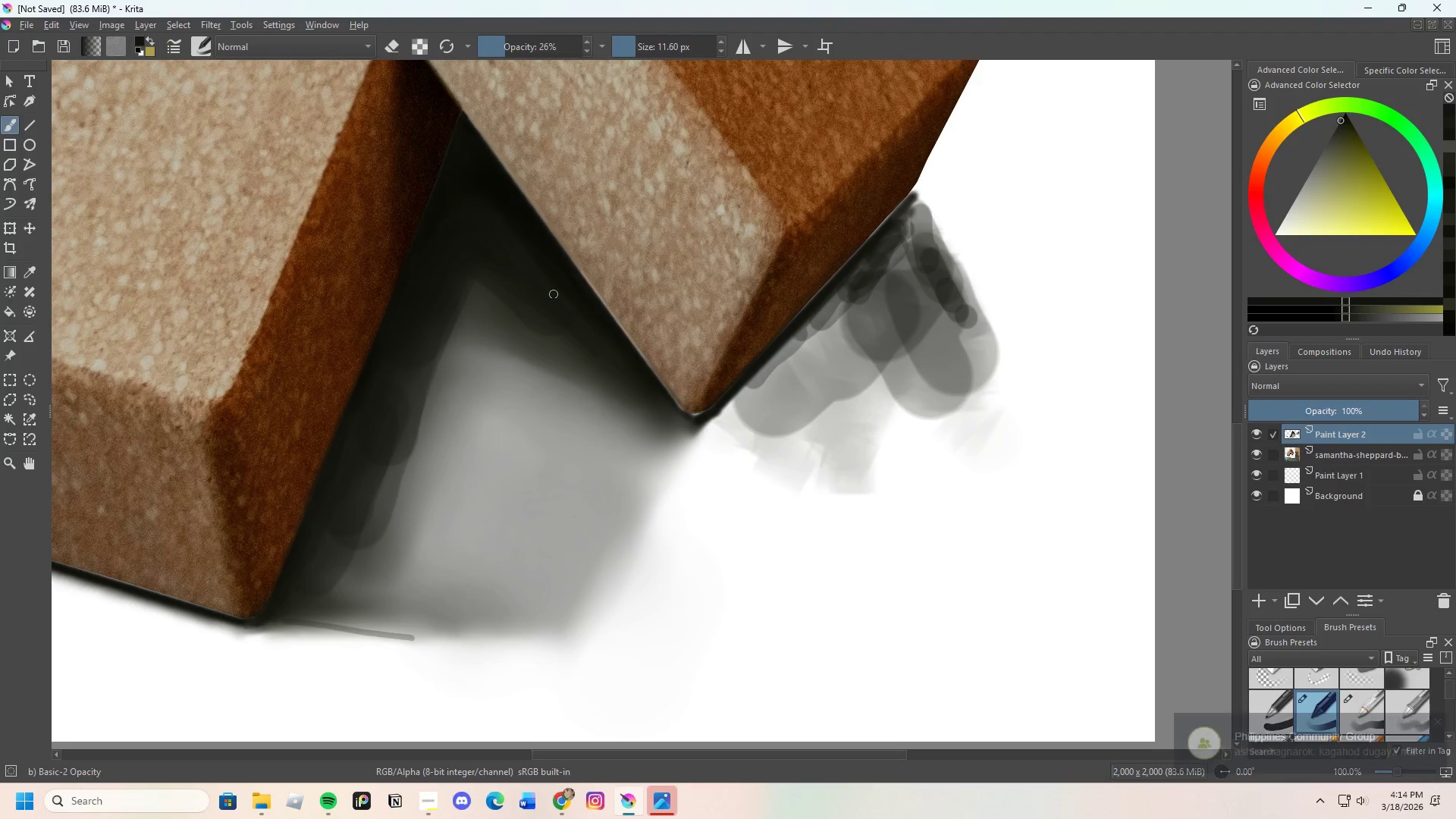 
left_click_drag(start_coordinate=[567, 306], to_coordinate=[557, 298])
 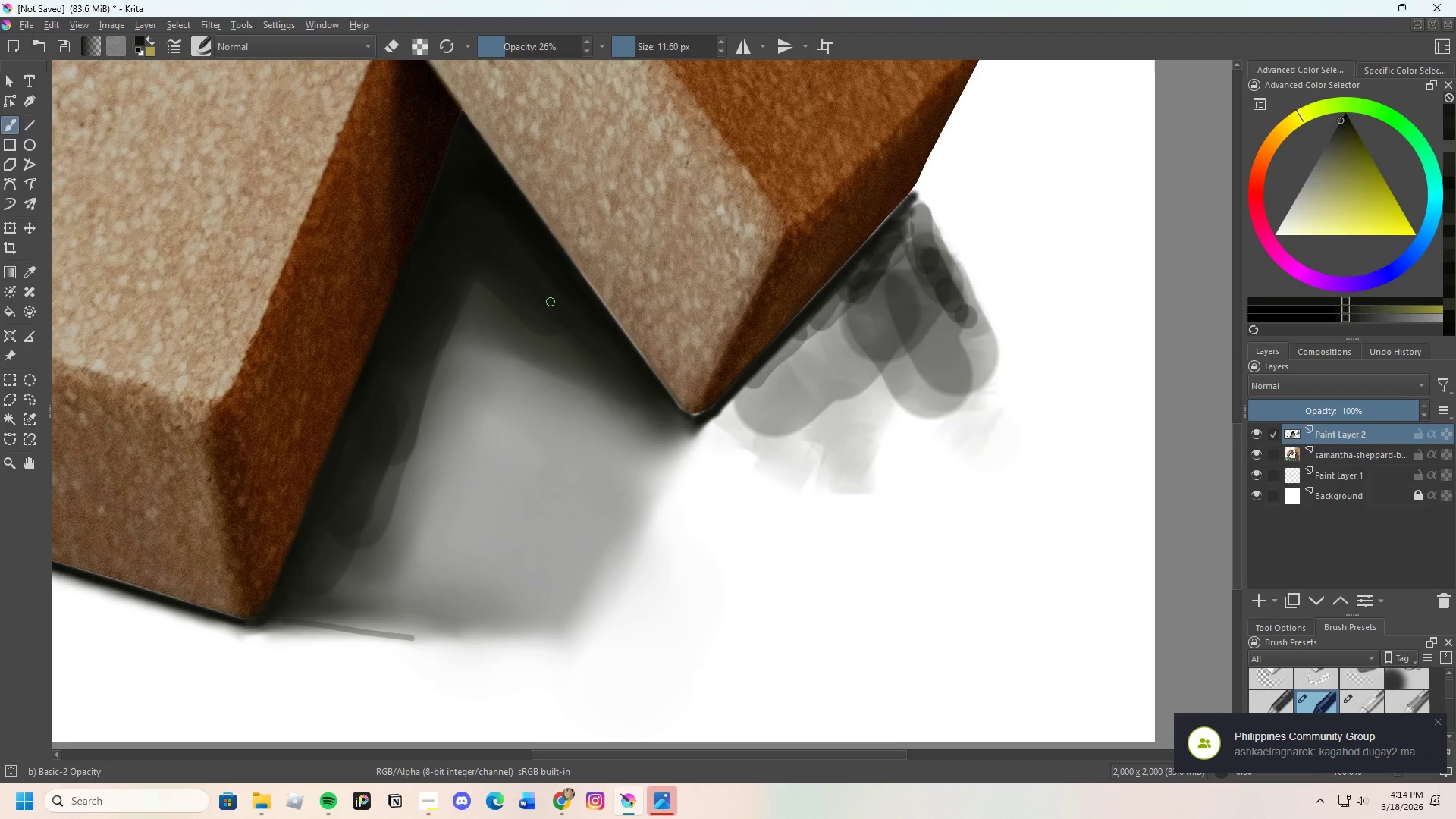 
left_click_drag(start_coordinate=[561, 315], to_coordinate=[510, 250])
 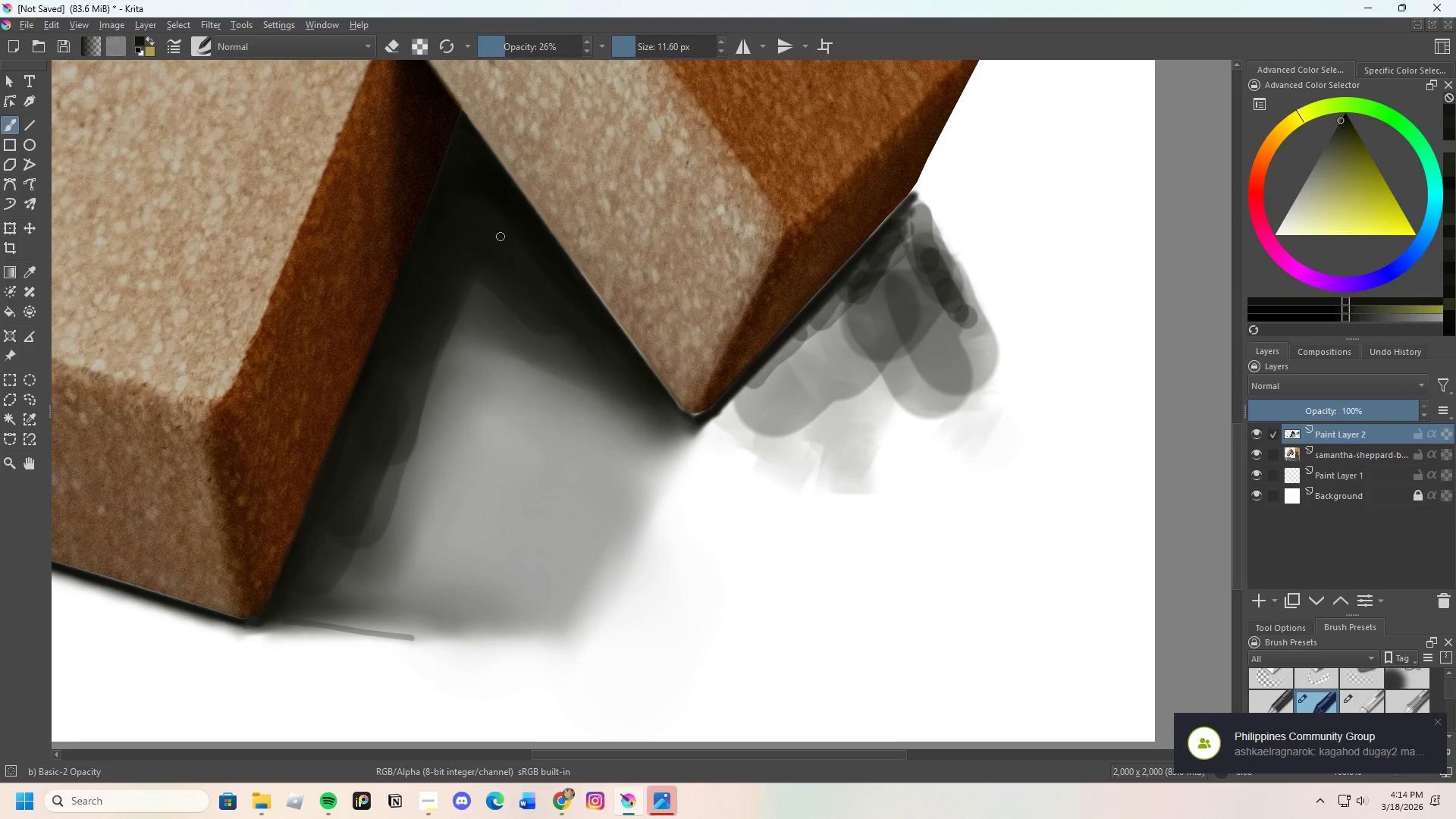 
left_click_drag(start_coordinate=[509, 247], to_coordinate=[536, 271])
 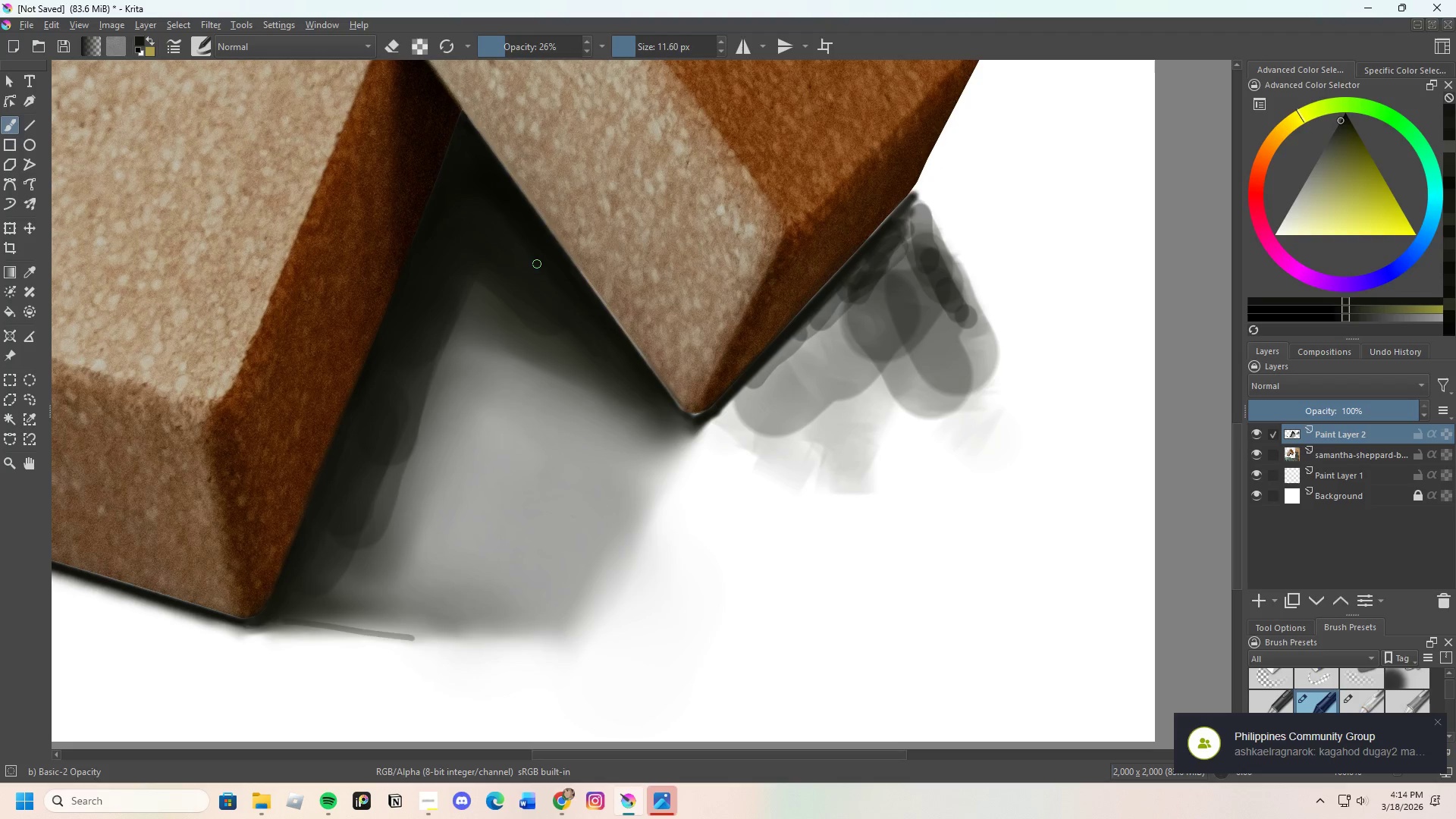 
left_click_drag(start_coordinate=[554, 293], to_coordinate=[546, 277])
 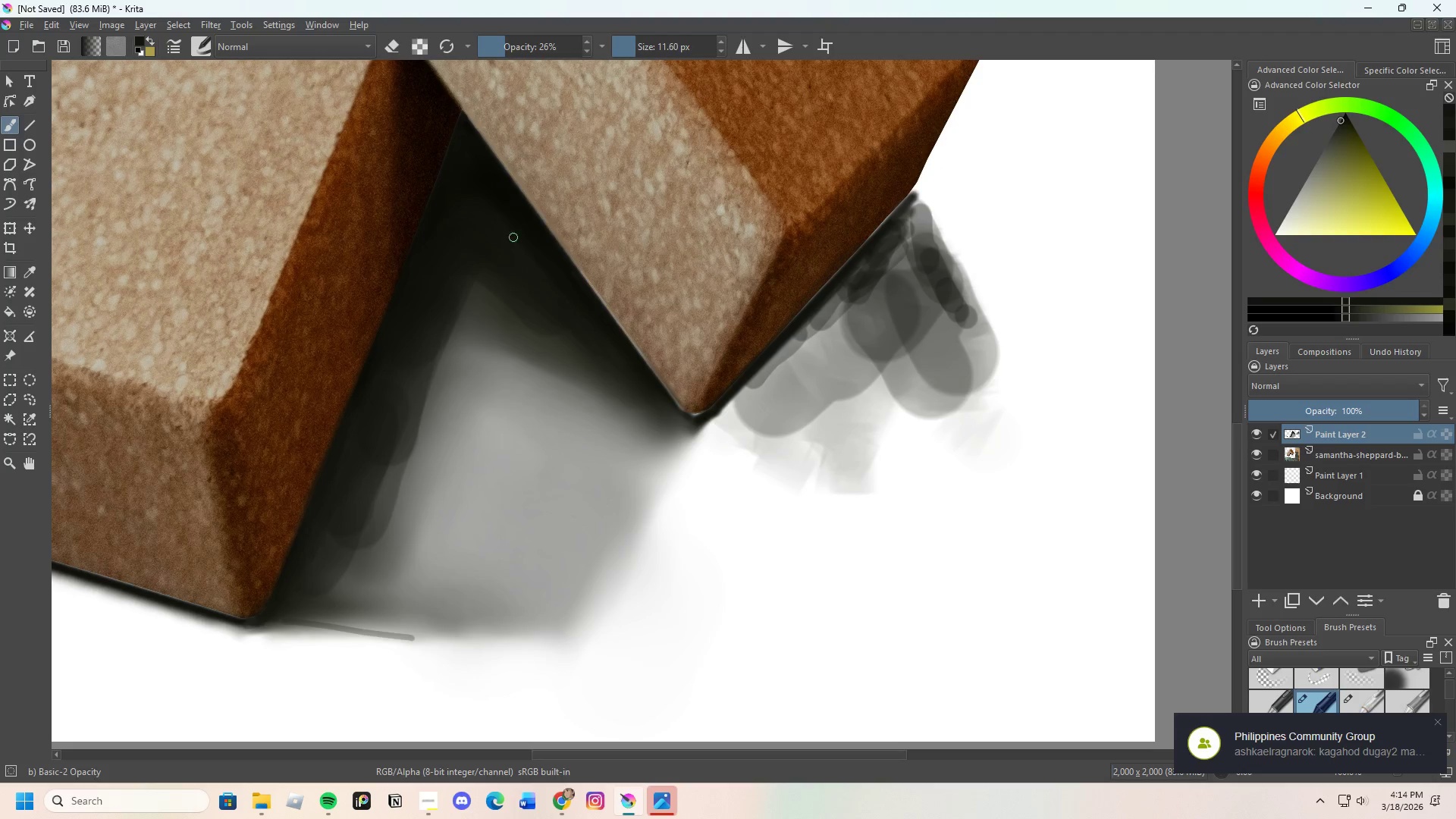 
left_click_drag(start_coordinate=[529, 265], to_coordinate=[528, 257])
 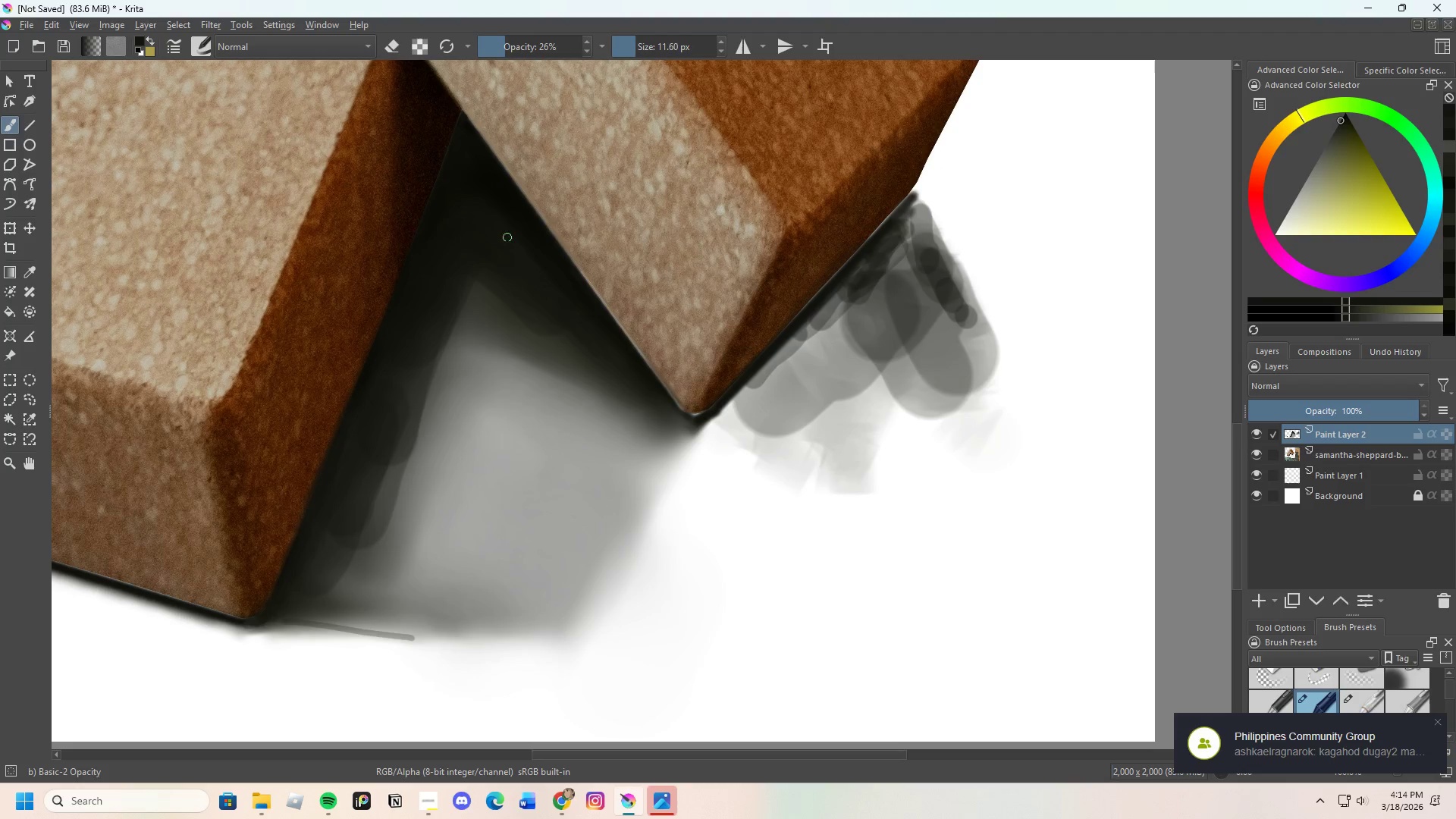 
left_click_drag(start_coordinate=[513, 261], to_coordinate=[539, 324])
 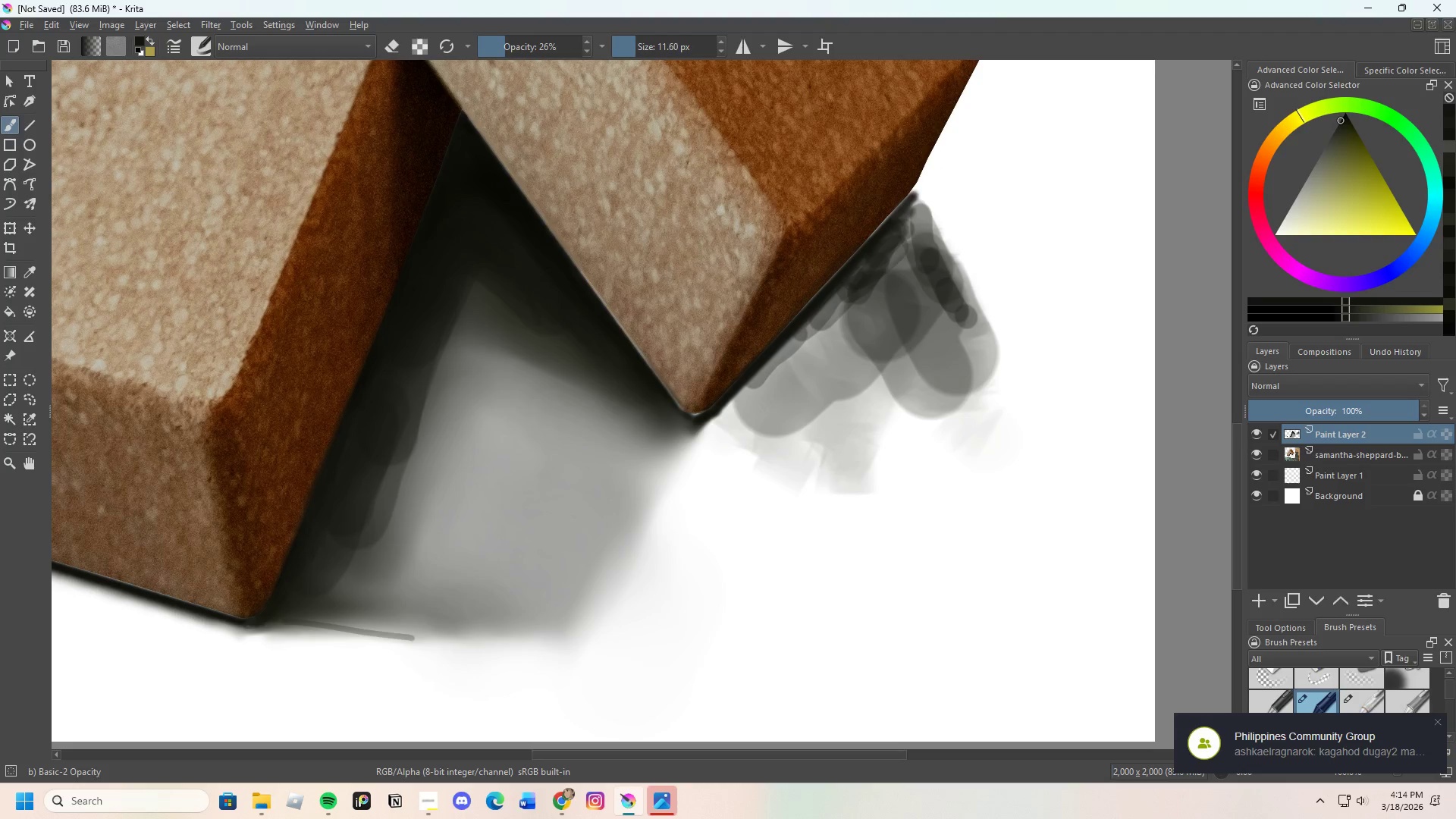 
scroll: coordinate [421, 445], scroll_direction: down, amount: 4.0
 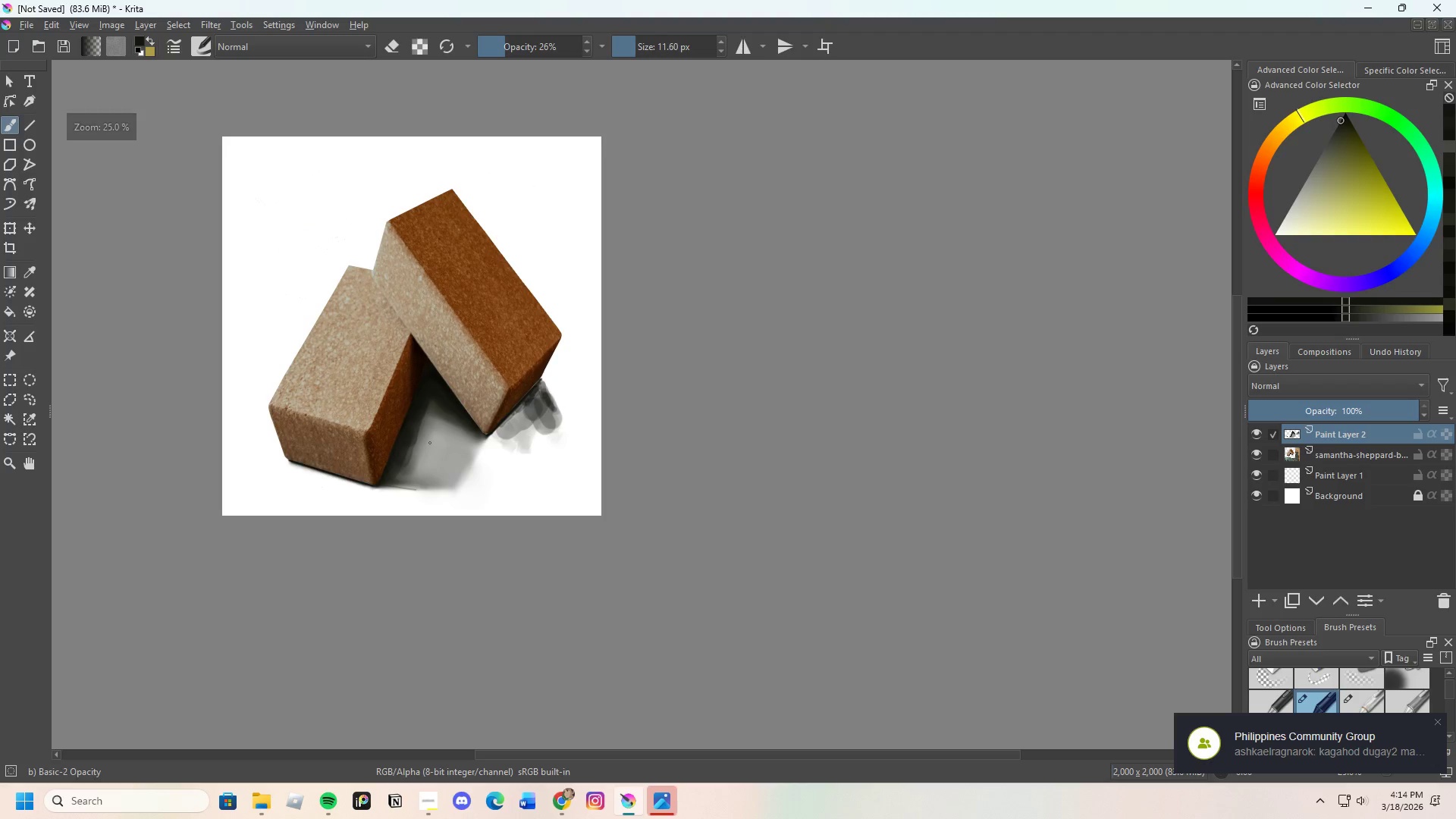 
scroll: coordinate [388, 469], scroll_direction: up, amount: 3.0
 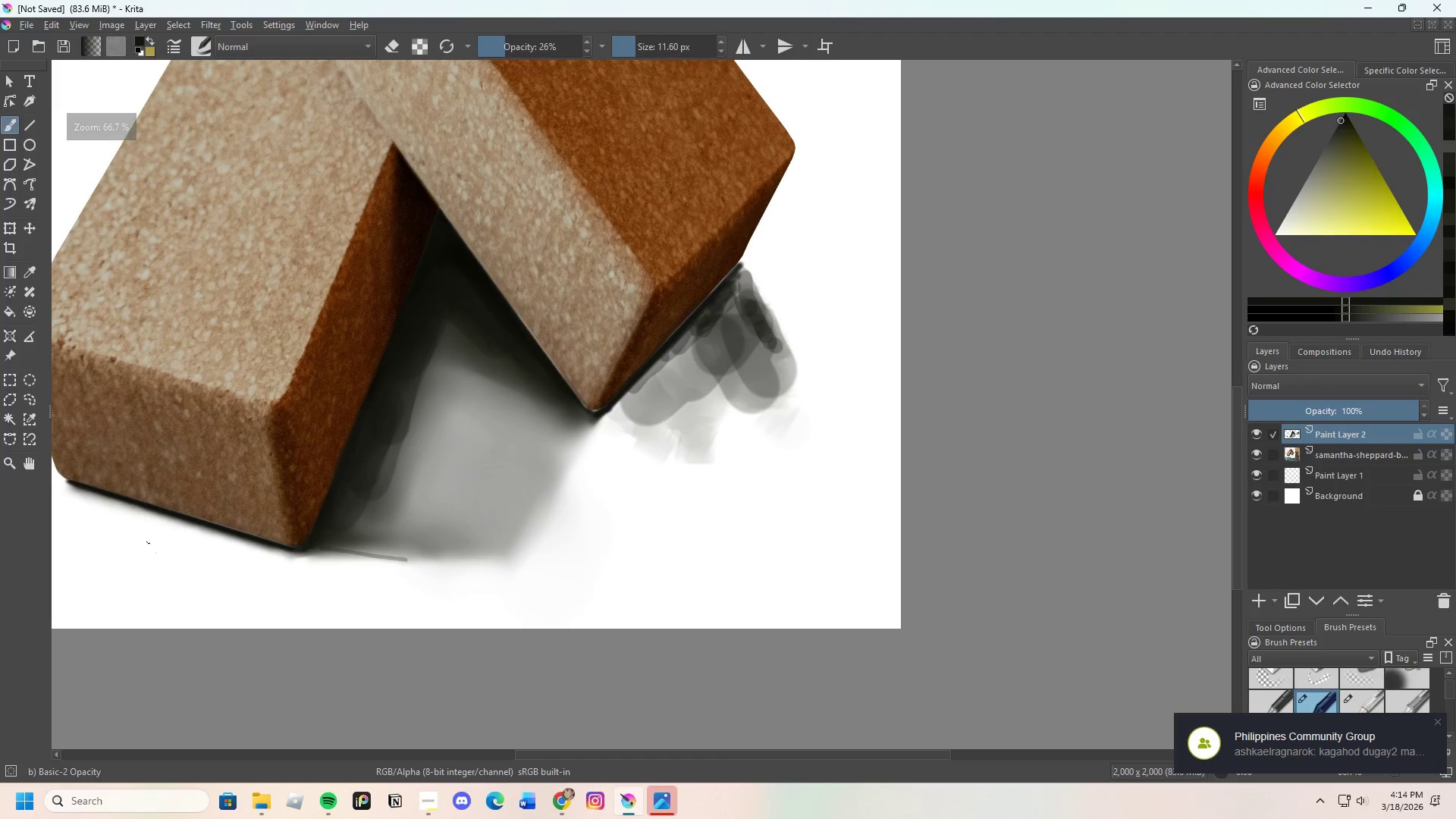 
hold_key(key=ControlLeft, duration=0.92)
left_click([162, 510])
 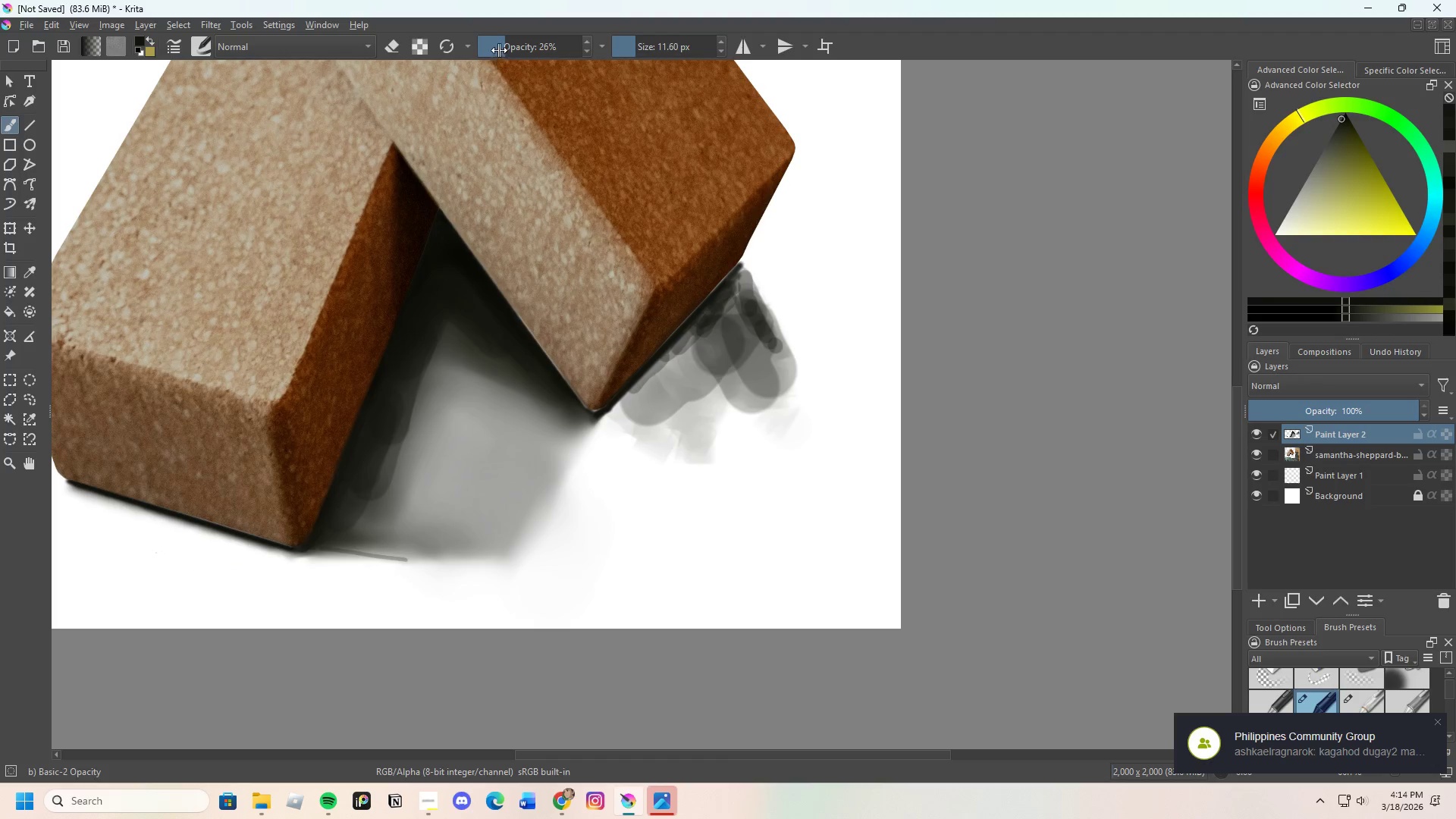 
left_click_drag(start_coordinate=[500, 48], to_coordinate=[563, 43])
 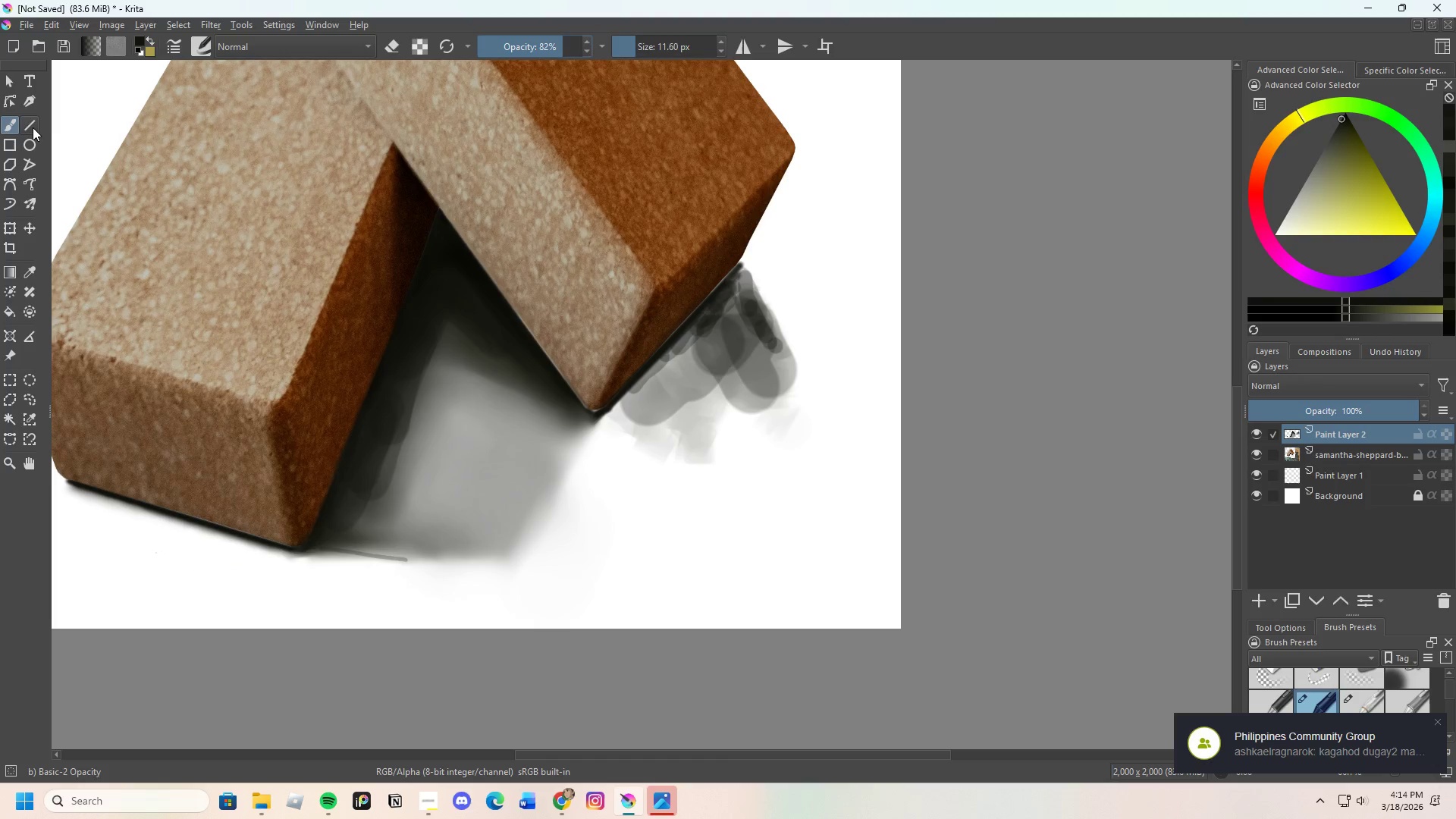 
left_click([30, 124])
 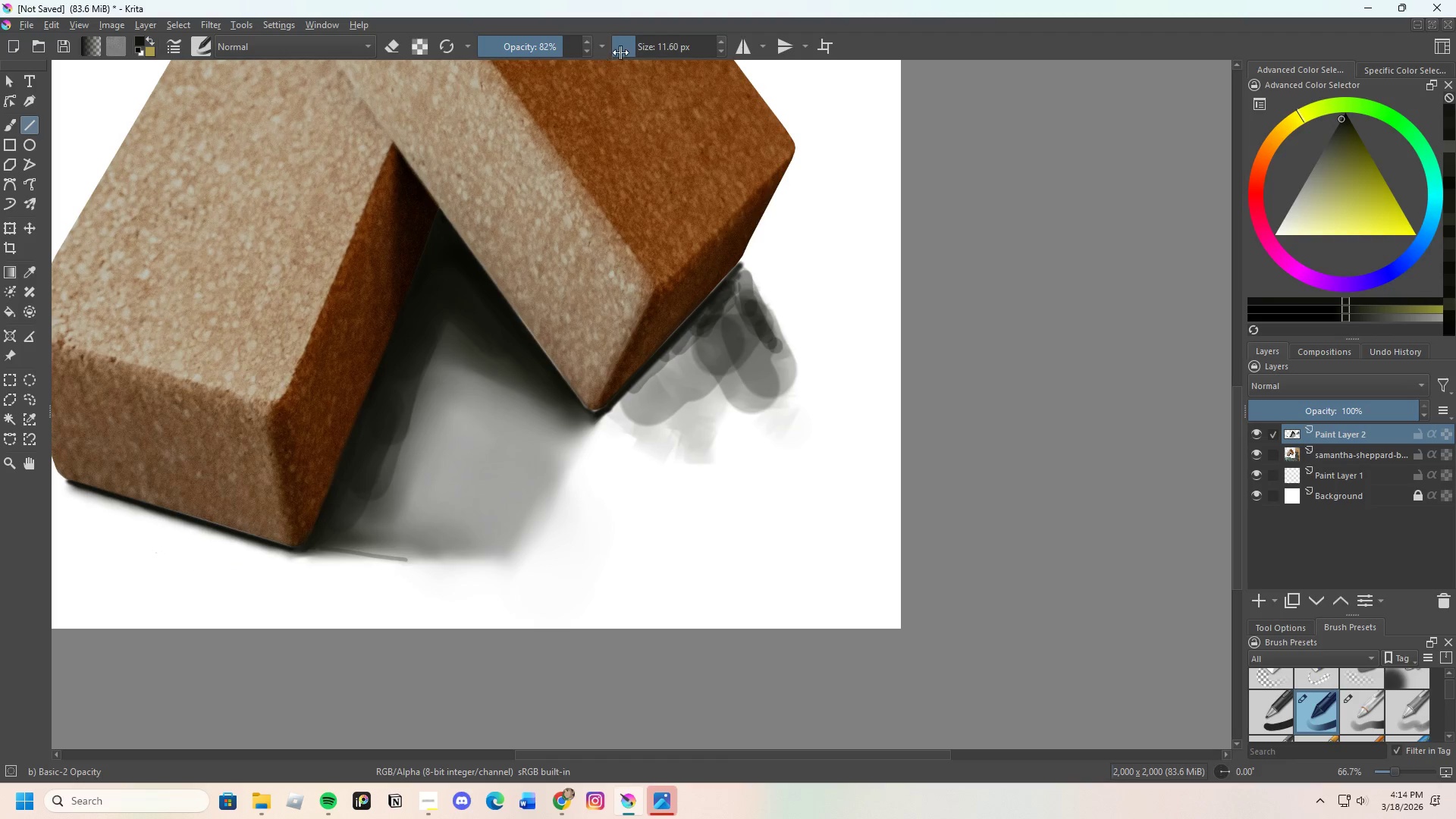 
left_click_drag(start_coordinate=[637, 49], to_coordinate=[632, 49])
 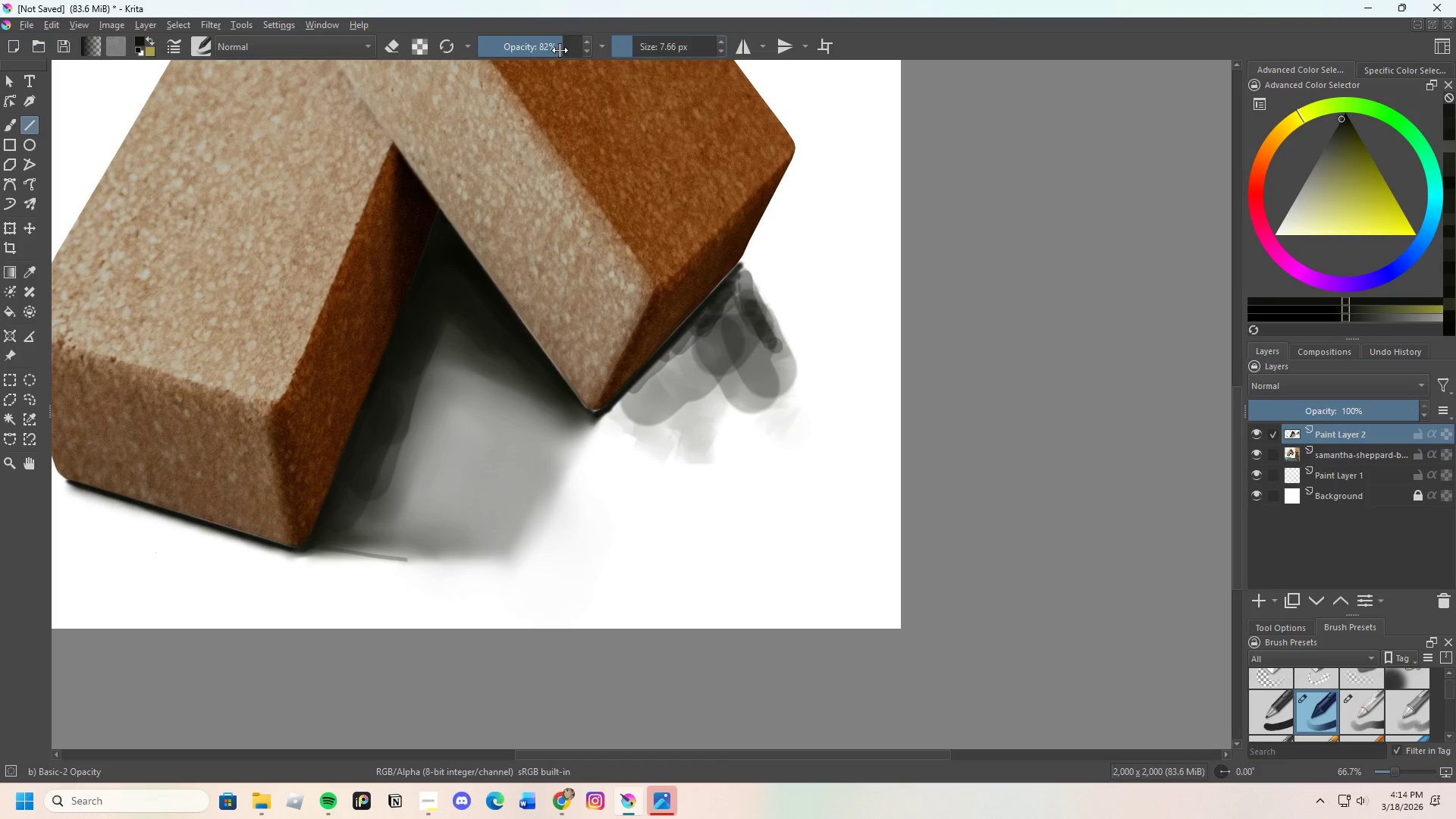 
left_click_drag(start_coordinate=[560, 50], to_coordinate=[598, 49])
 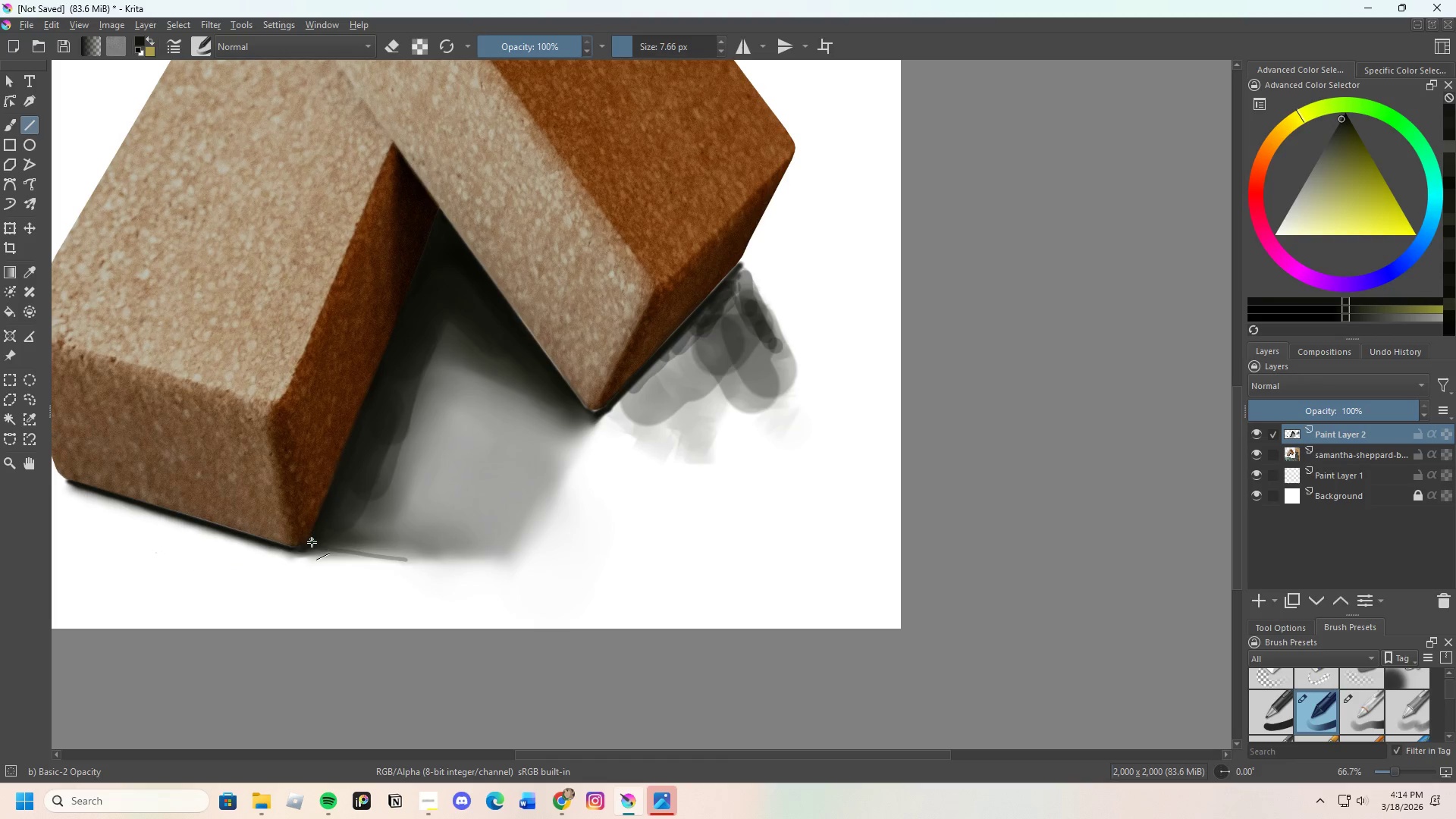 
left_click_drag(start_coordinate=[311, 545], to_coordinate=[436, 243])
 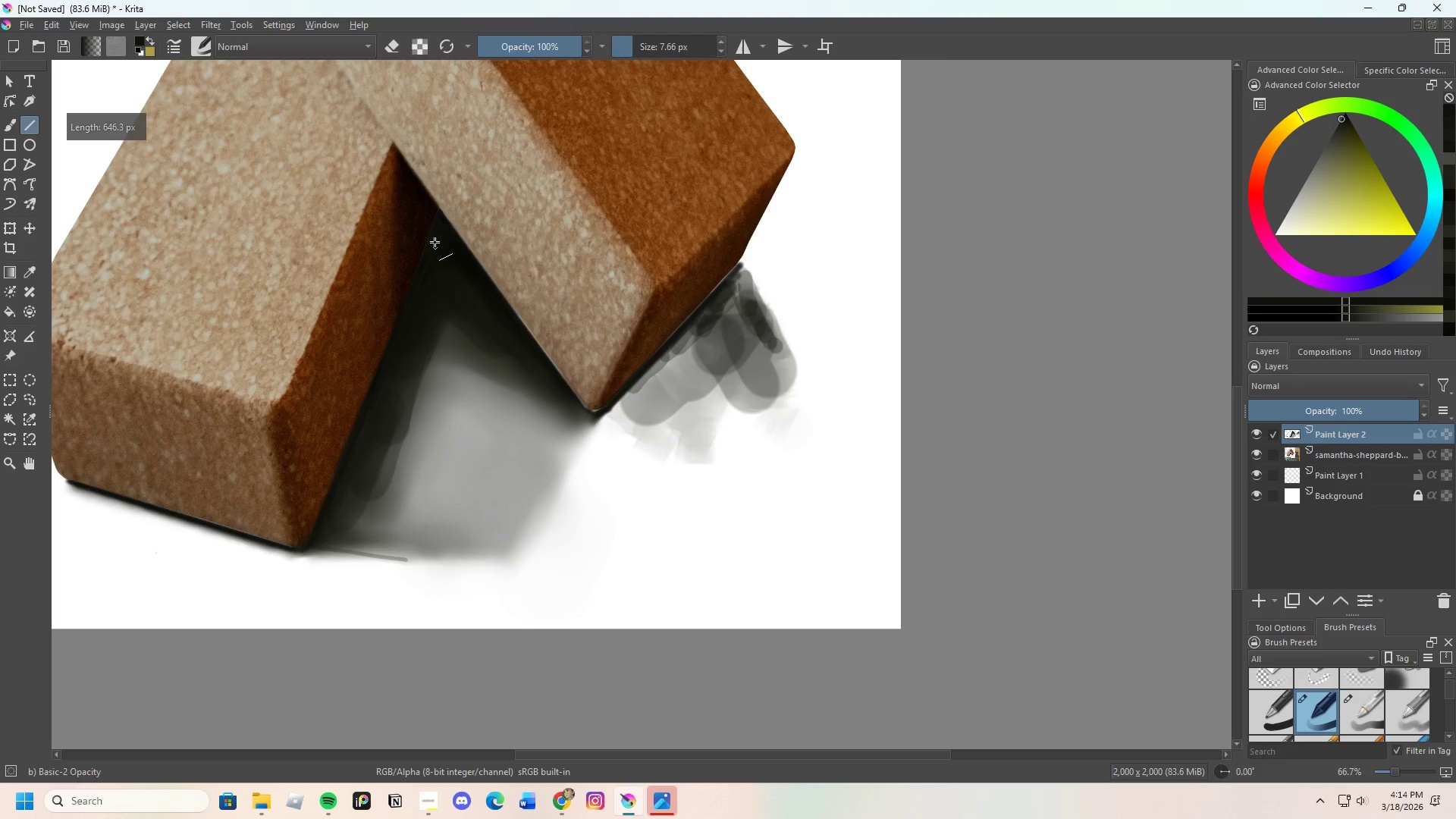 
scroll: coordinate [436, 240], scroll_direction: up, amount: 1.0
 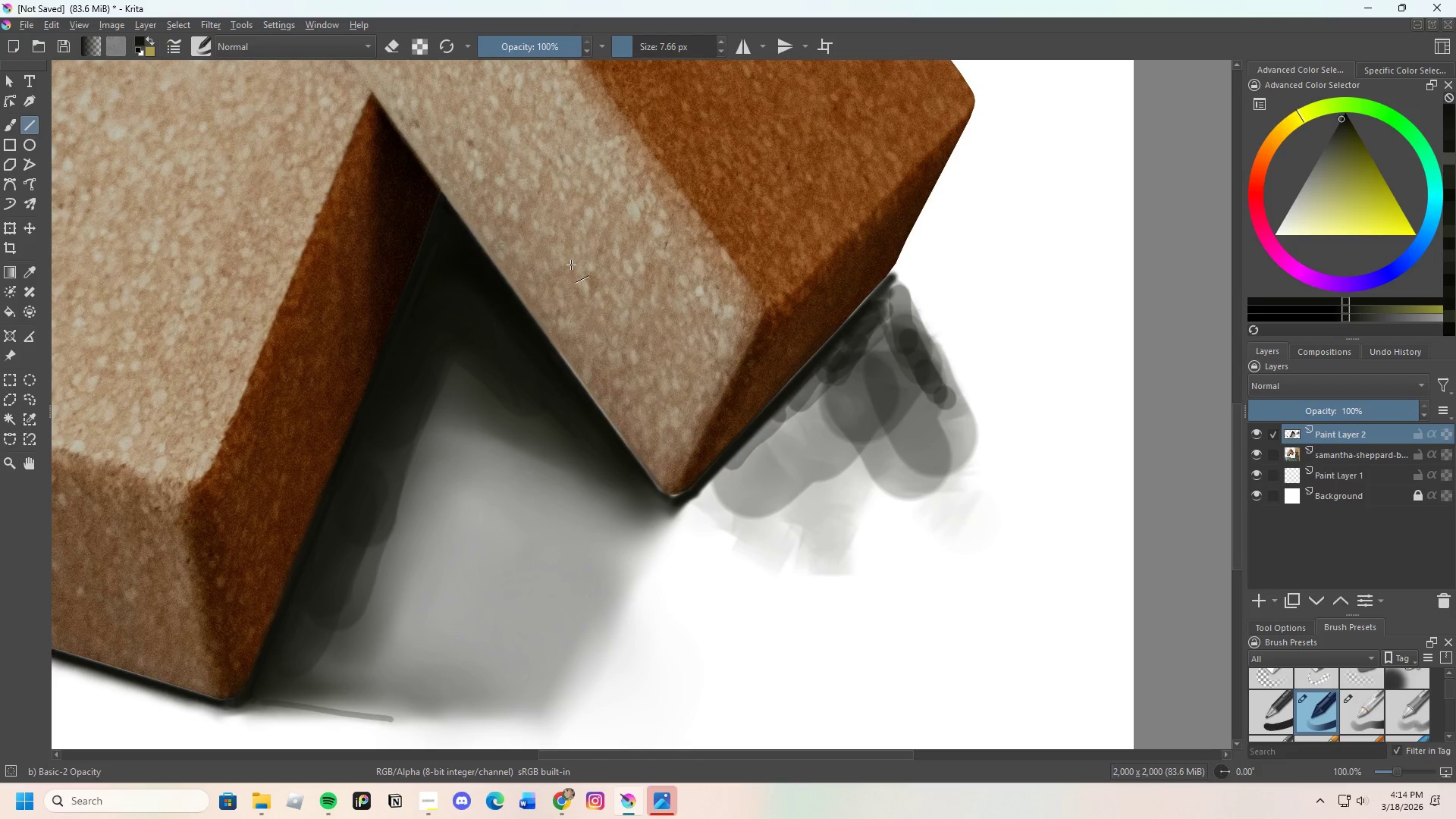 
scroll: coordinate [989, 303], scroll_direction: down, amount: 1.0
 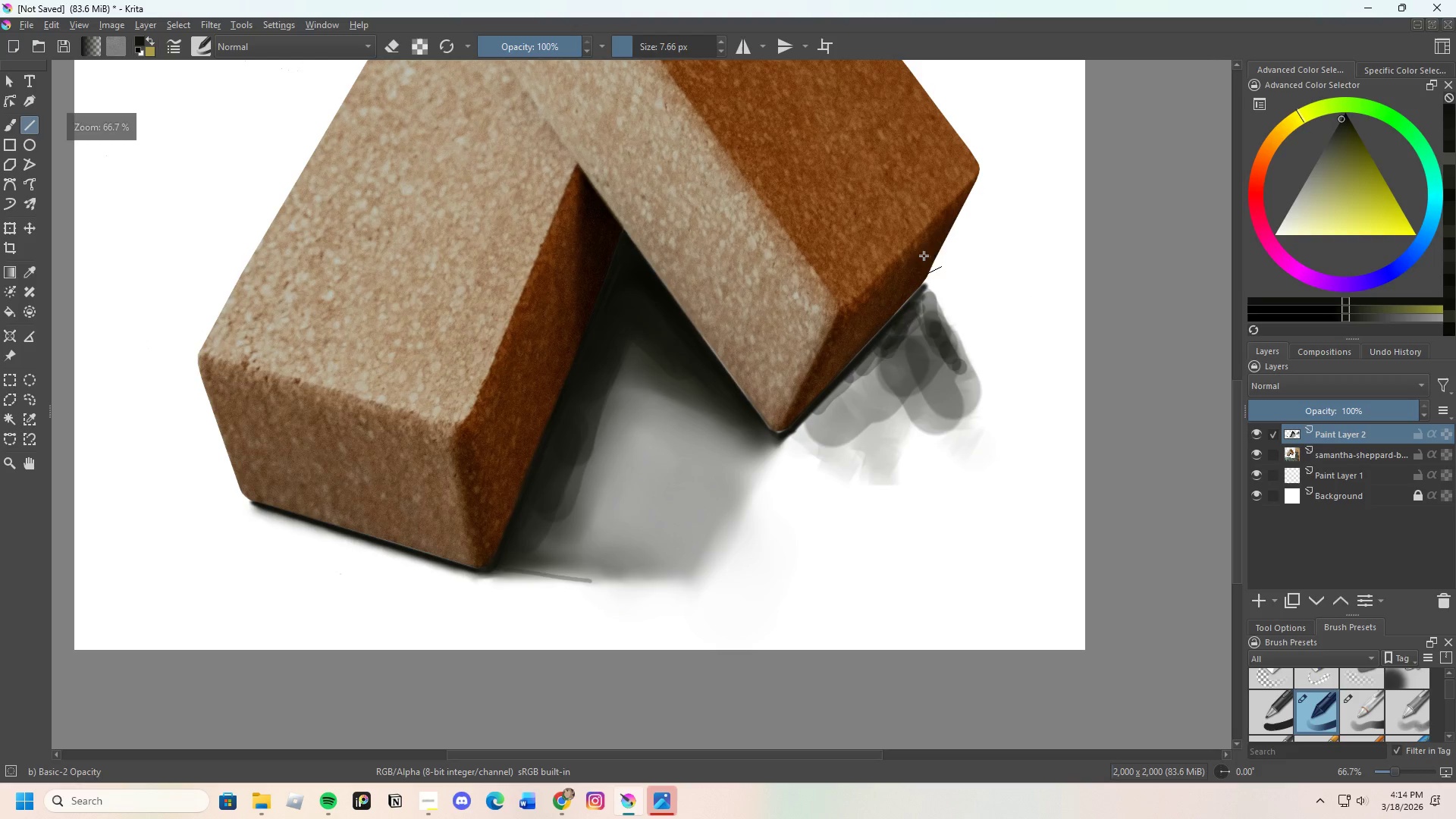 
scroll: coordinate [466, 424], scroll_direction: none, amount: 0.0
 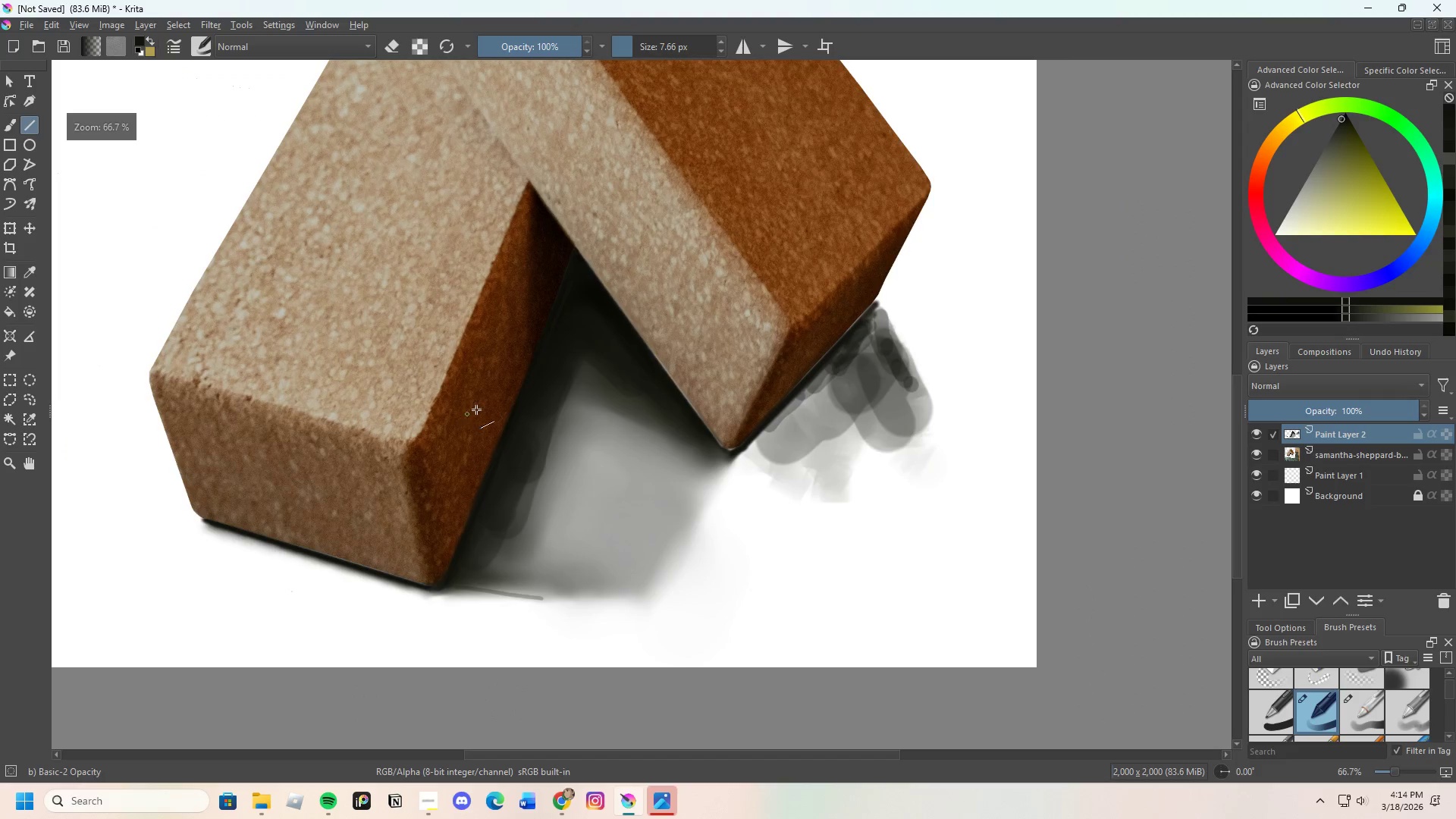 
scroll: coordinate [571, 342], scroll_direction: up, amount: 1.0
 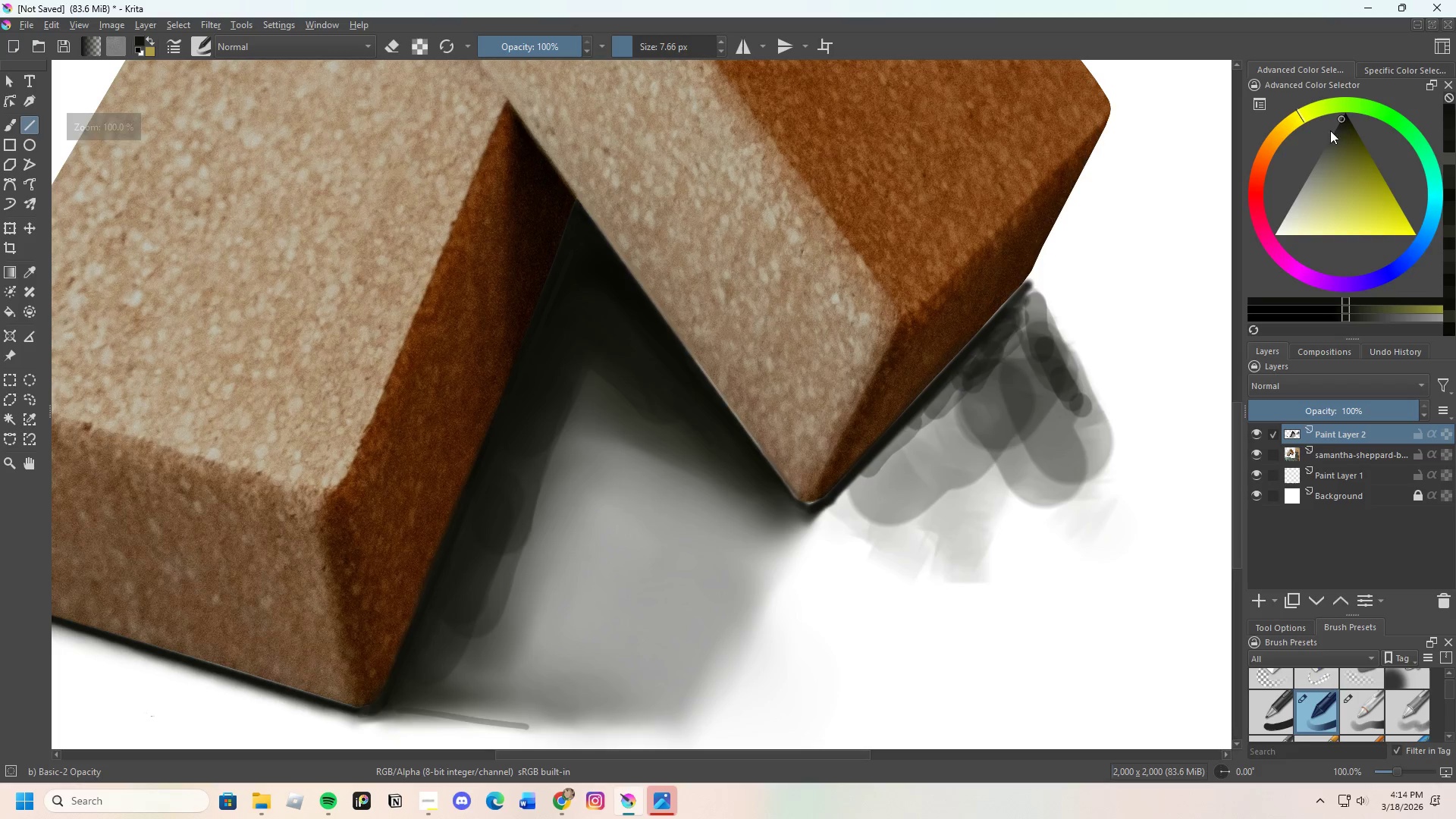 
left_click_drag(start_coordinate=[1355, 110], to_coordinate=[1363, 96])
 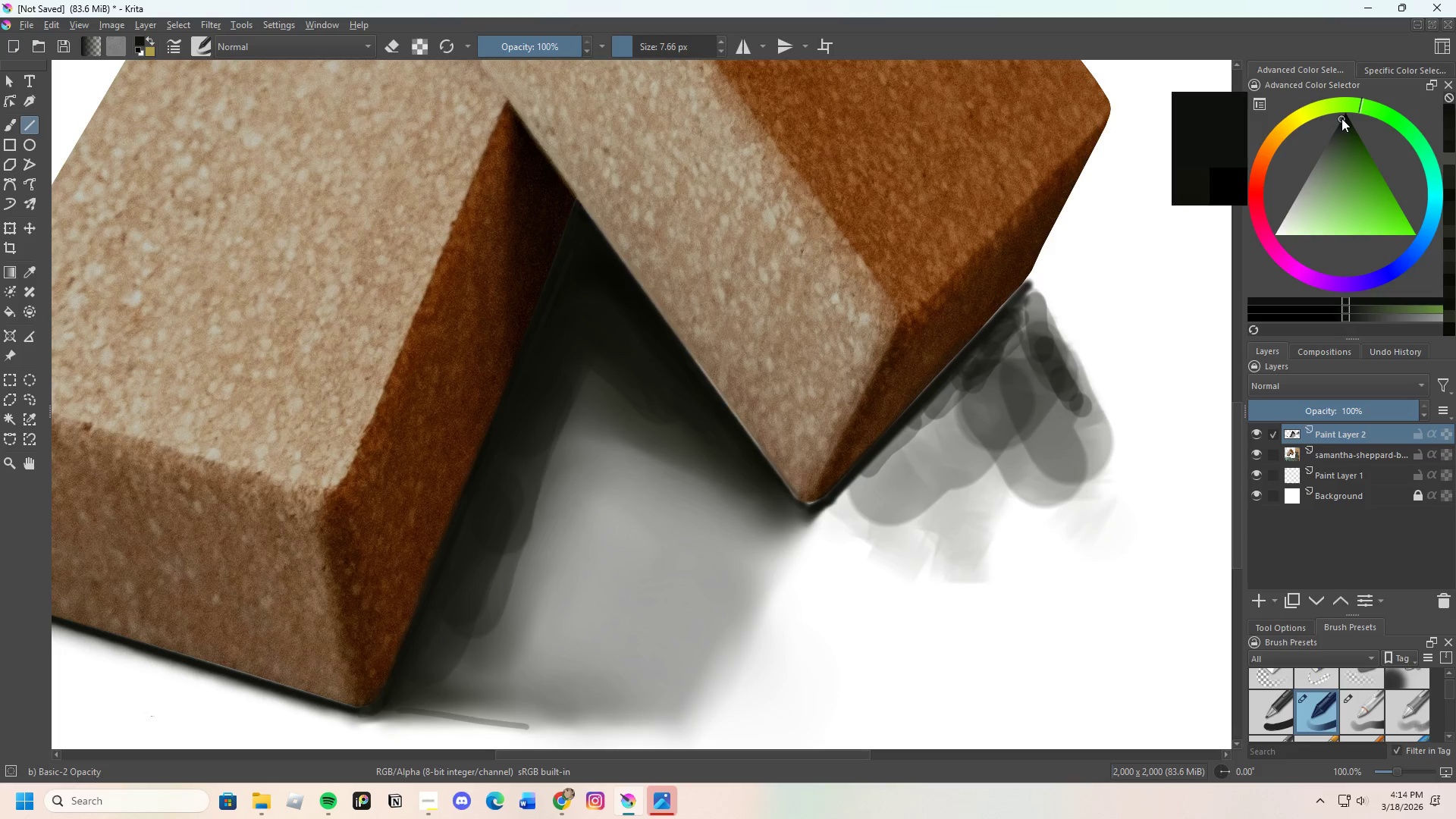 
left_click_drag(start_coordinate=[1341, 118], to_coordinate=[1347, 99])
 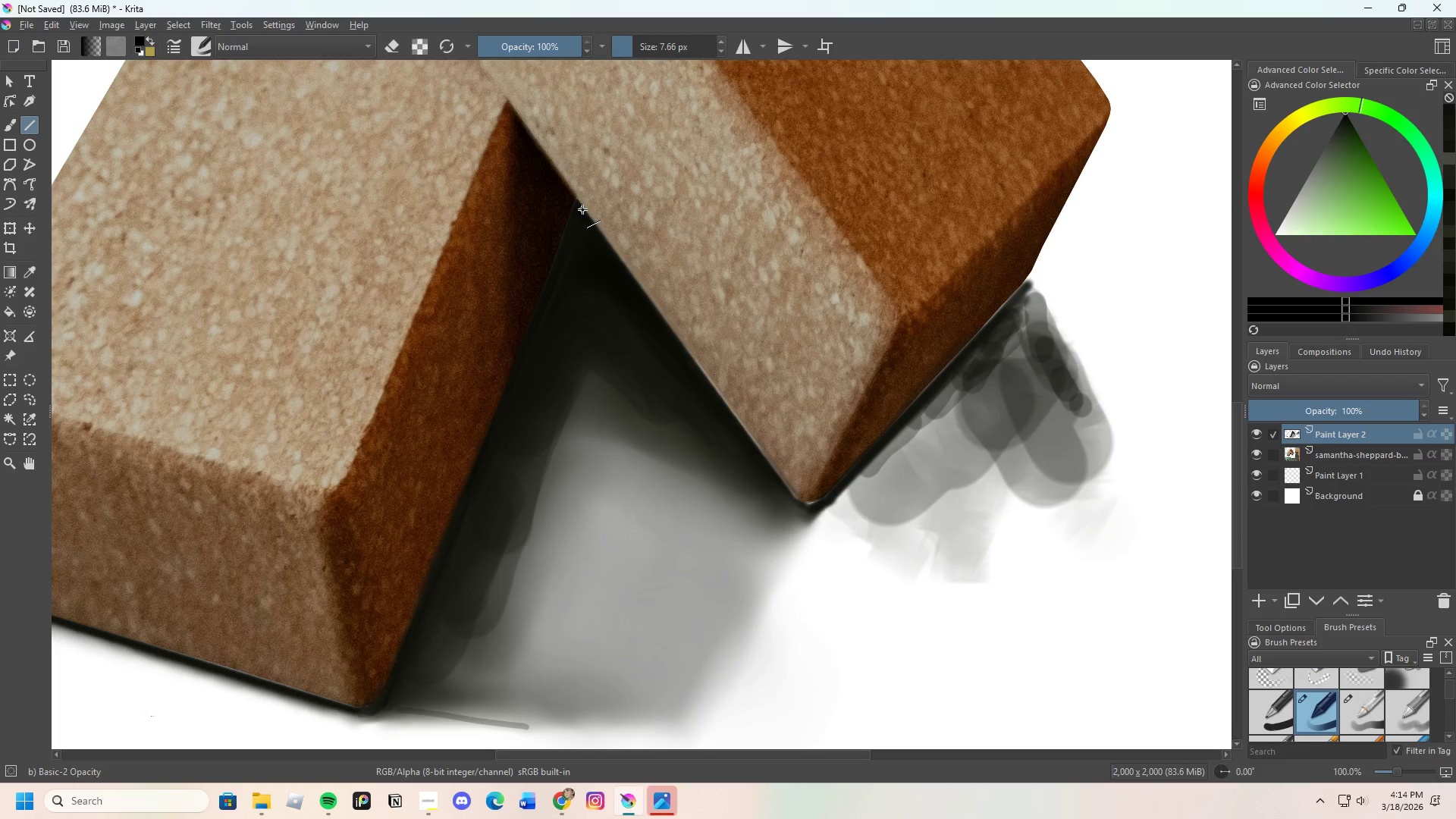 
left_click_drag(start_coordinate=[582, 209], to_coordinate=[783, 497])
 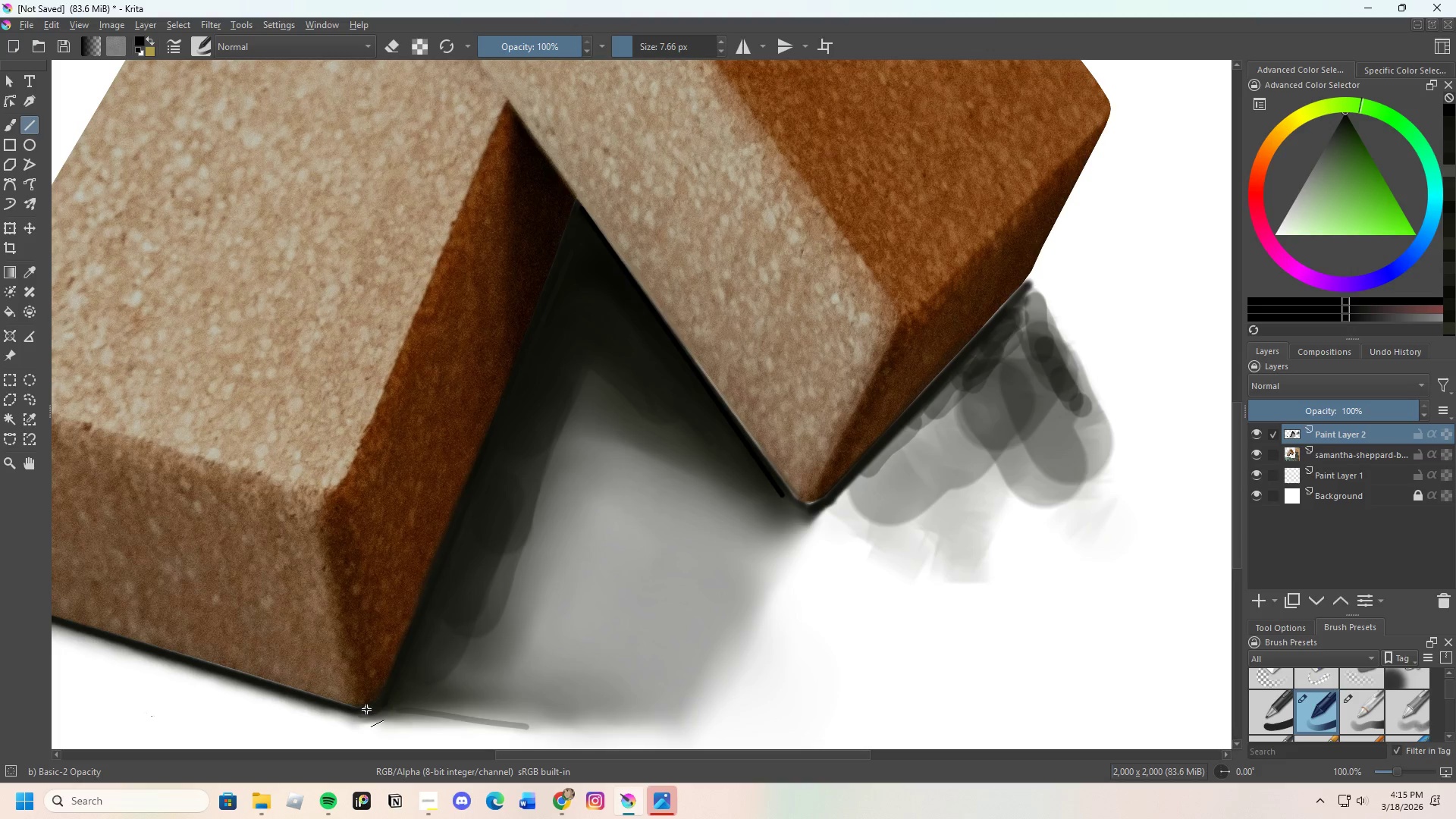 
scroll: coordinate [371, 721], scroll_direction: up, amount: 2.0
 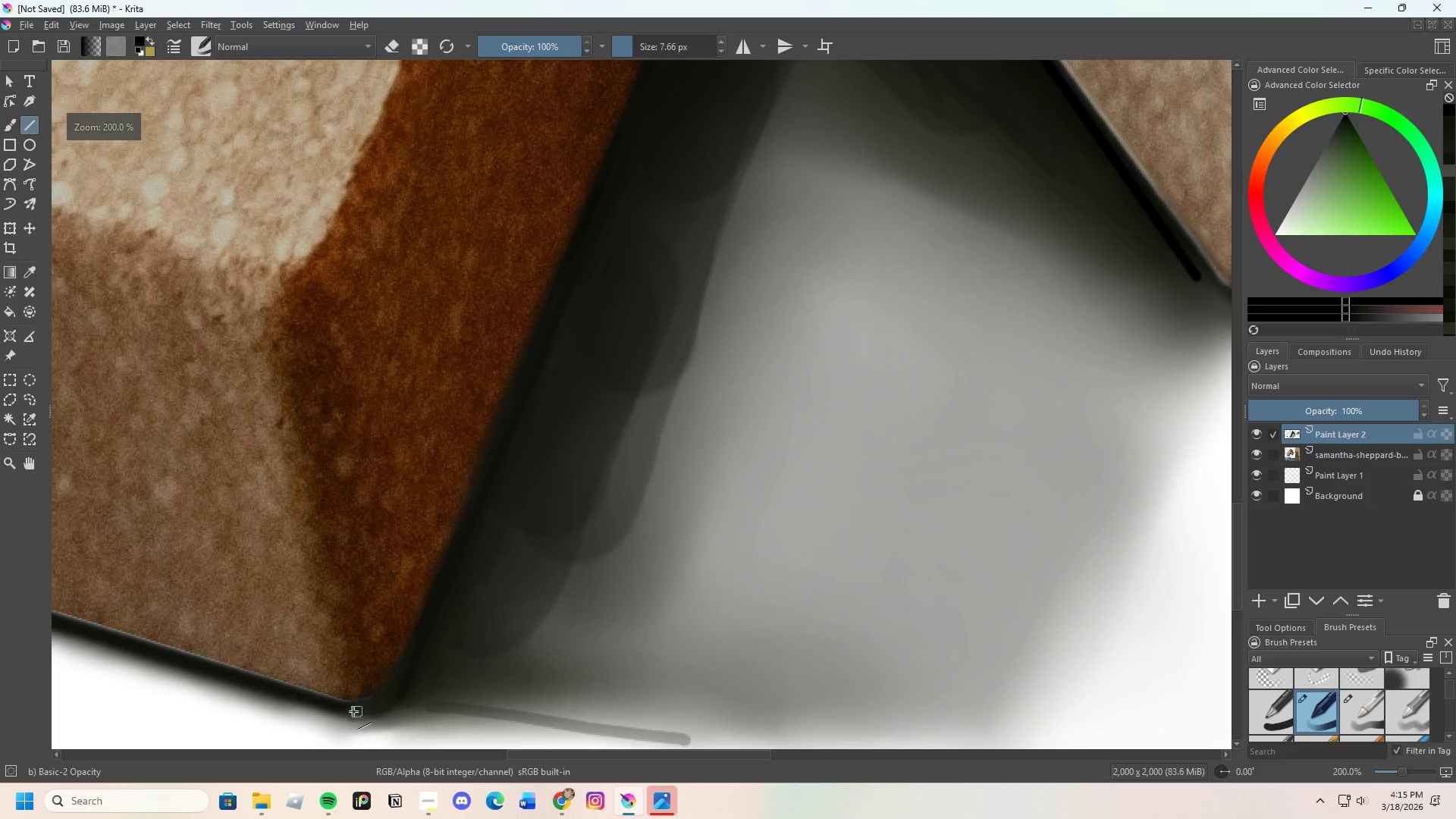 
left_click_drag(start_coordinate=[353, 711], to_coordinate=[376, 707])
 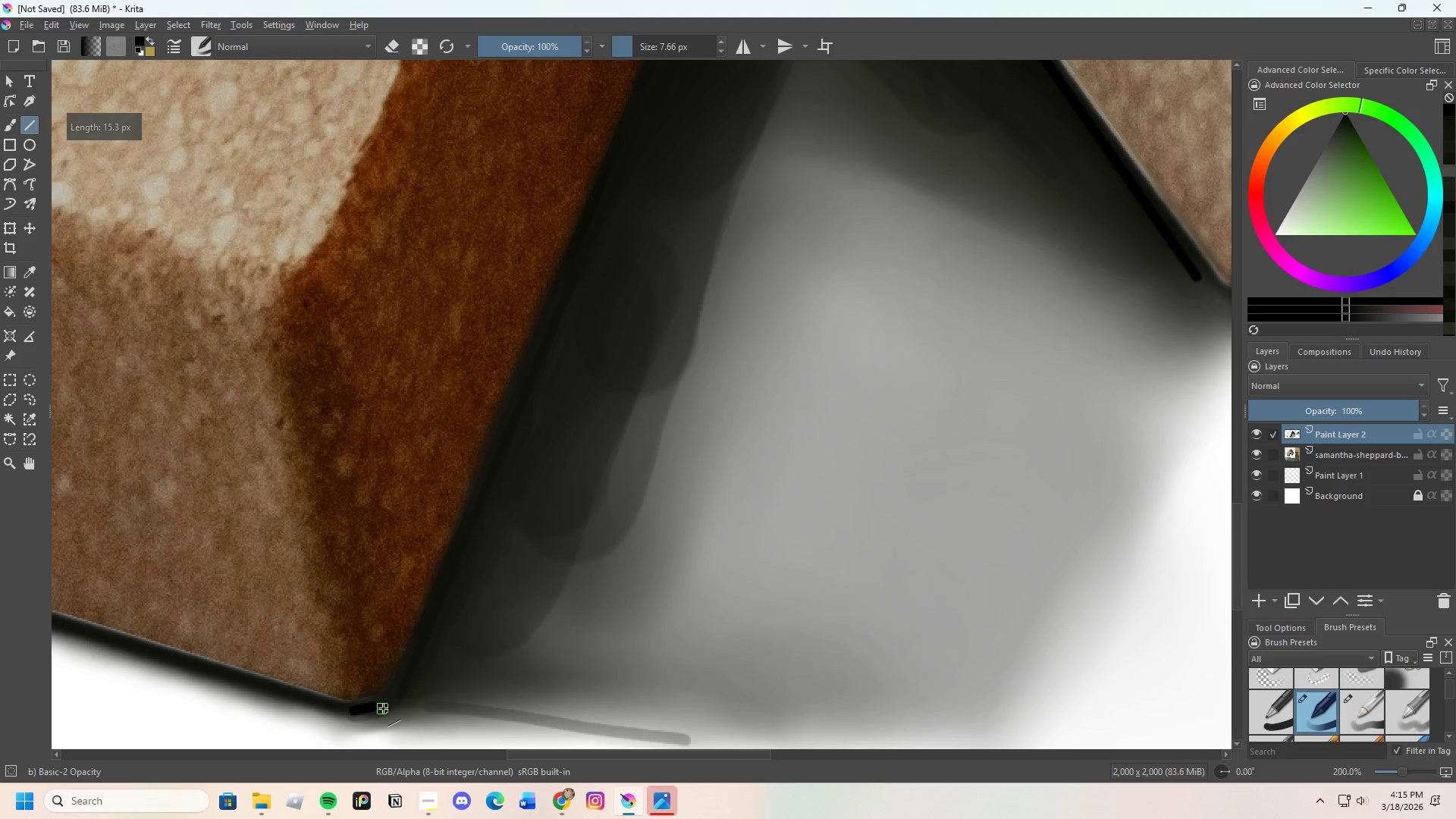 
key(Control+Z)
 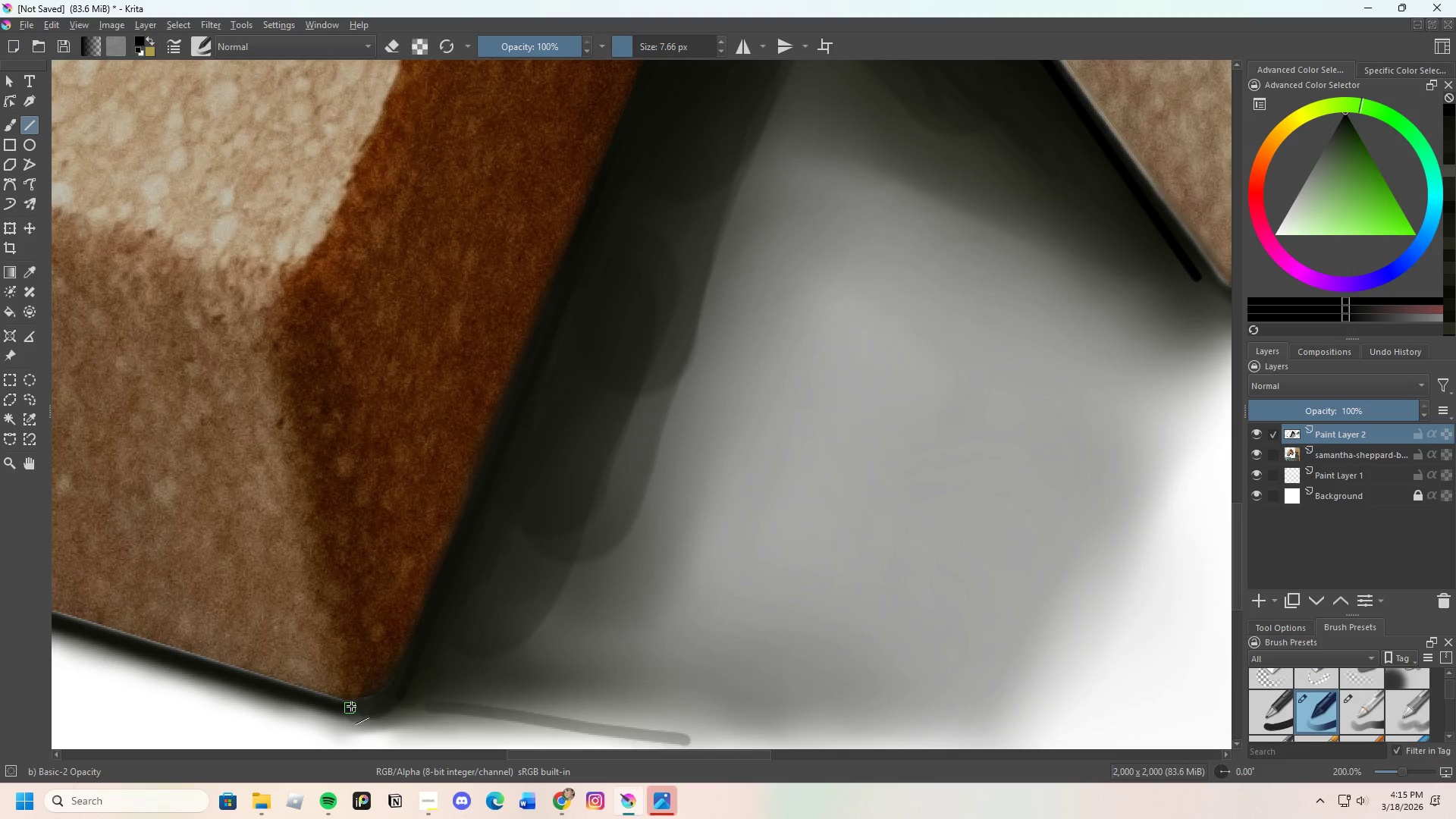 
left_click_drag(start_coordinate=[353, 706], to_coordinate=[373, 701])
 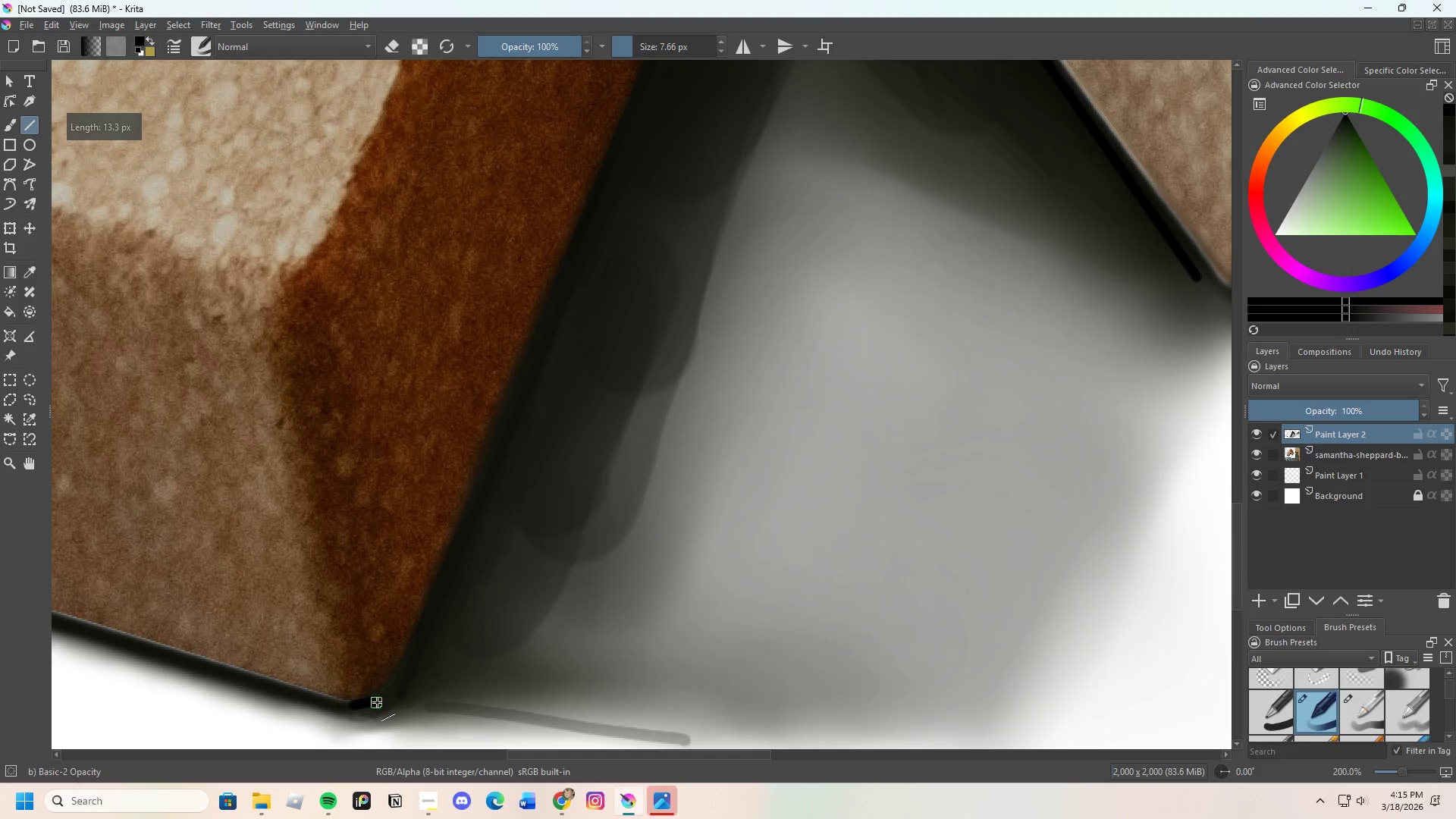 
left_click_drag(start_coordinate=[380, 702], to_coordinate=[410, 673])
 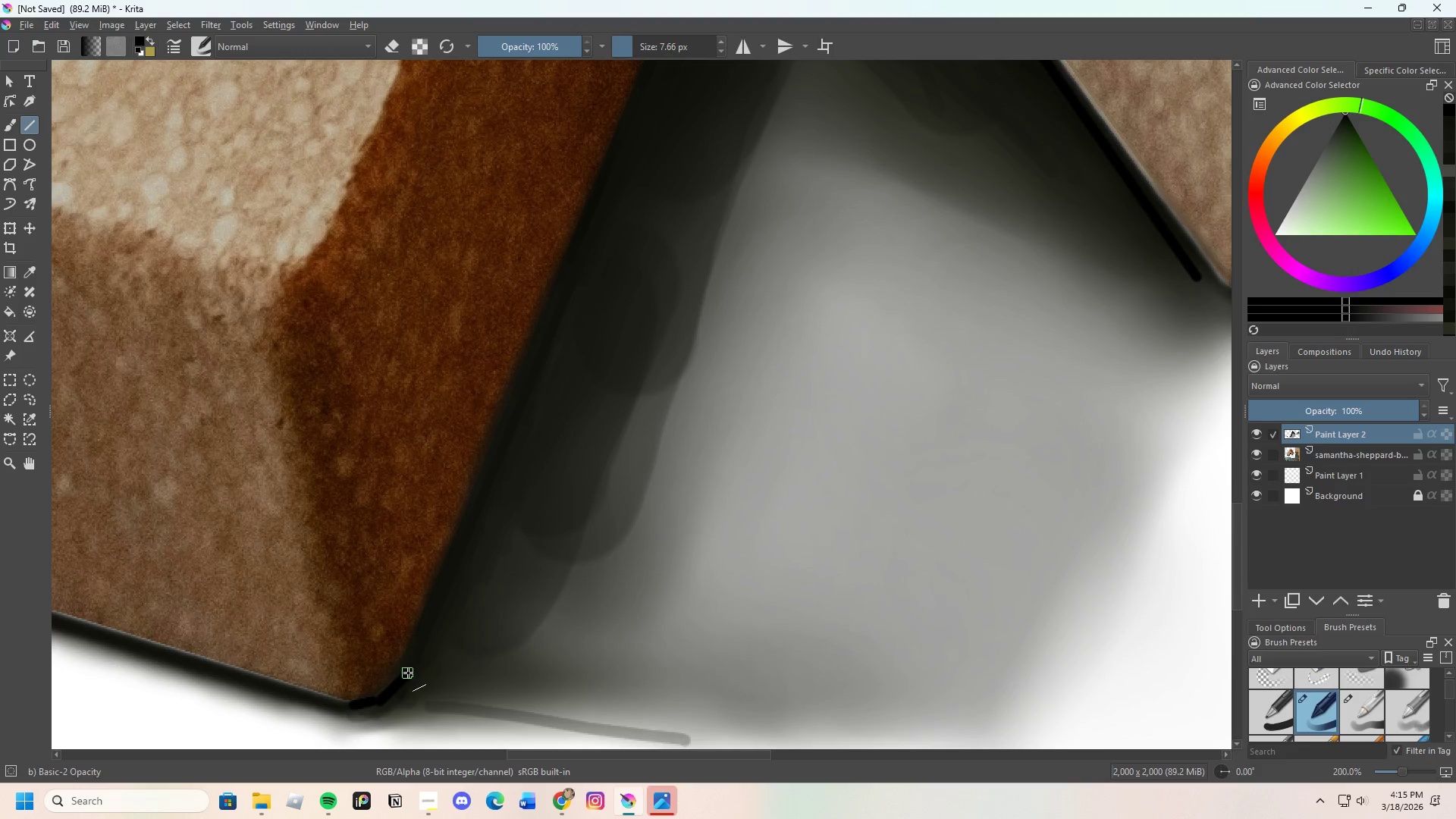 
left_click_drag(start_coordinate=[408, 673], to_coordinate=[445, 595])
 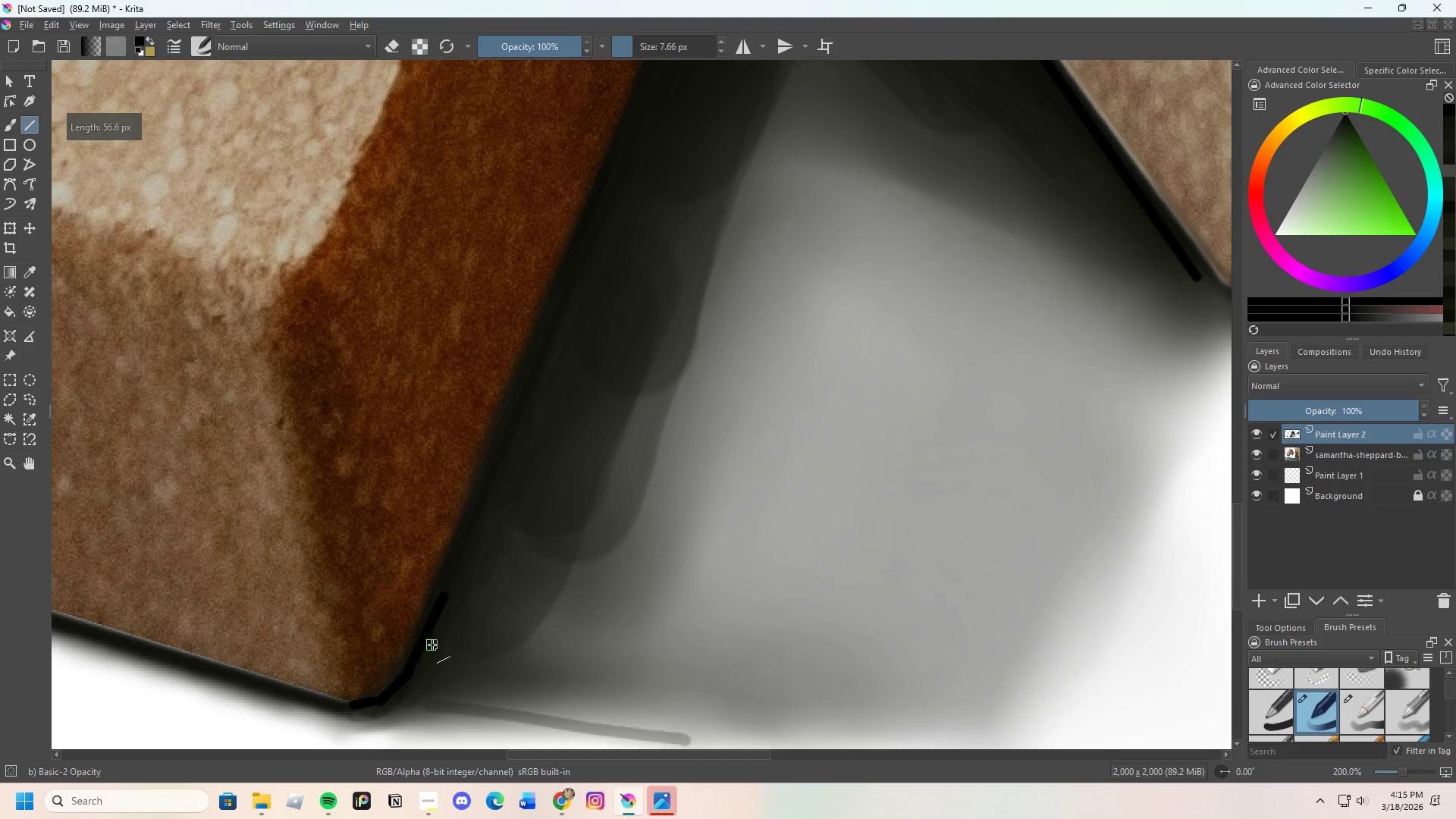 
key(Control+Z)
 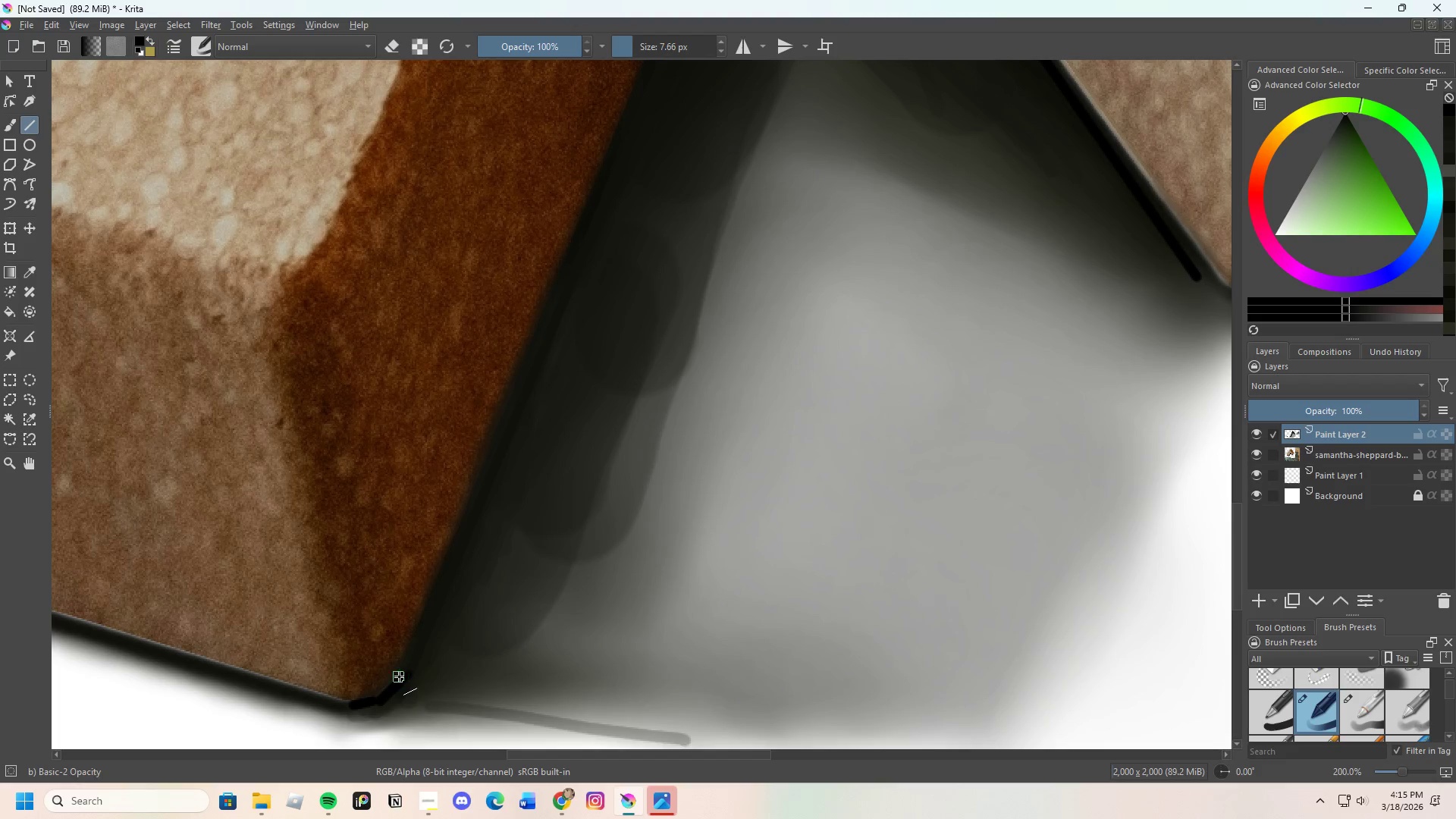 
left_click_drag(start_coordinate=[397, 676], to_coordinate=[463, 535])
 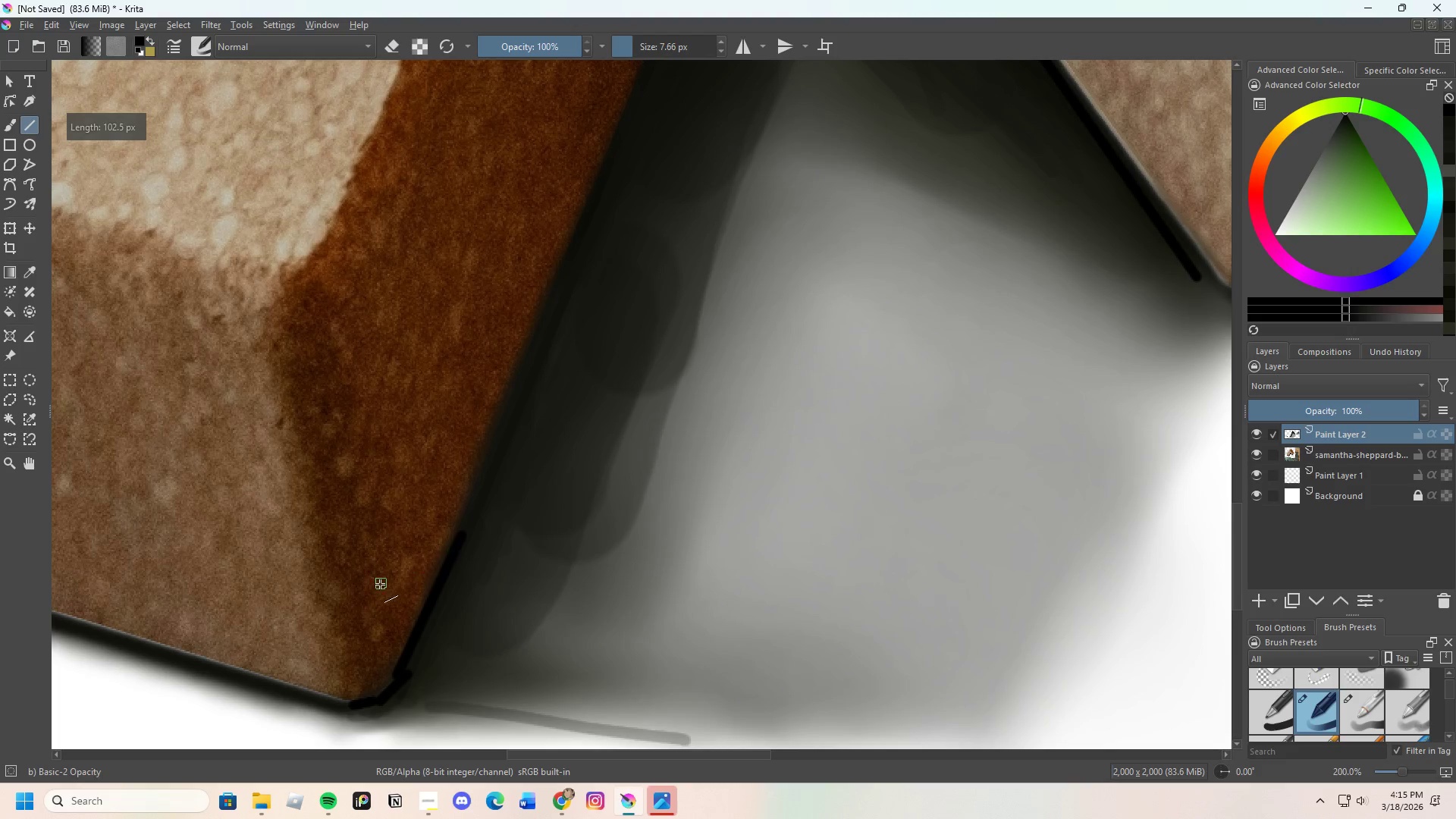 
scroll: coordinate [406, 532], scroll_direction: none, amount: 0.0
 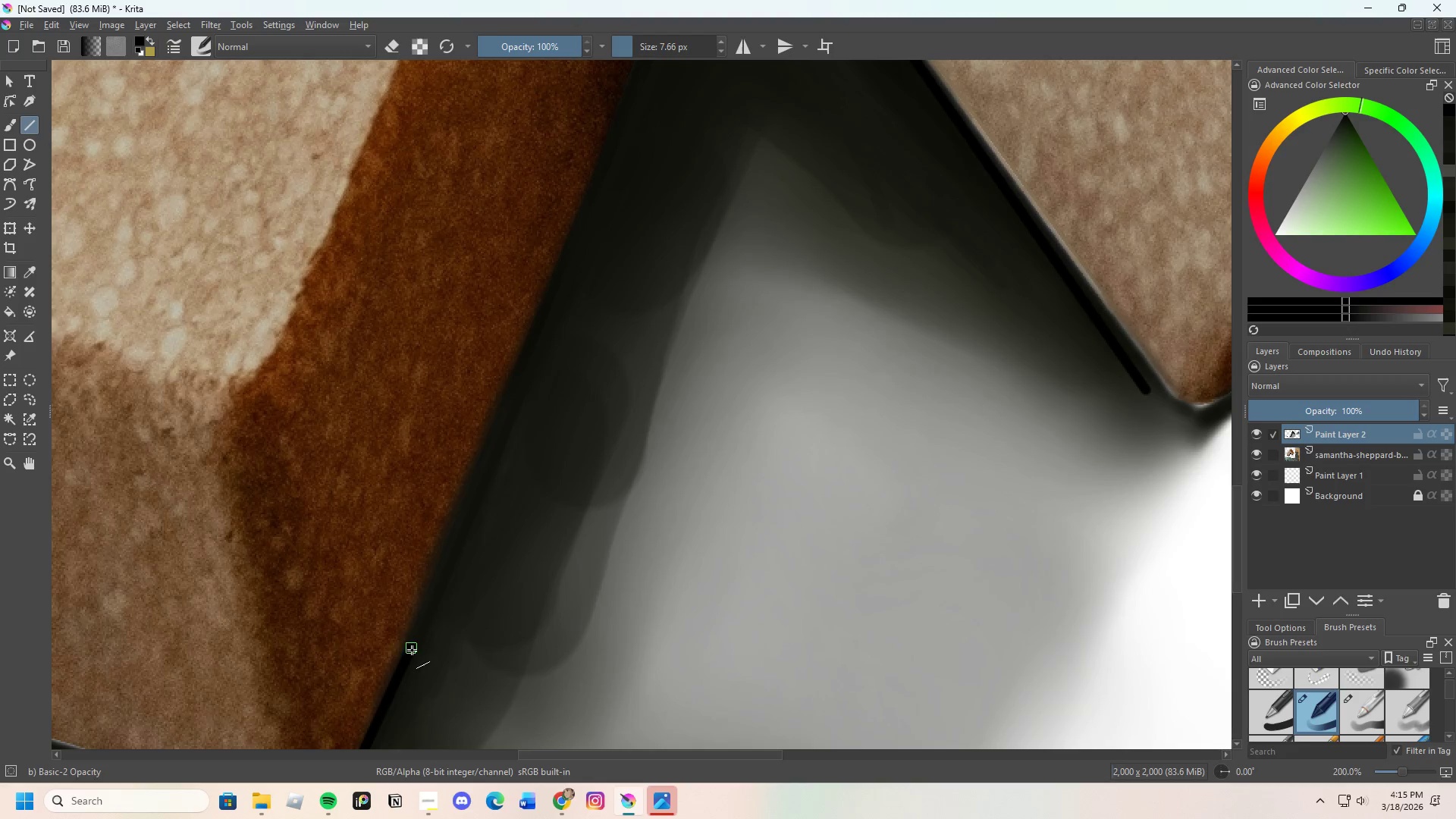 
left_click_drag(start_coordinate=[417, 642], to_coordinate=[524, 369])
 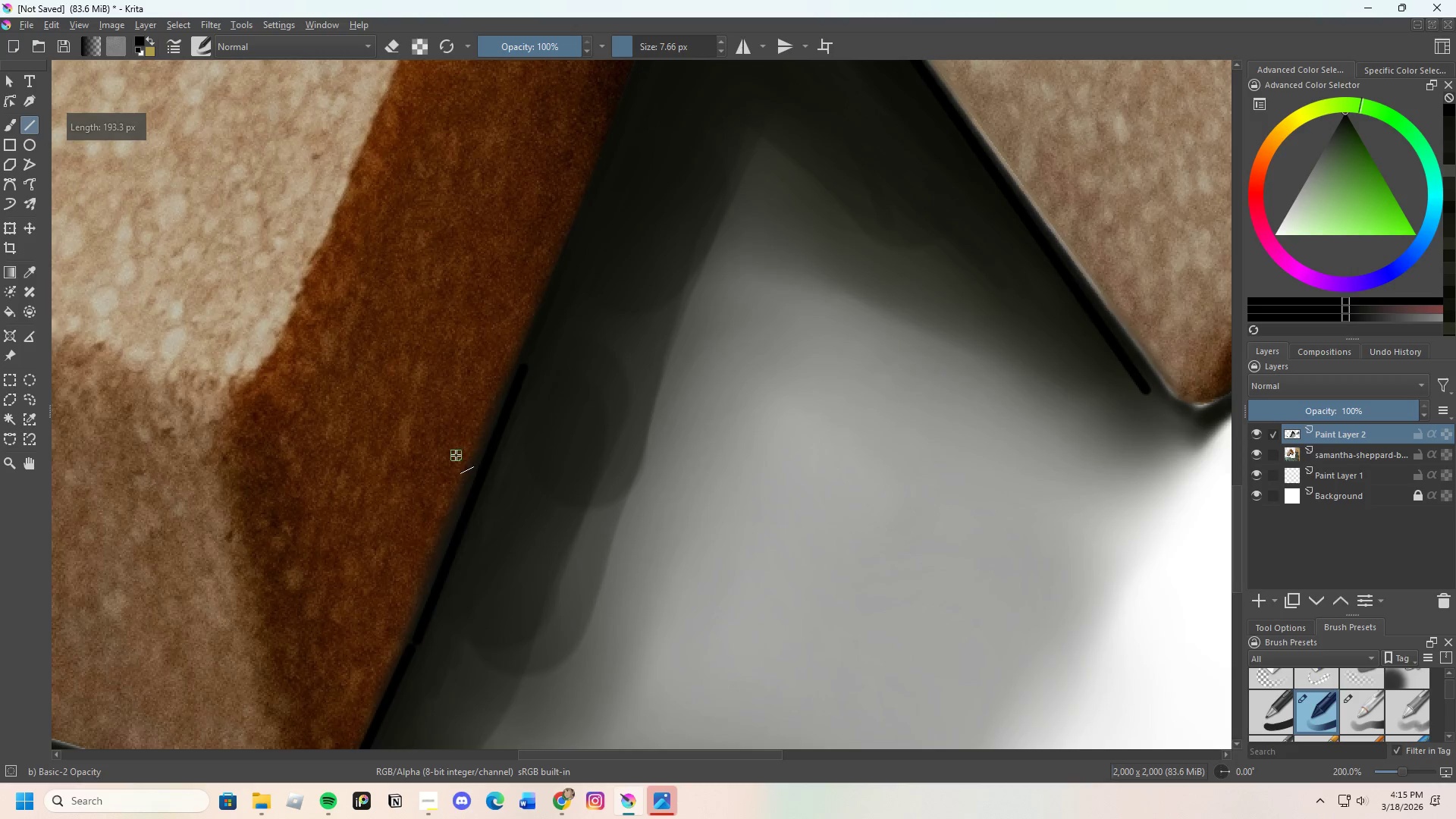 
scroll: coordinate [454, 455], scroll_direction: down, amount: 3.0
 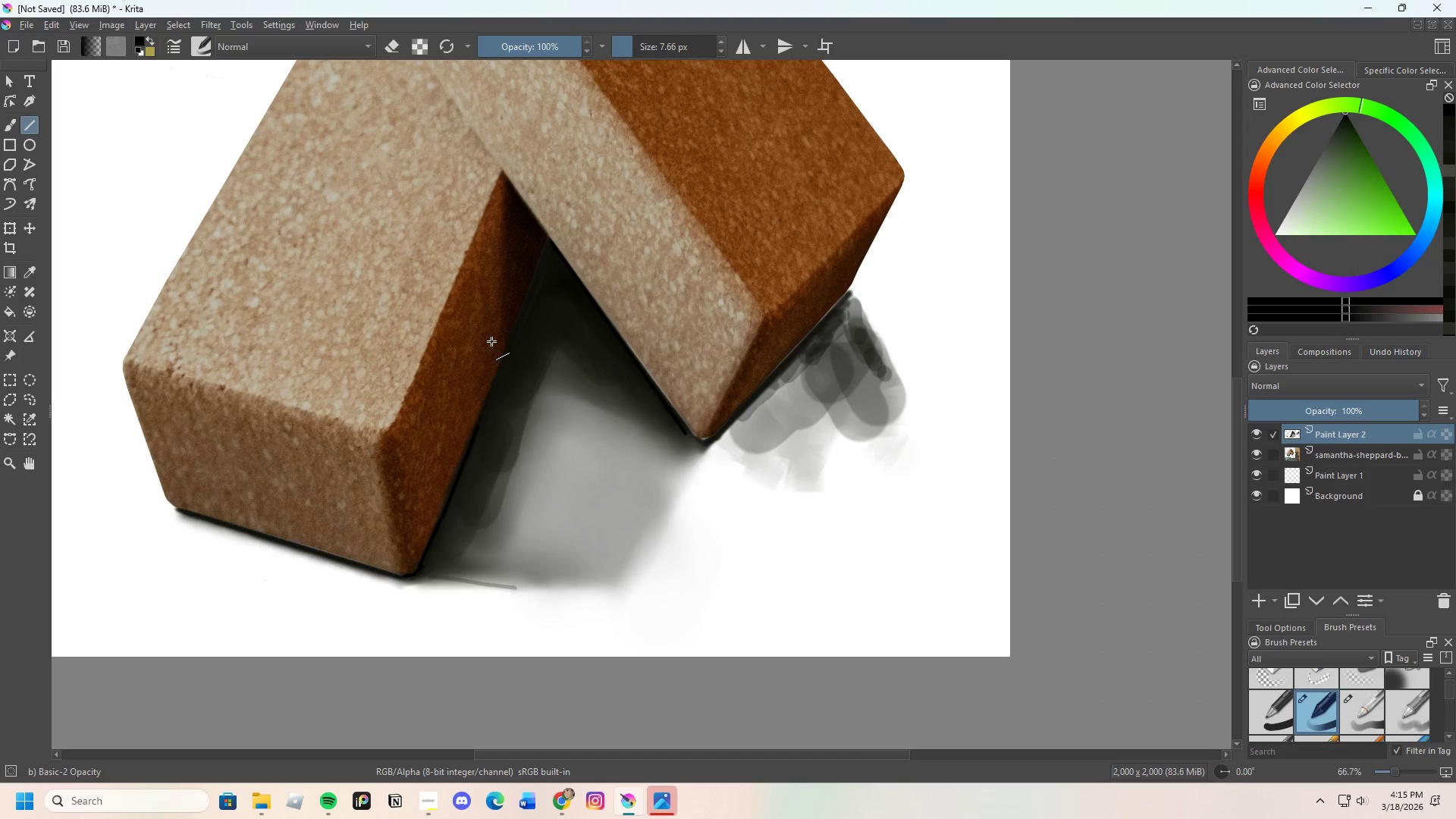 
scroll: coordinate [491, 336], scroll_direction: up, amount: 3.0
 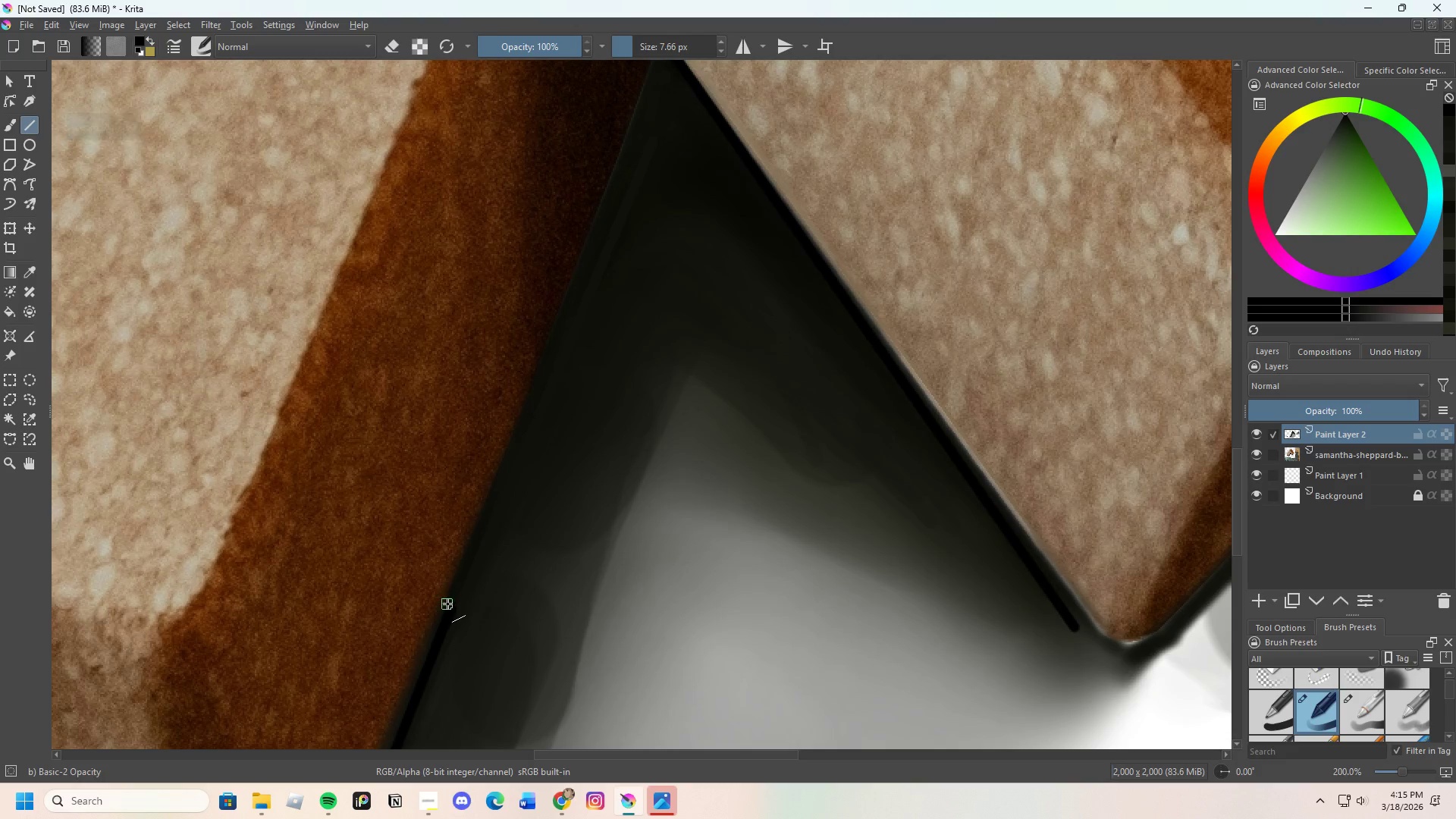 
left_click_drag(start_coordinate=[451, 605], to_coordinate=[589, 247])
 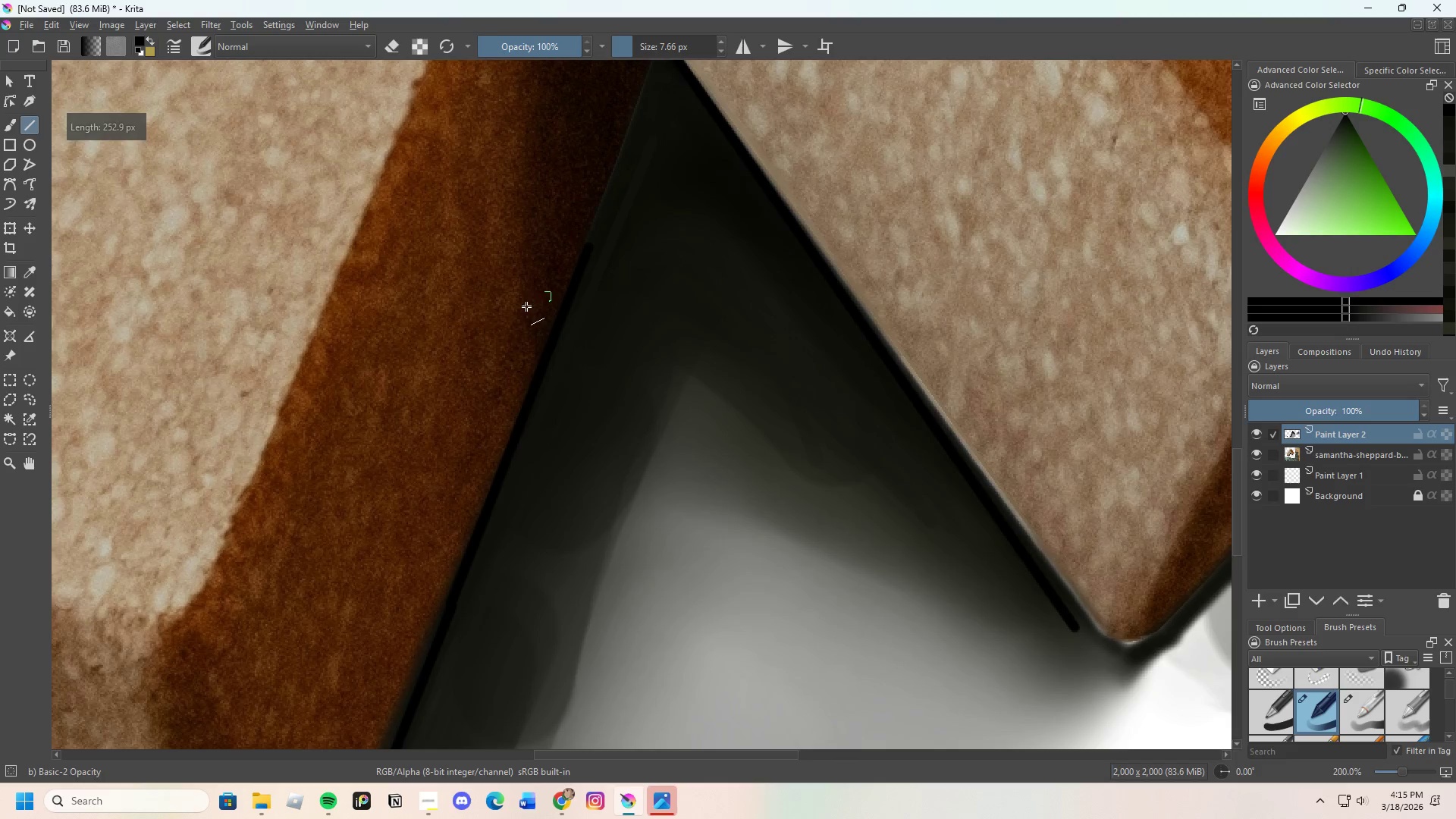 
scroll: coordinate [441, 410], scroll_direction: up, amount: 1.0
 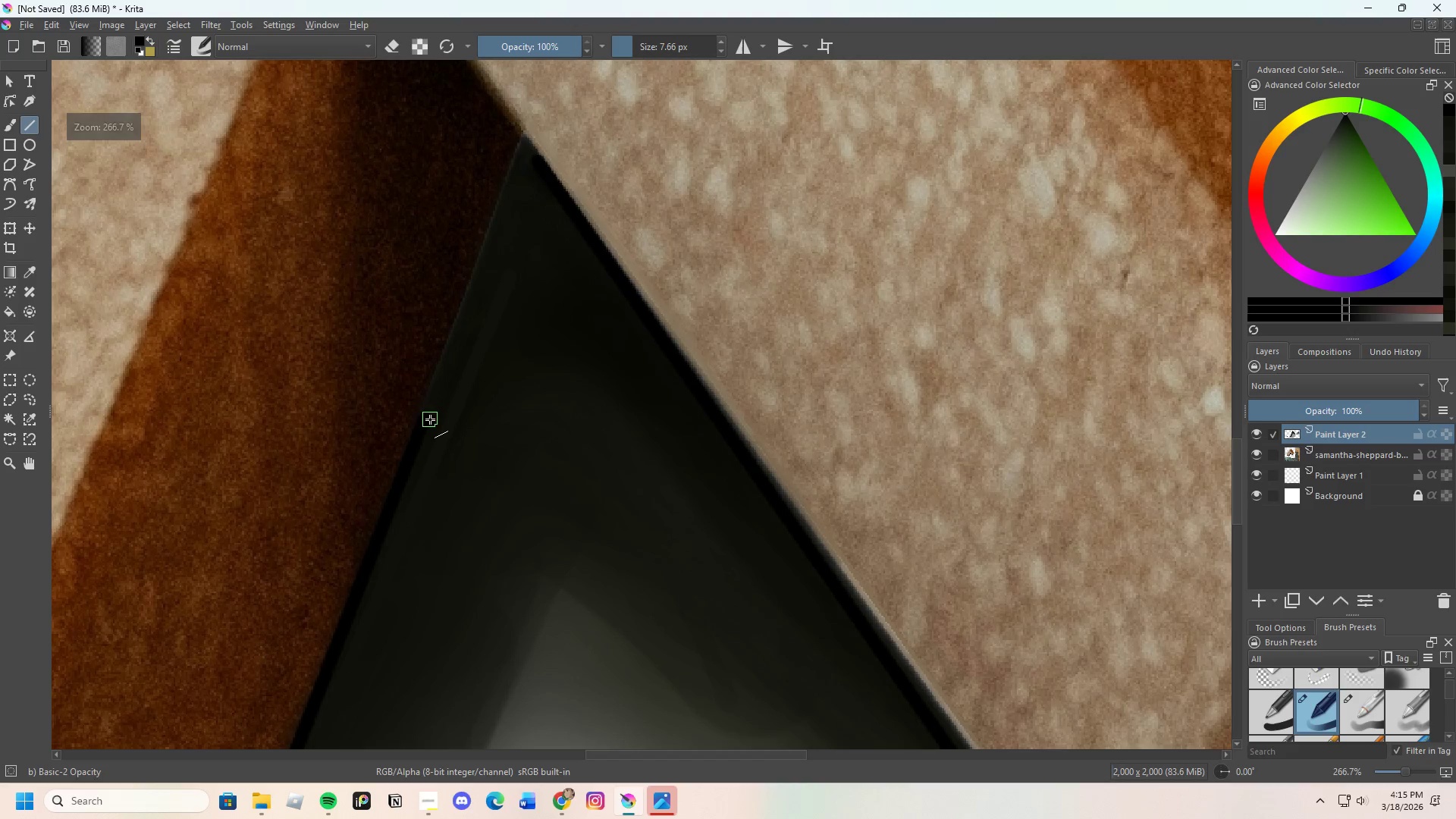 
left_click_drag(start_coordinate=[430, 419], to_coordinate=[507, 195])
 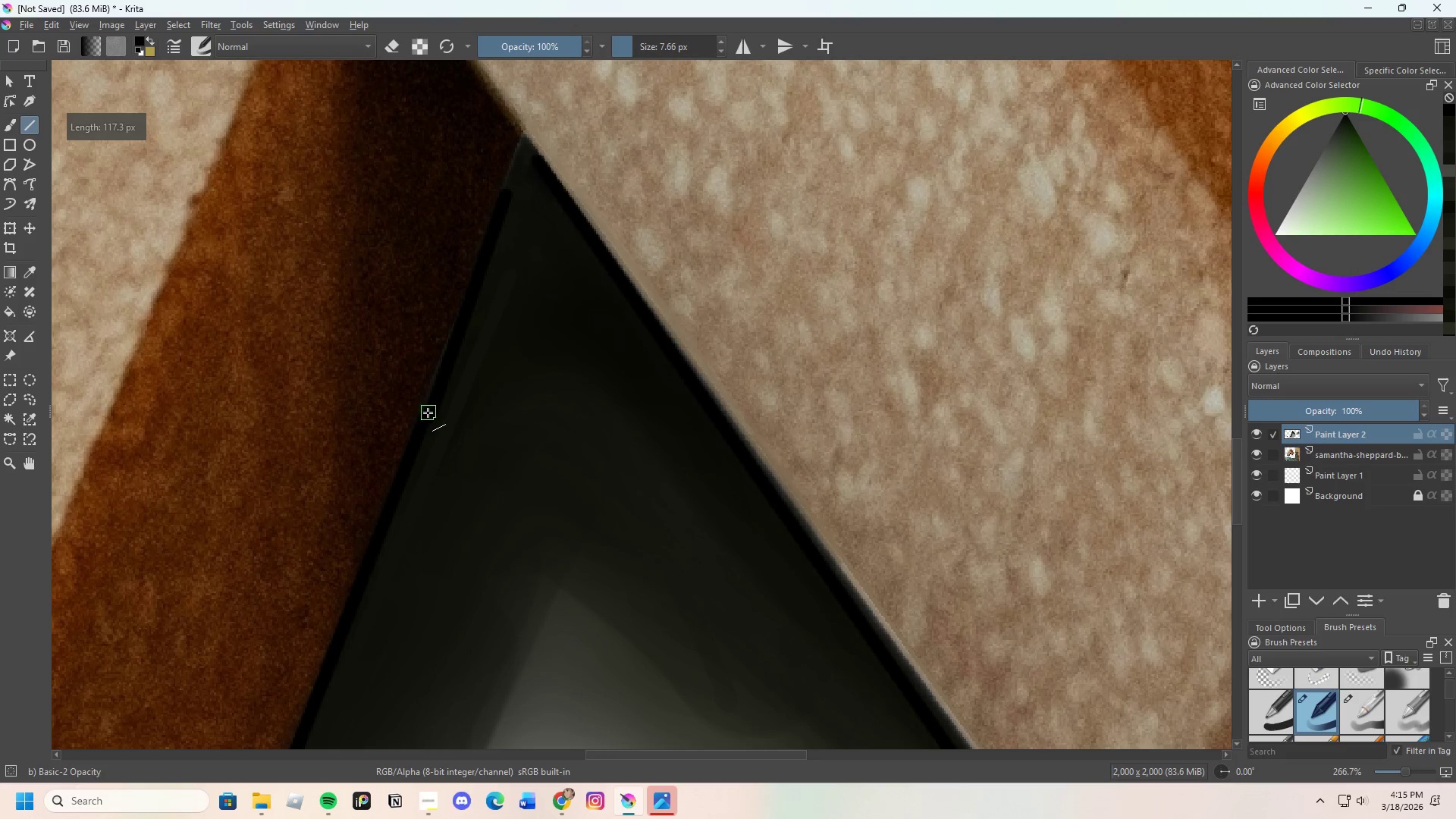 
left_click_drag(start_coordinate=[427, 413], to_coordinate=[526, 150])
 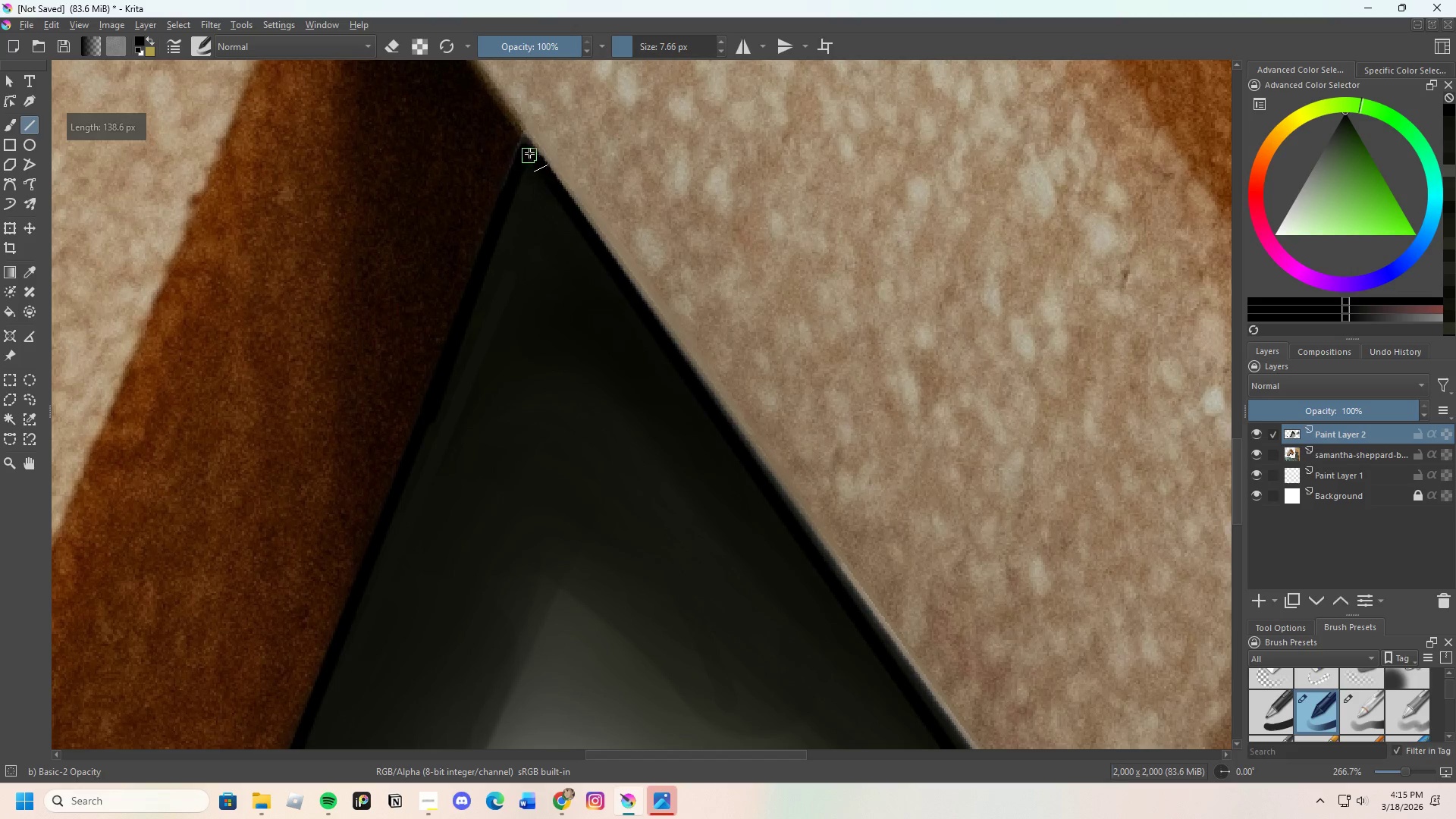 
left_click_drag(start_coordinate=[529, 151], to_coordinate=[560, 196])
 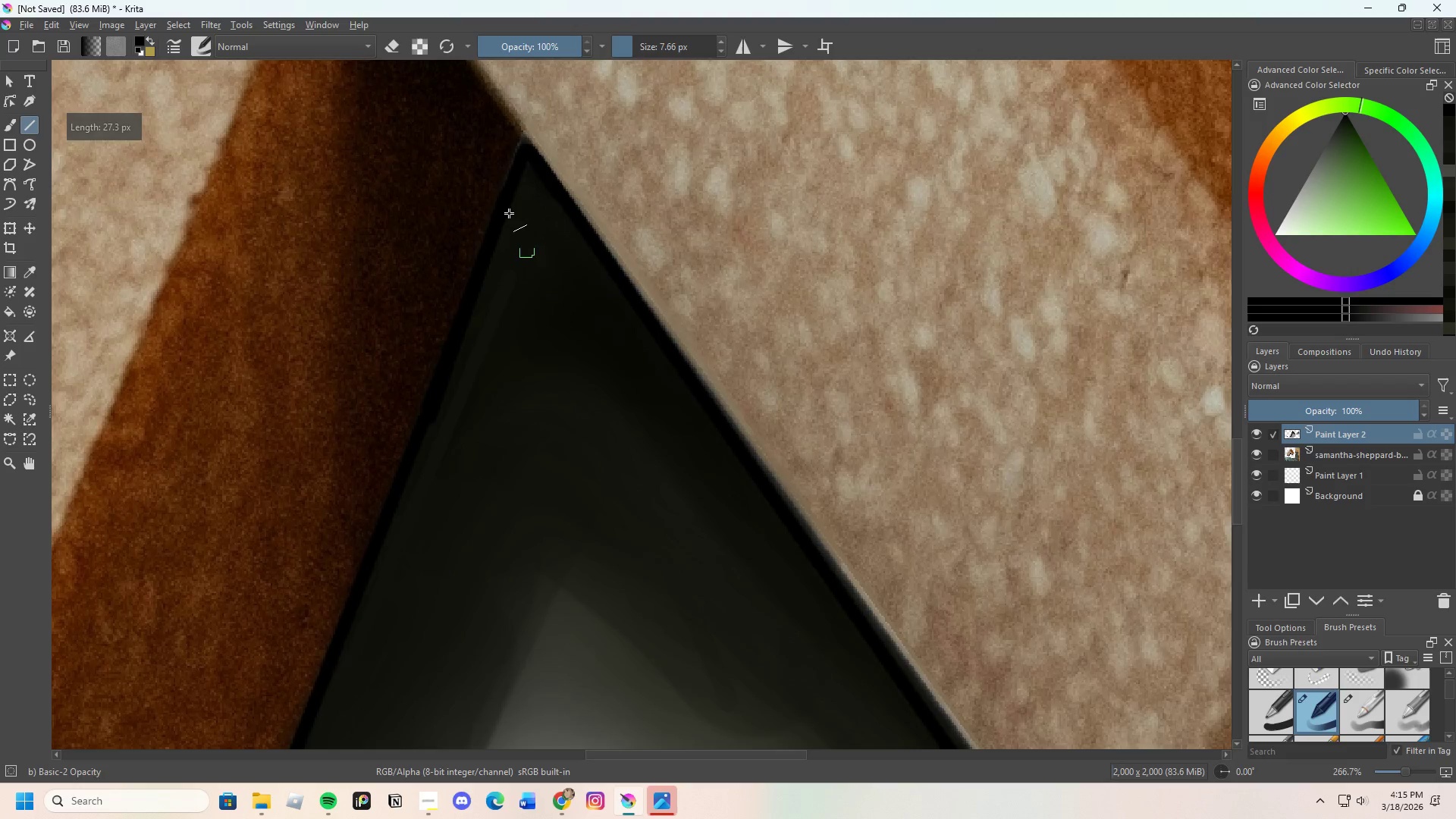 
scroll: coordinate [506, 293], scroll_direction: down, amount: 5.0
 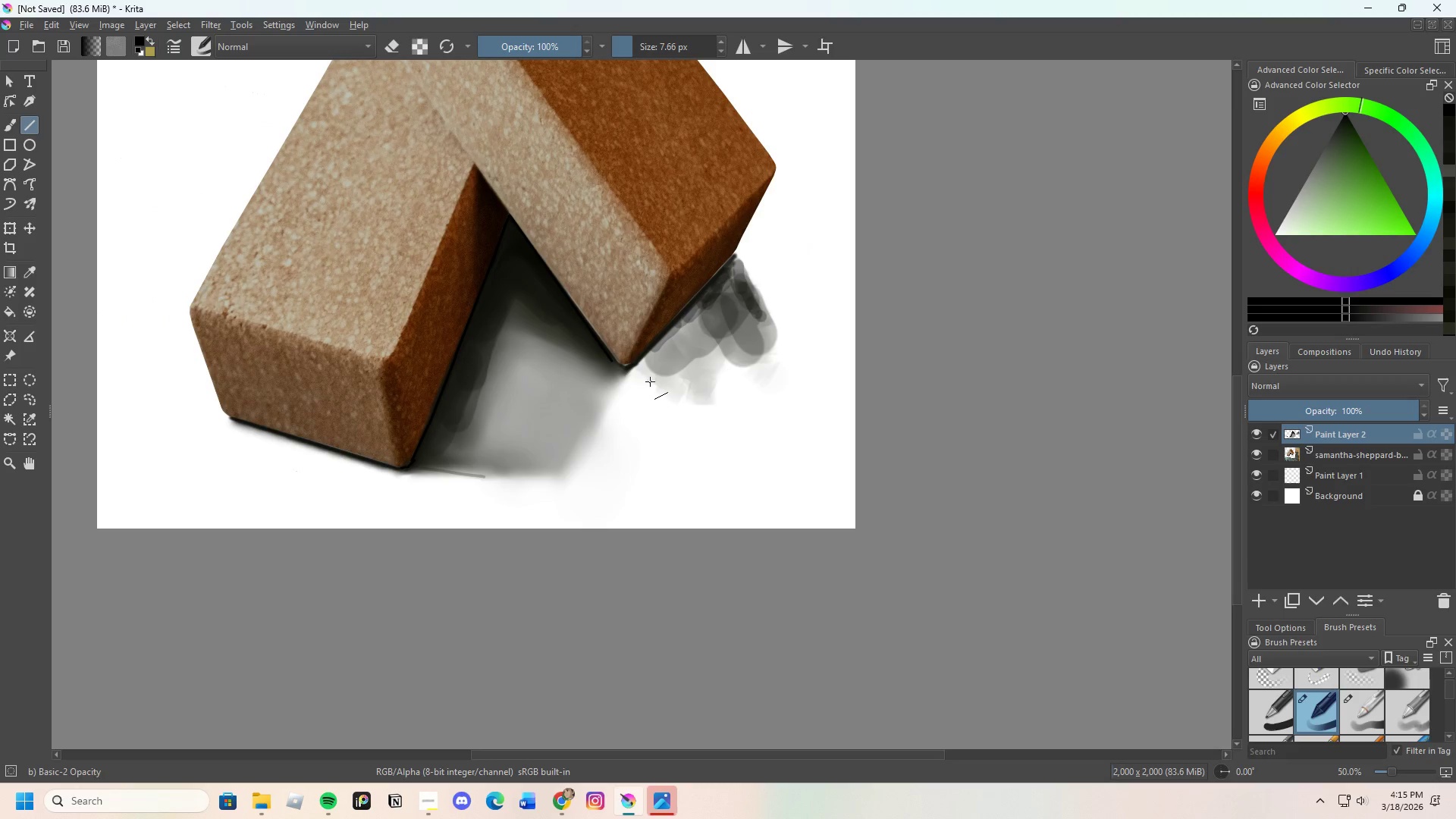 
scroll: coordinate [601, 374], scroll_direction: up, amount: 4.0
 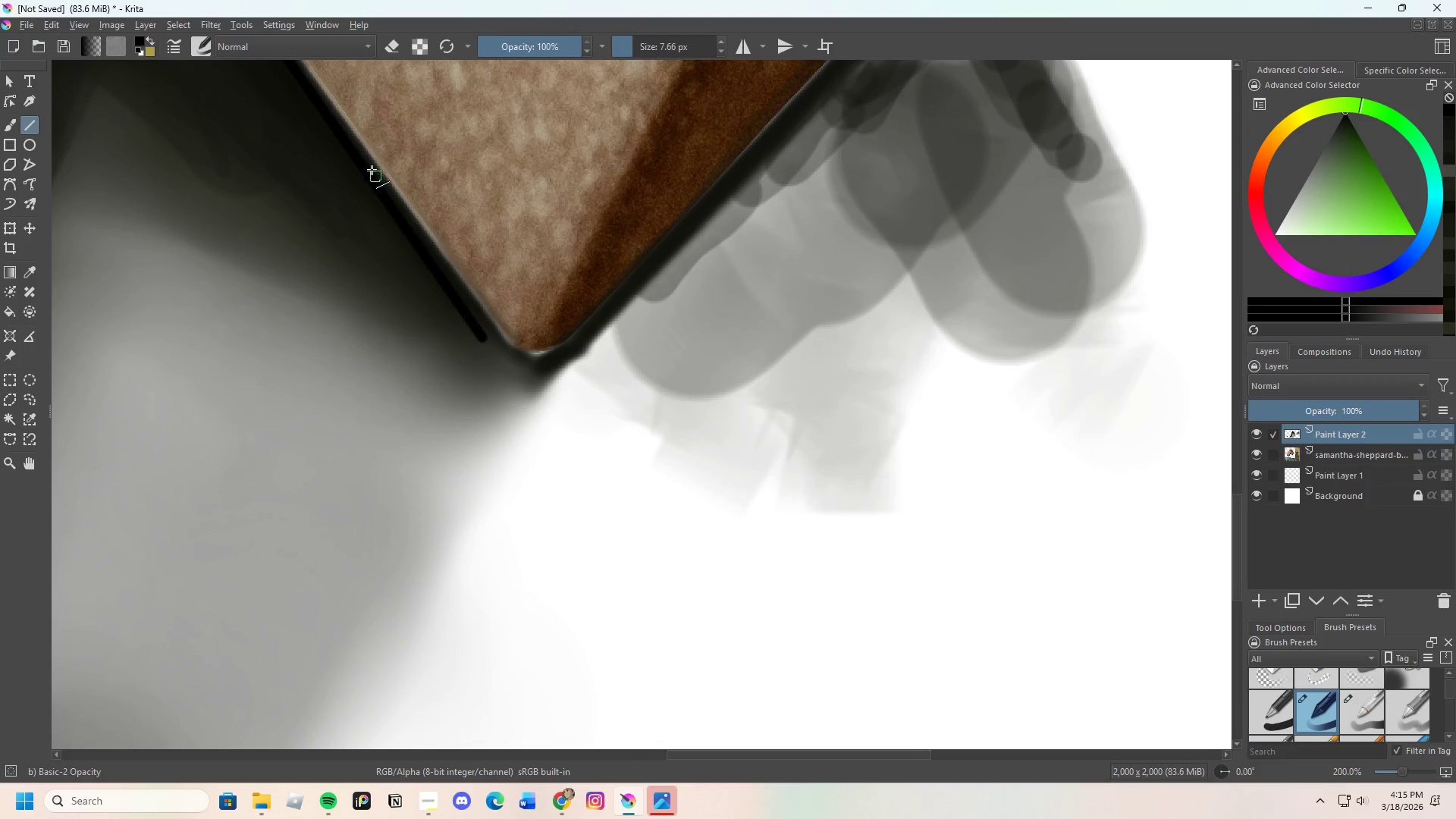 
left_click_drag(start_coordinate=[363, 157], to_coordinate=[506, 350])
 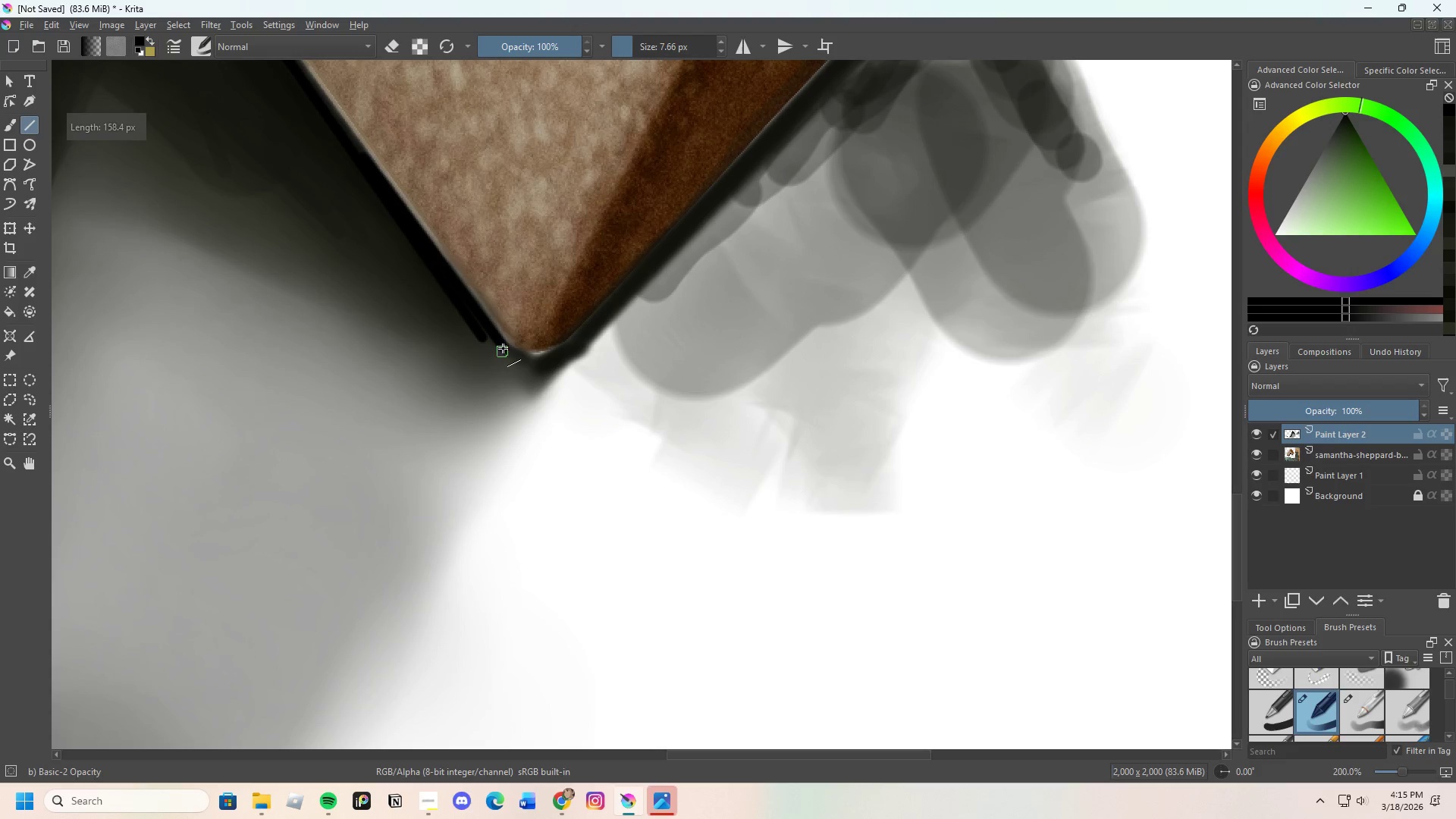 
left_click_drag(start_coordinate=[504, 347], to_coordinate=[529, 358])
 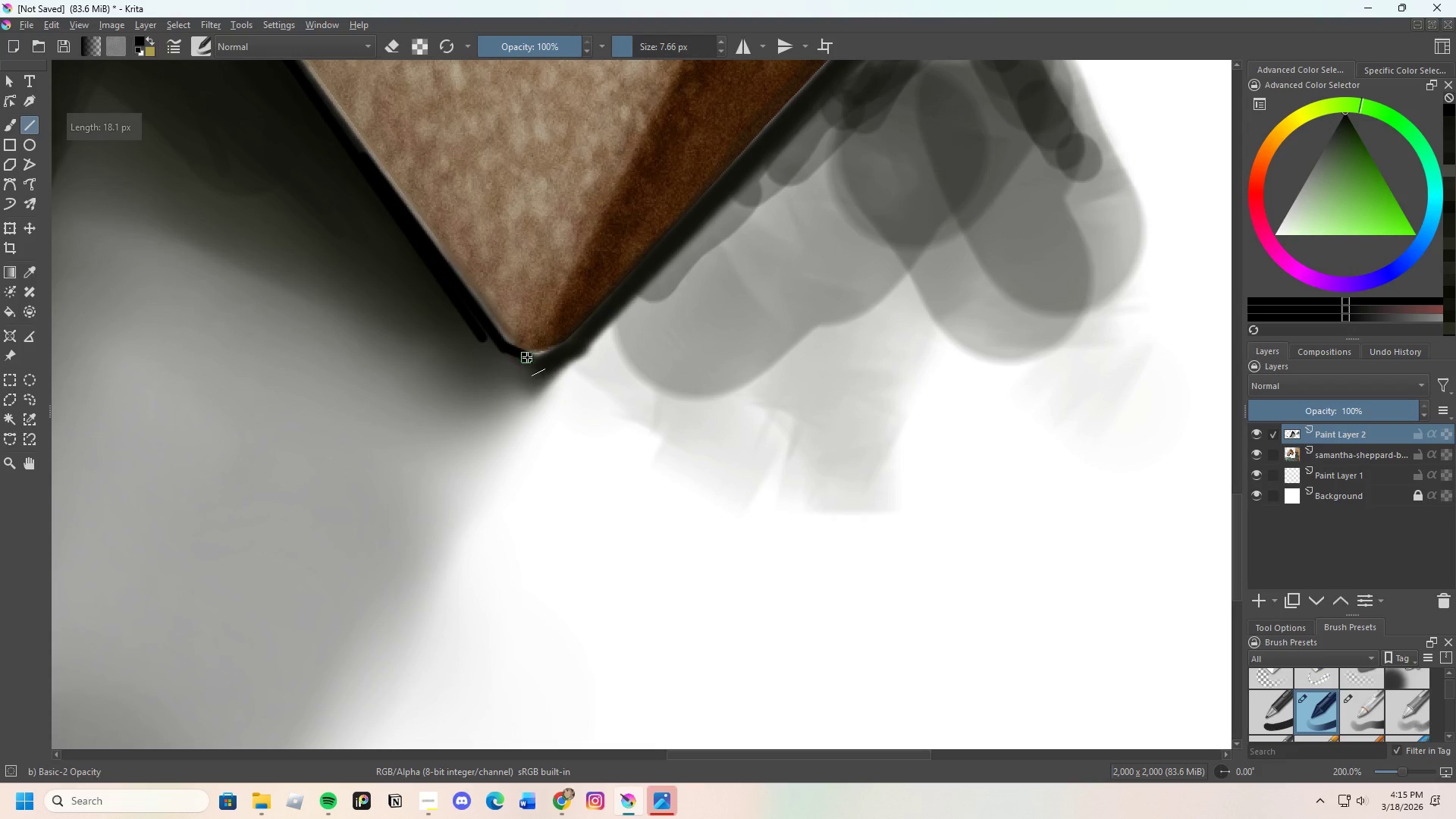 
left_click_drag(start_coordinate=[529, 357], to_coordinate=[552, 356])
 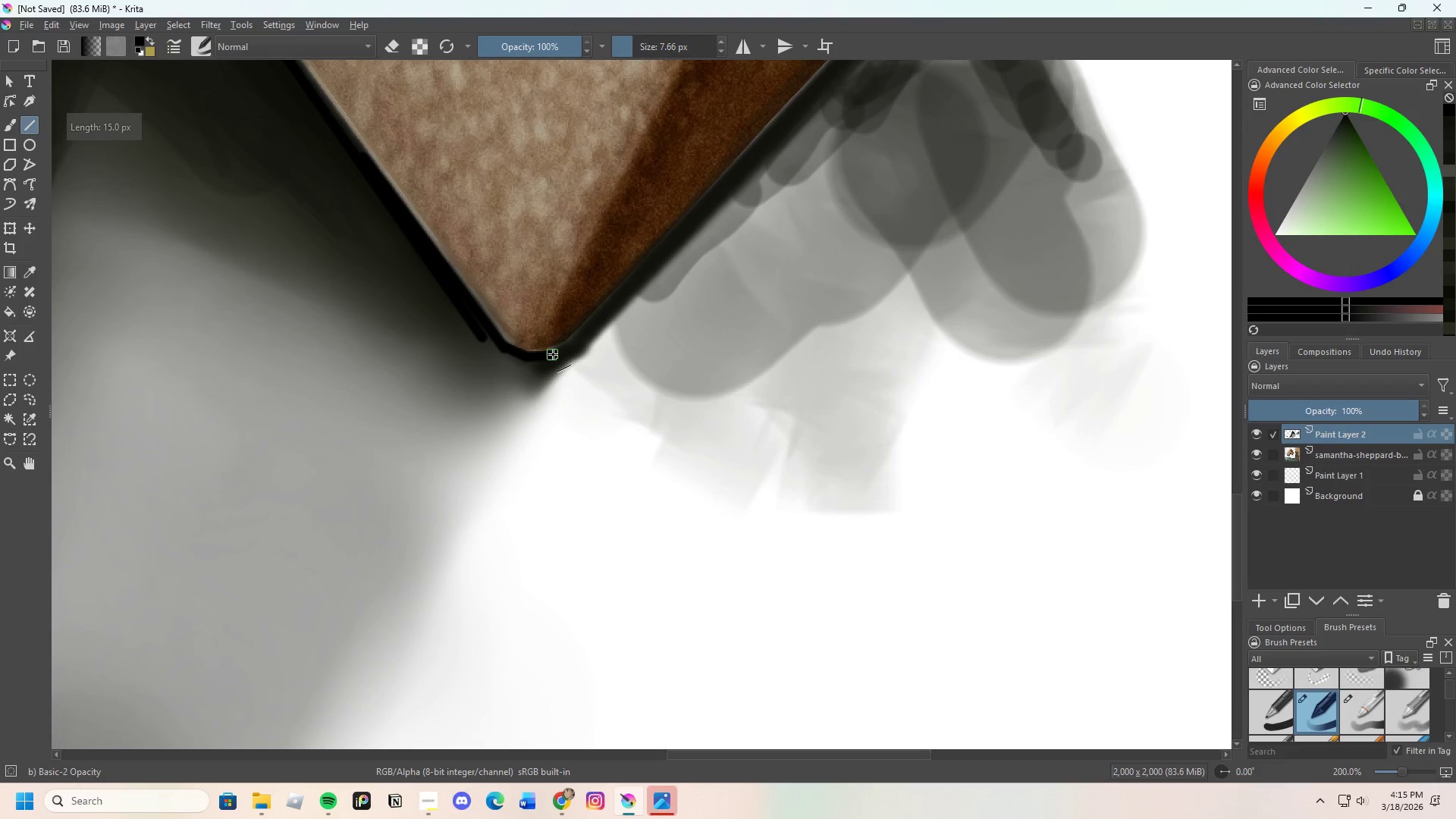 
left_click_drag(start_coordinate=[553, 354], to_coordinate=[598, 318])
 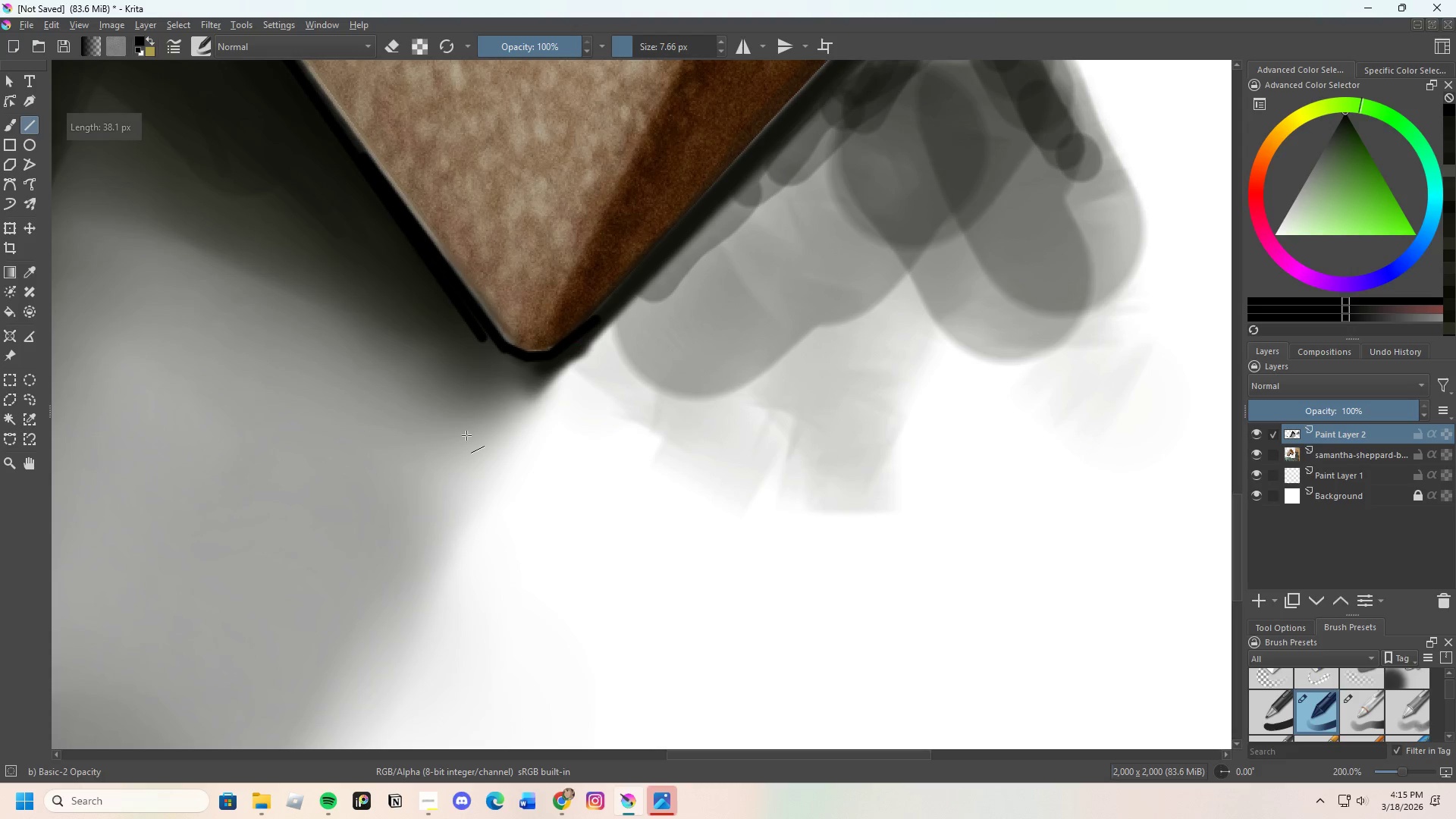 
scroll: coordinate [527, 372], scroll_direction: none, amount: 0.0
 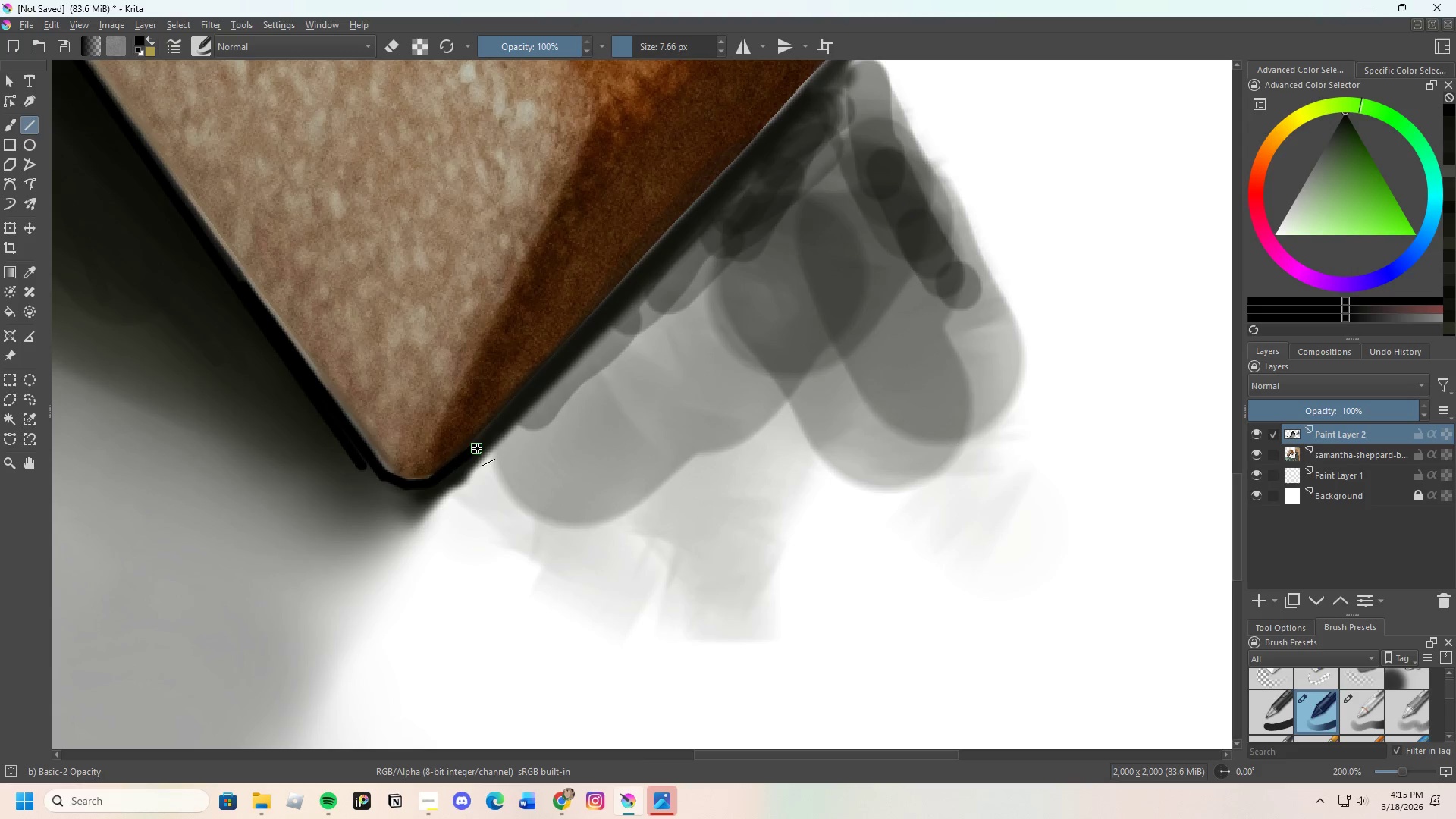 
left_click_drag(start_coordinate=[475, 448], to_coordinate=[817, 74])
 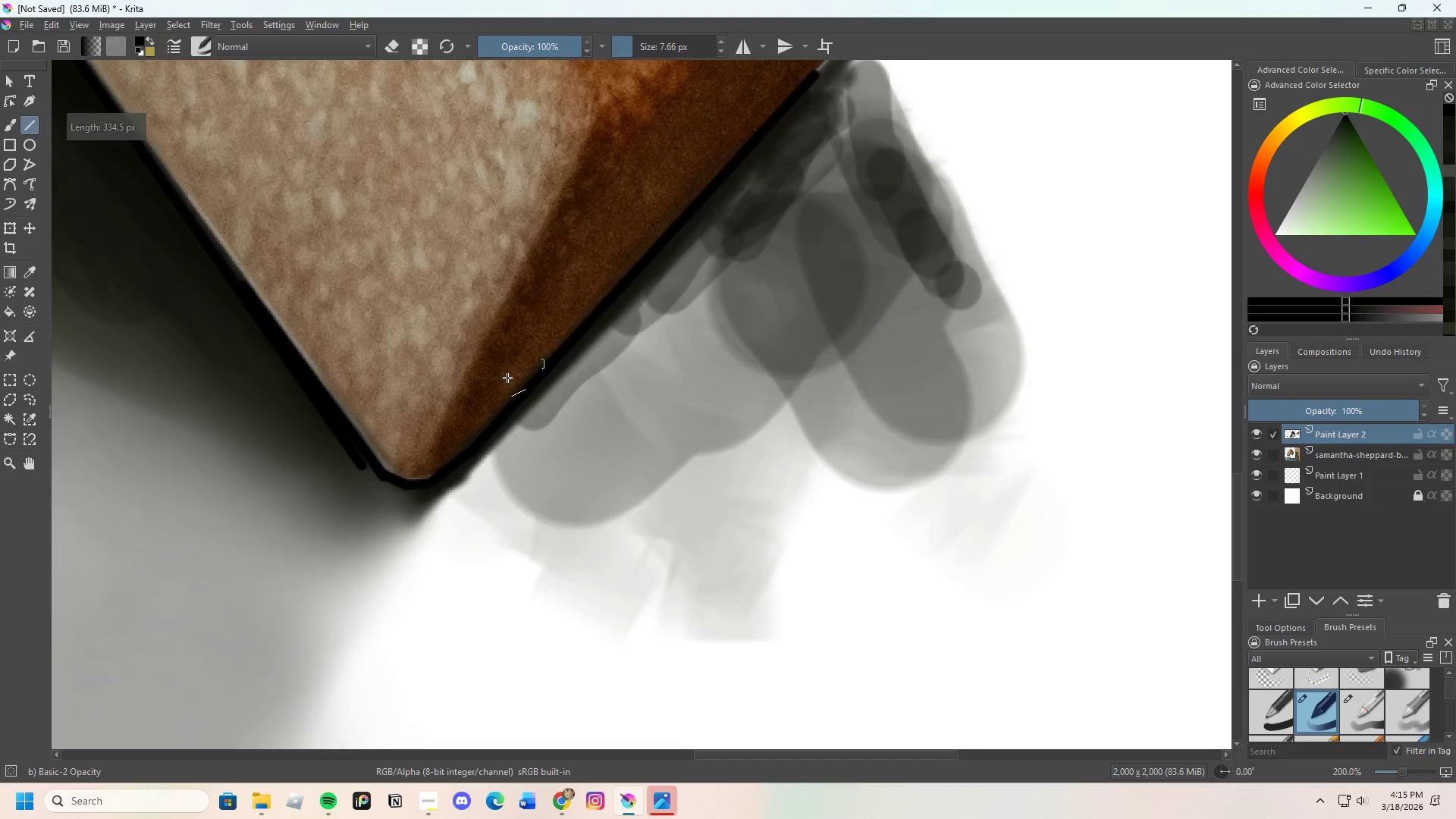 
scroll: coordinate [466, 376], scroll_direction: up, amount: 2.0
 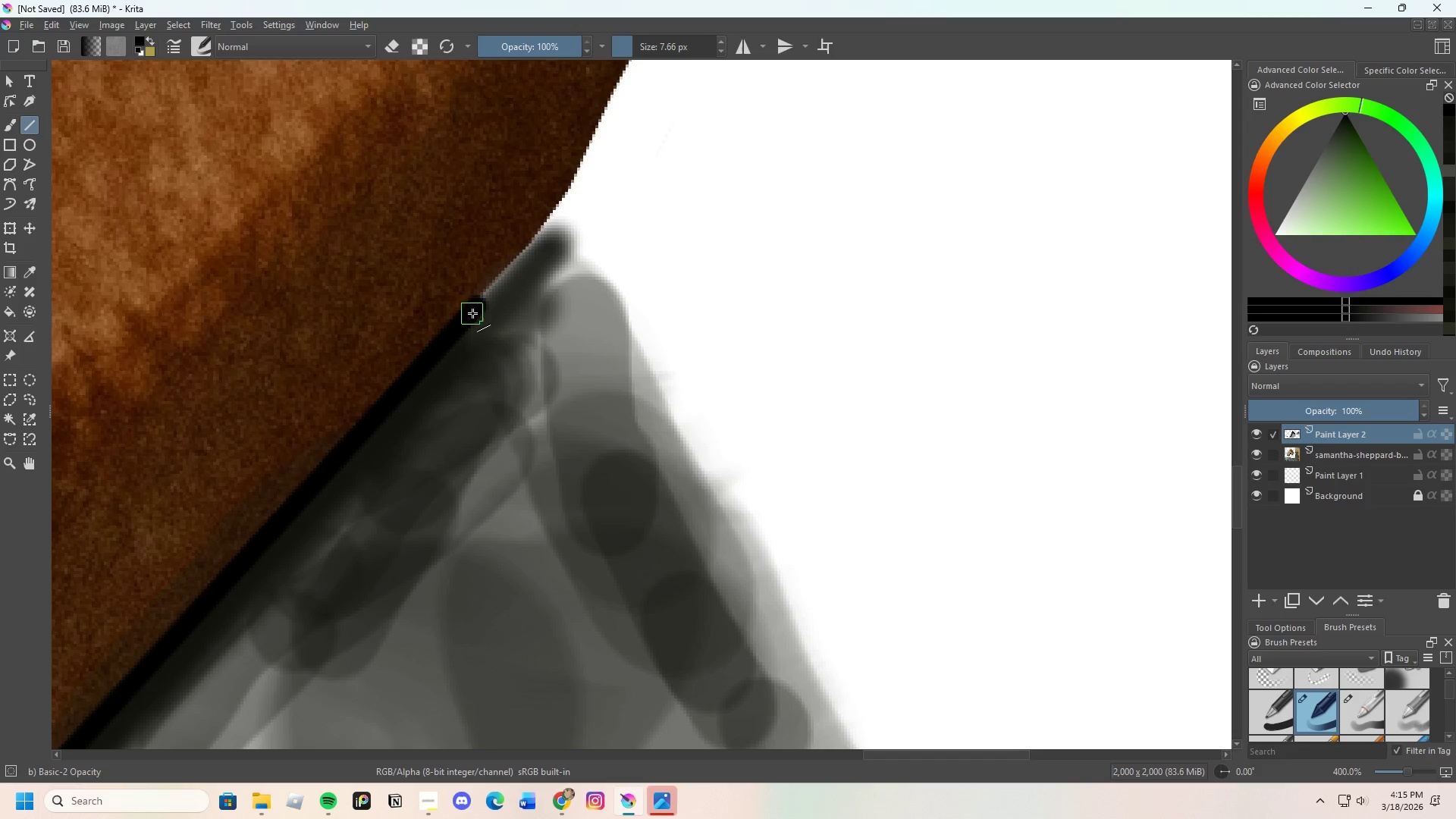 
left_click_drag(start_coordinate=[472, 312], to_coordinate=[535, 248])
 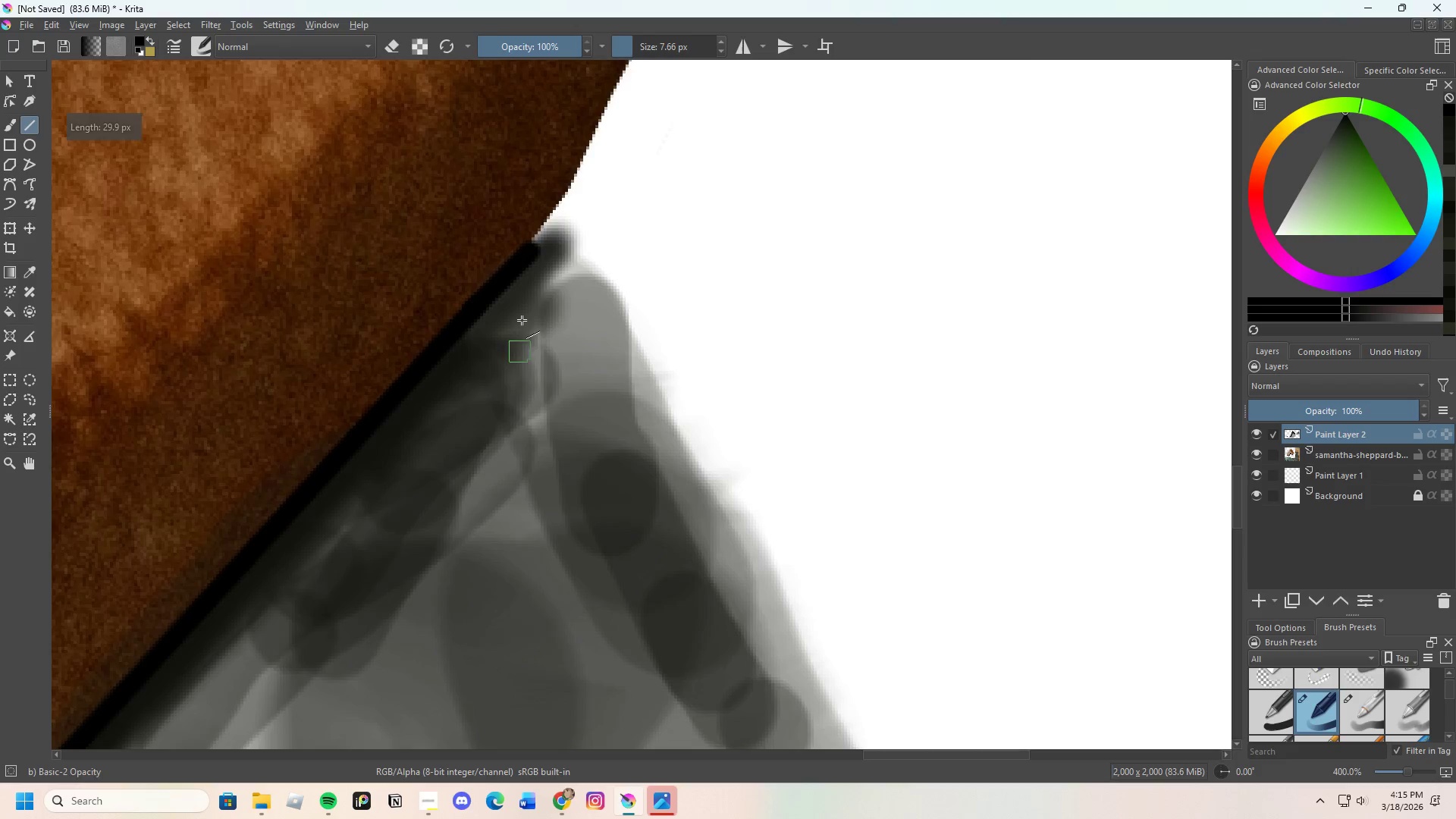 
scroll: coordinate [560, 244], scroll_direction: down, amount: 7.0
 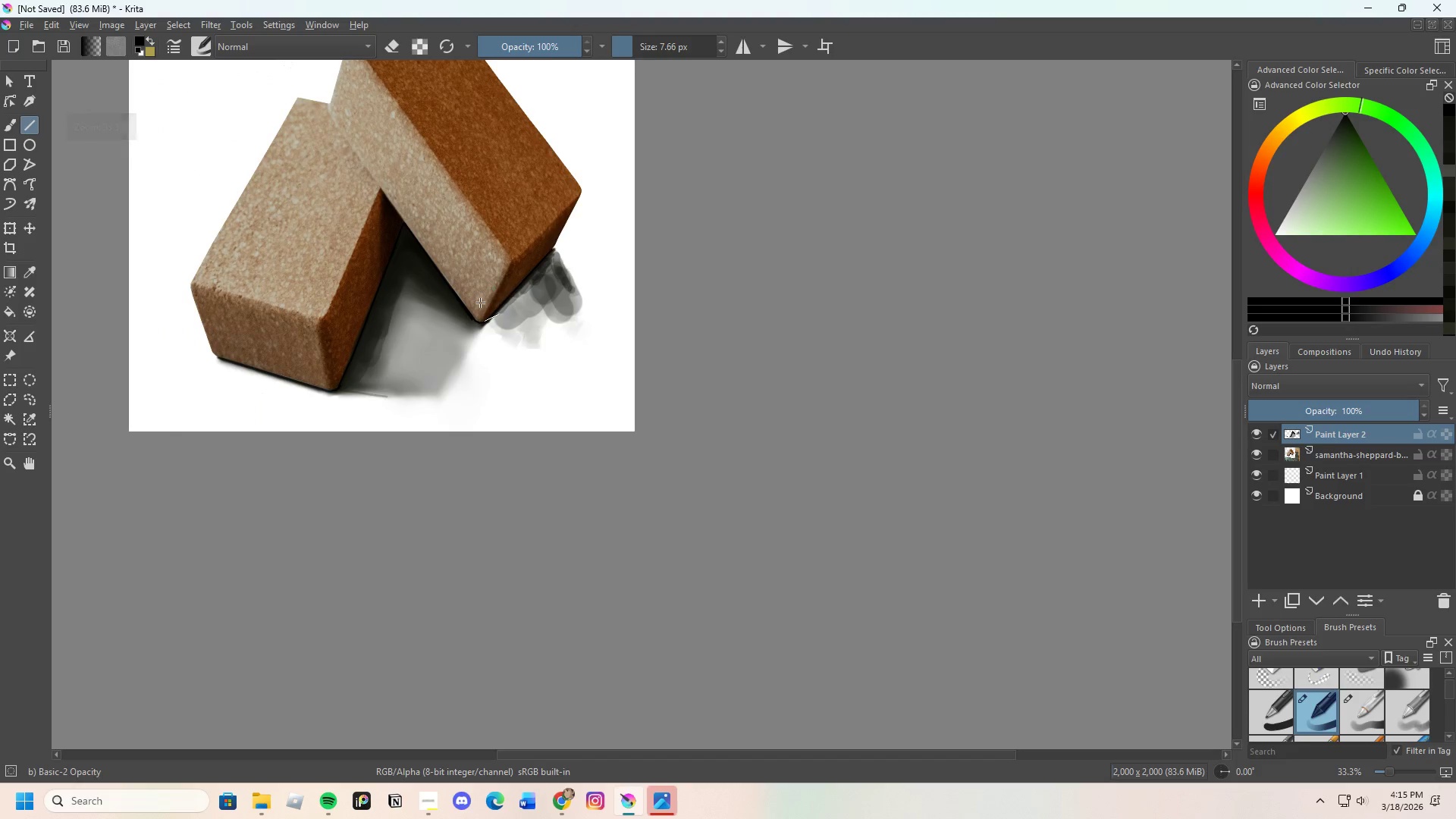 
scroll: coordinate [442, 303], scroll_direction: up, amount: 4.0
 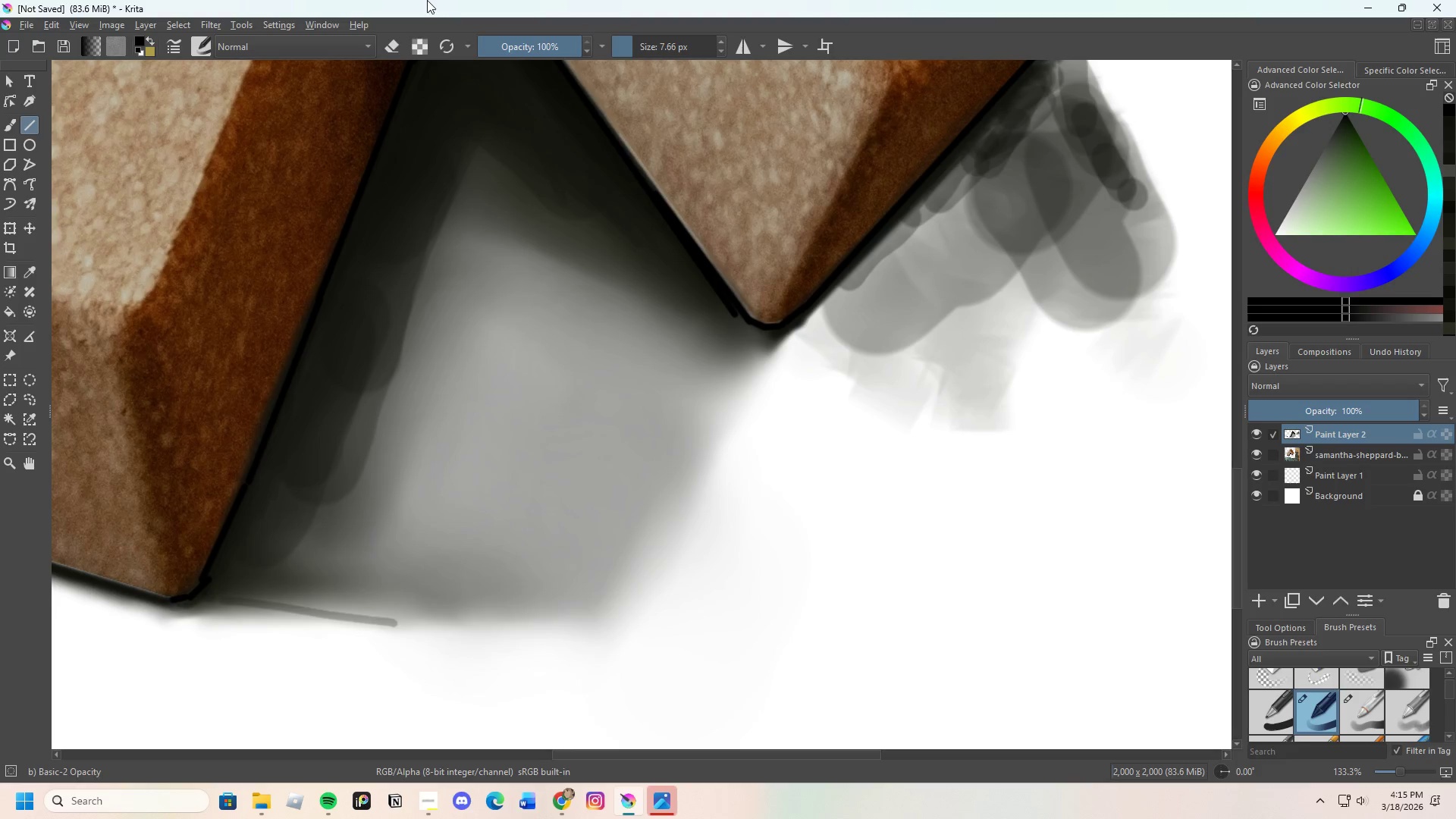 
left_click_drag(start_coordinate=[541, 47], to_coordinate=[499, 64])
 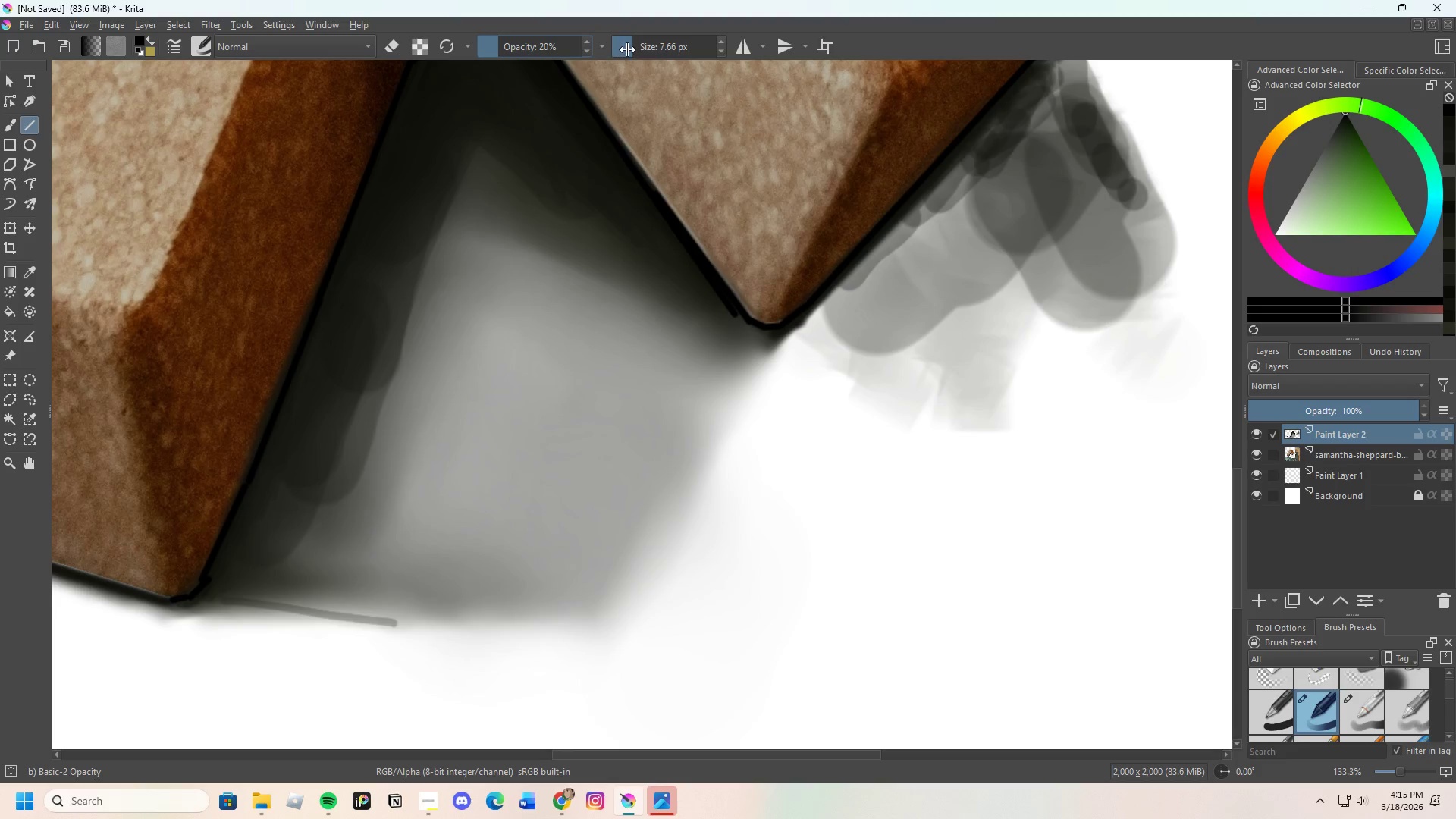 
left_click_drag(start_coordinate=[628, 49], to_coordinate=[634, 46])
 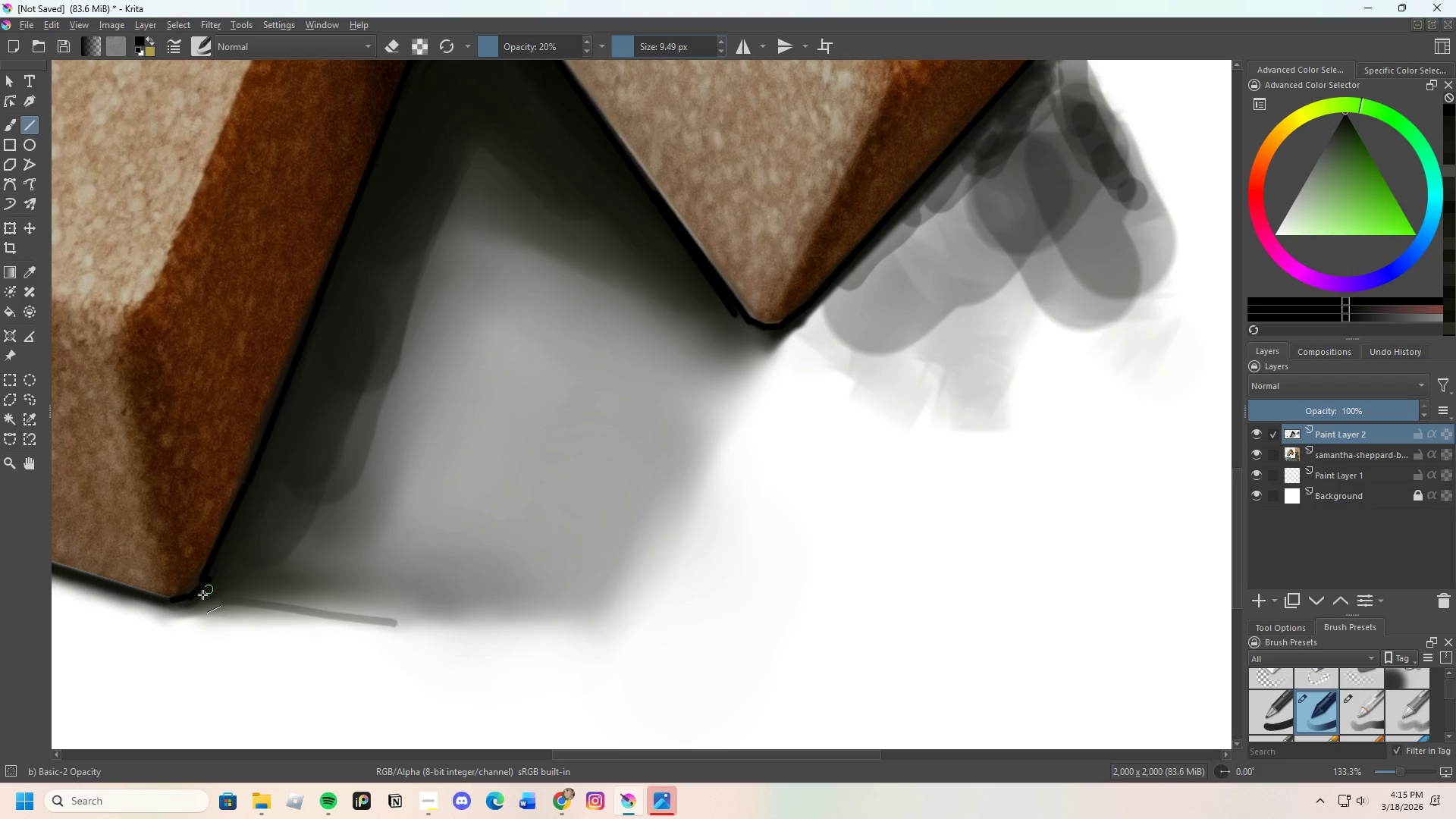 
scroll: coordinate [231, 545], scroll_direction: down, amount: 1.0
 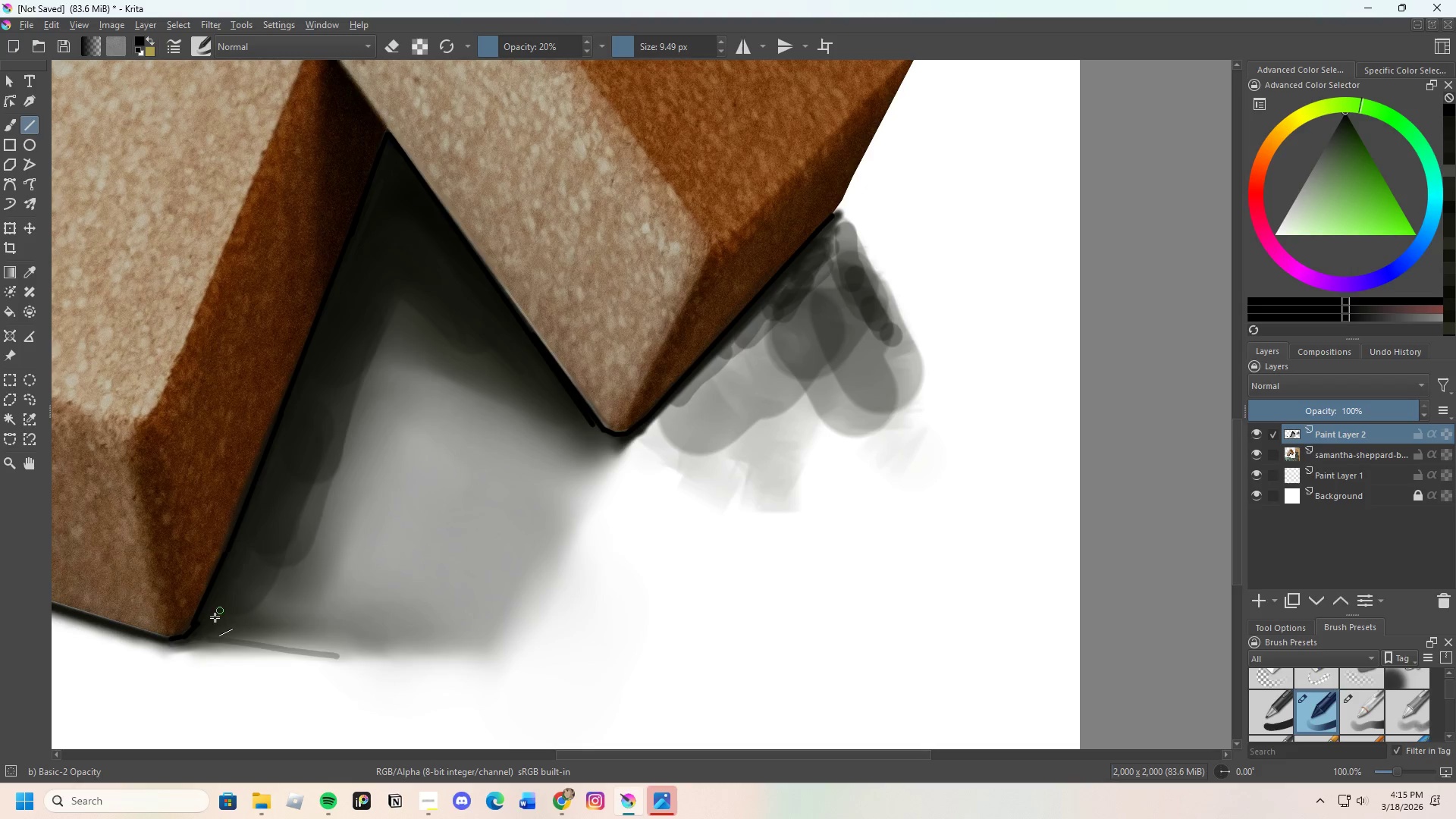 
left_click_drag(start_coordinate=[199, 629], to_coordinate=[384, 193])
 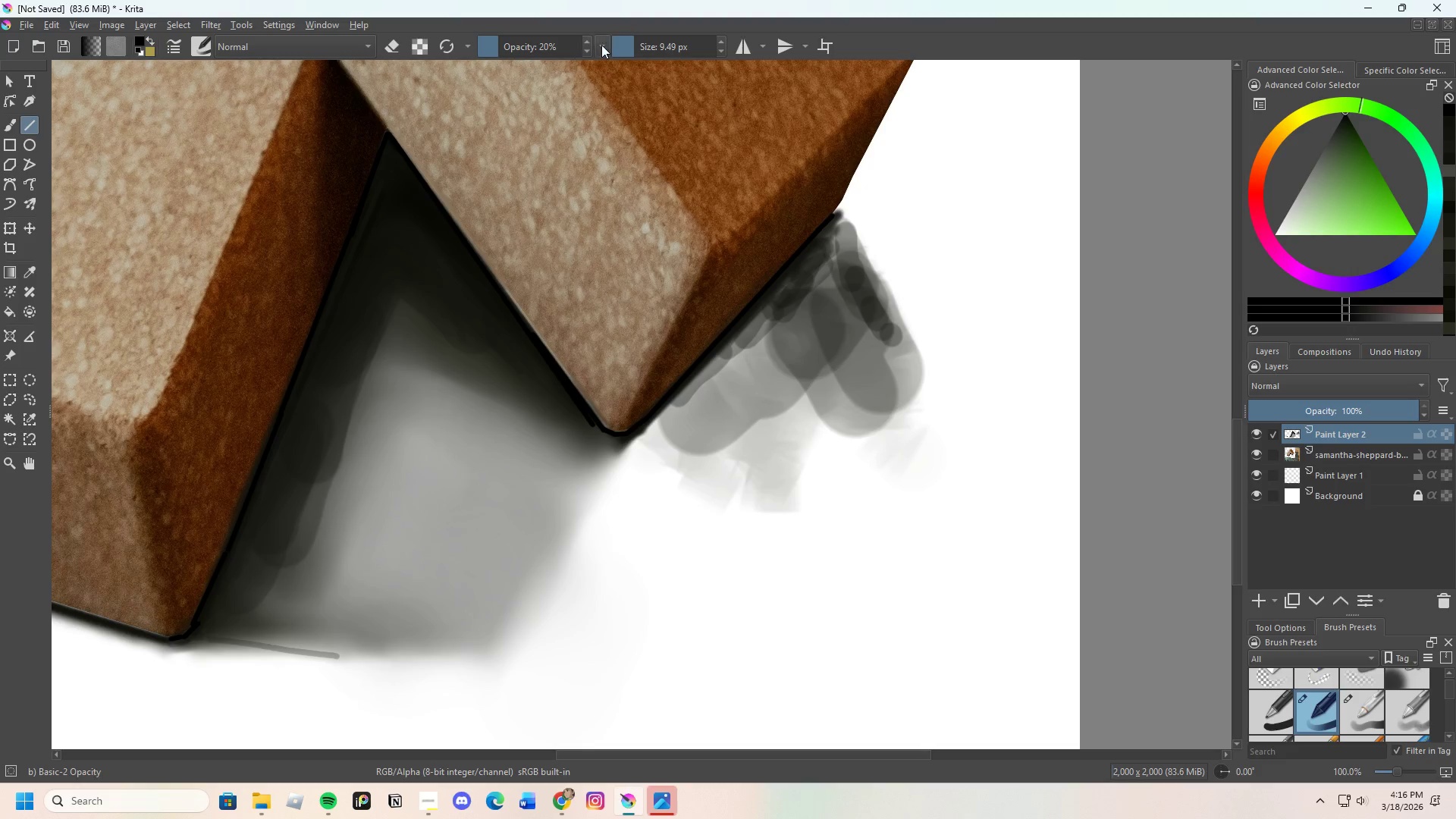 
left_click_drag(start_coordinate=[638, 40], to_coordinate=[646, 39])
 